 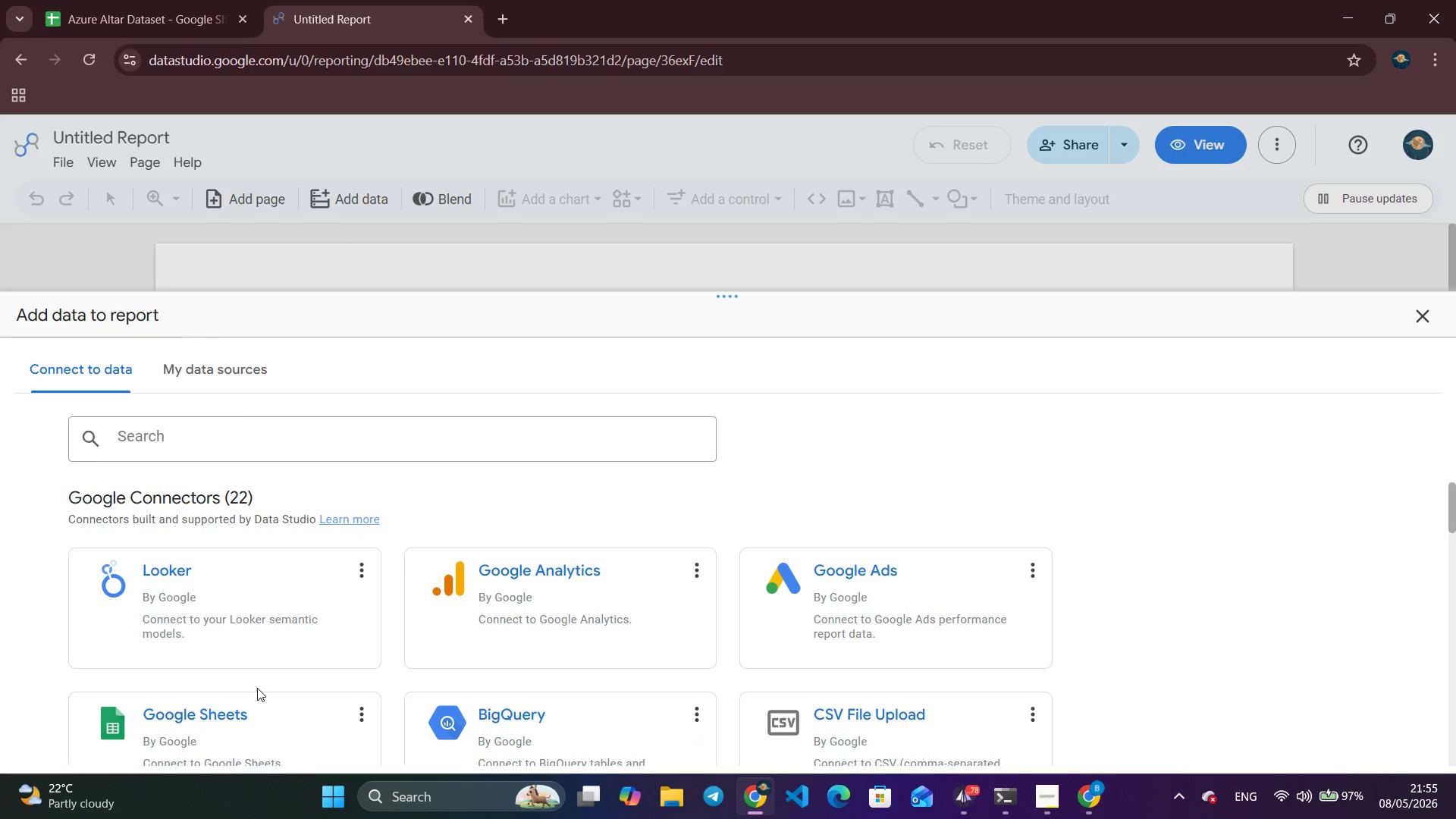 
left_click([303, 590])
 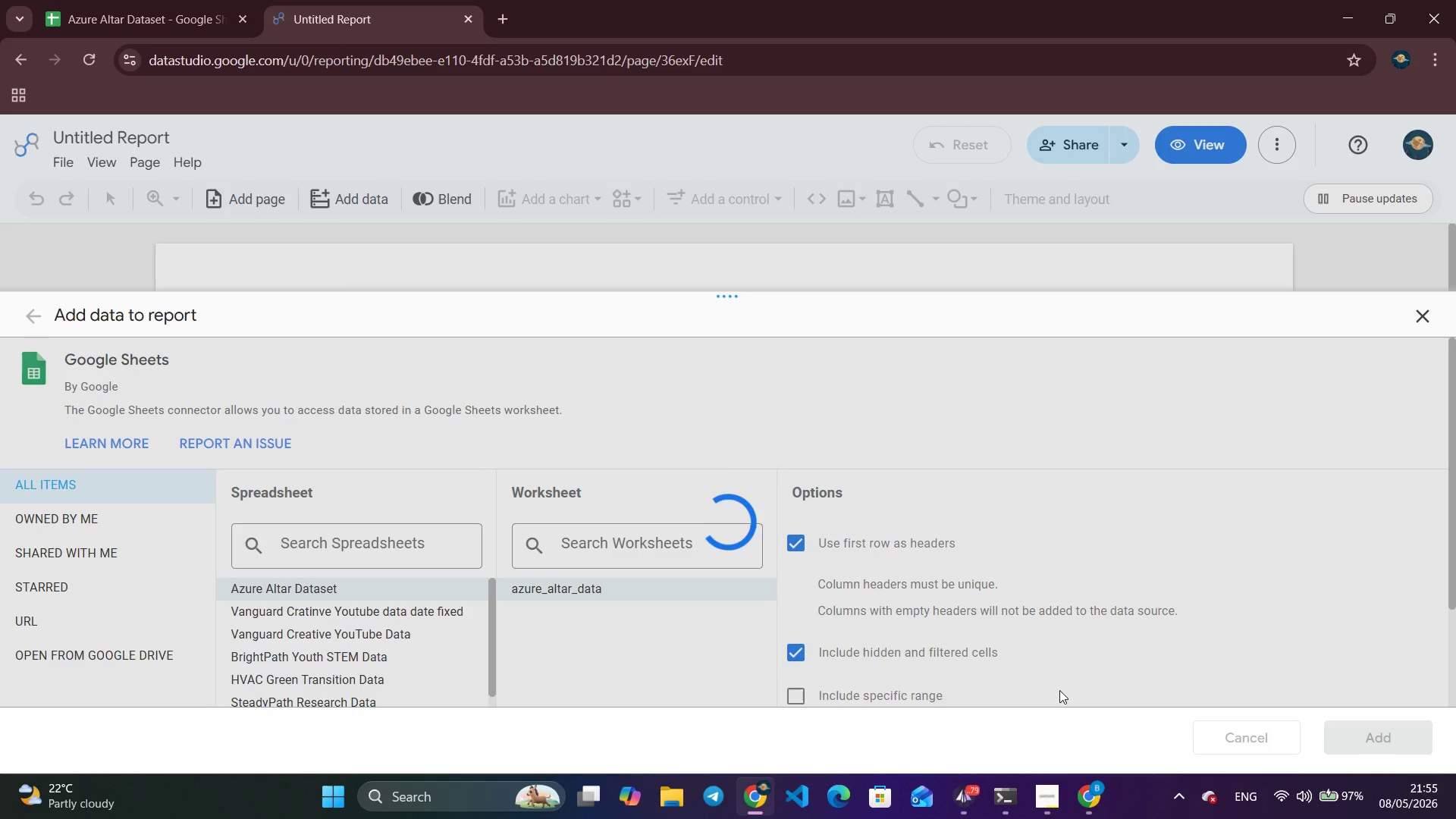 
wait(5.3)
 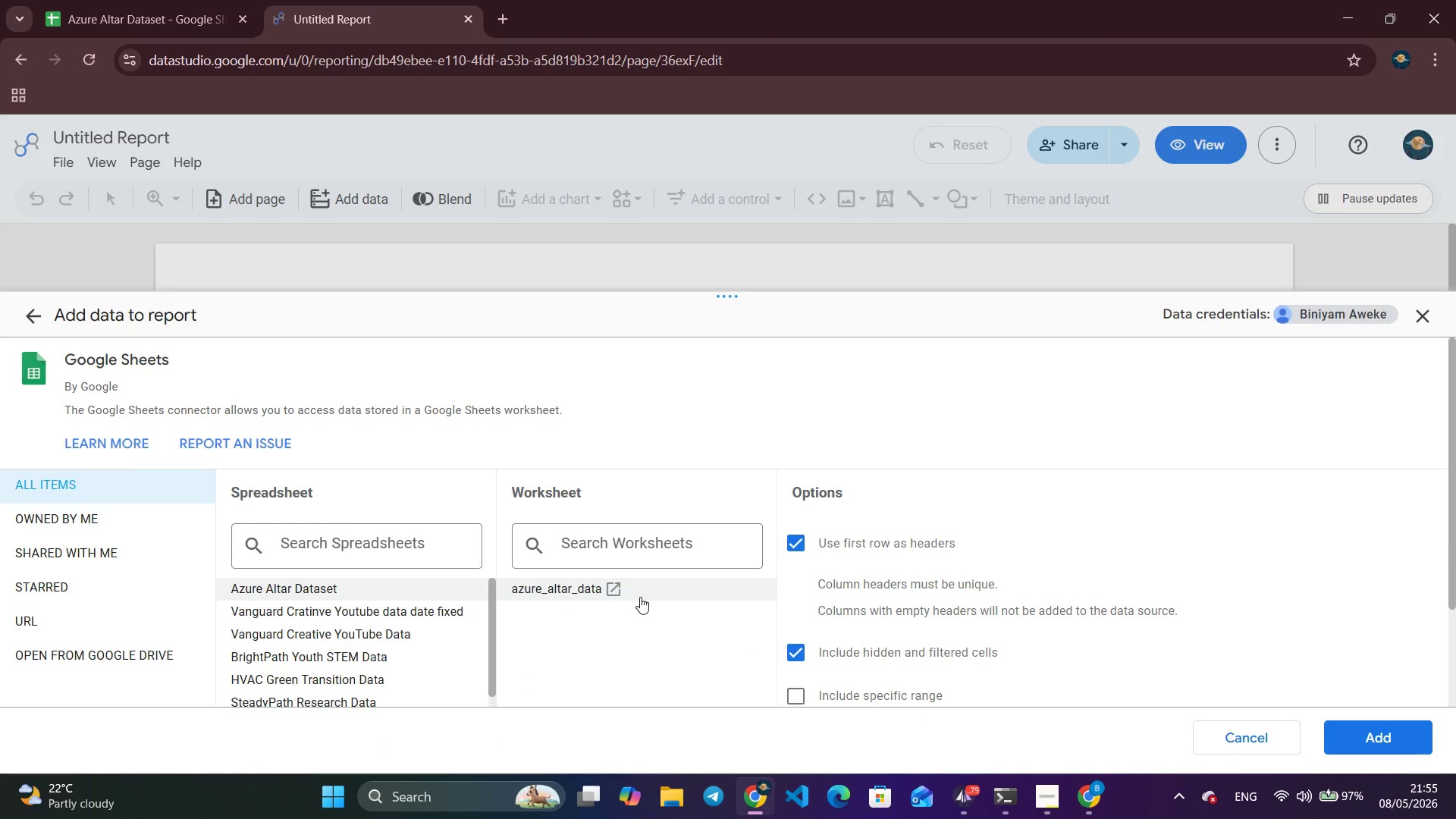 
left_click([970, 795])
 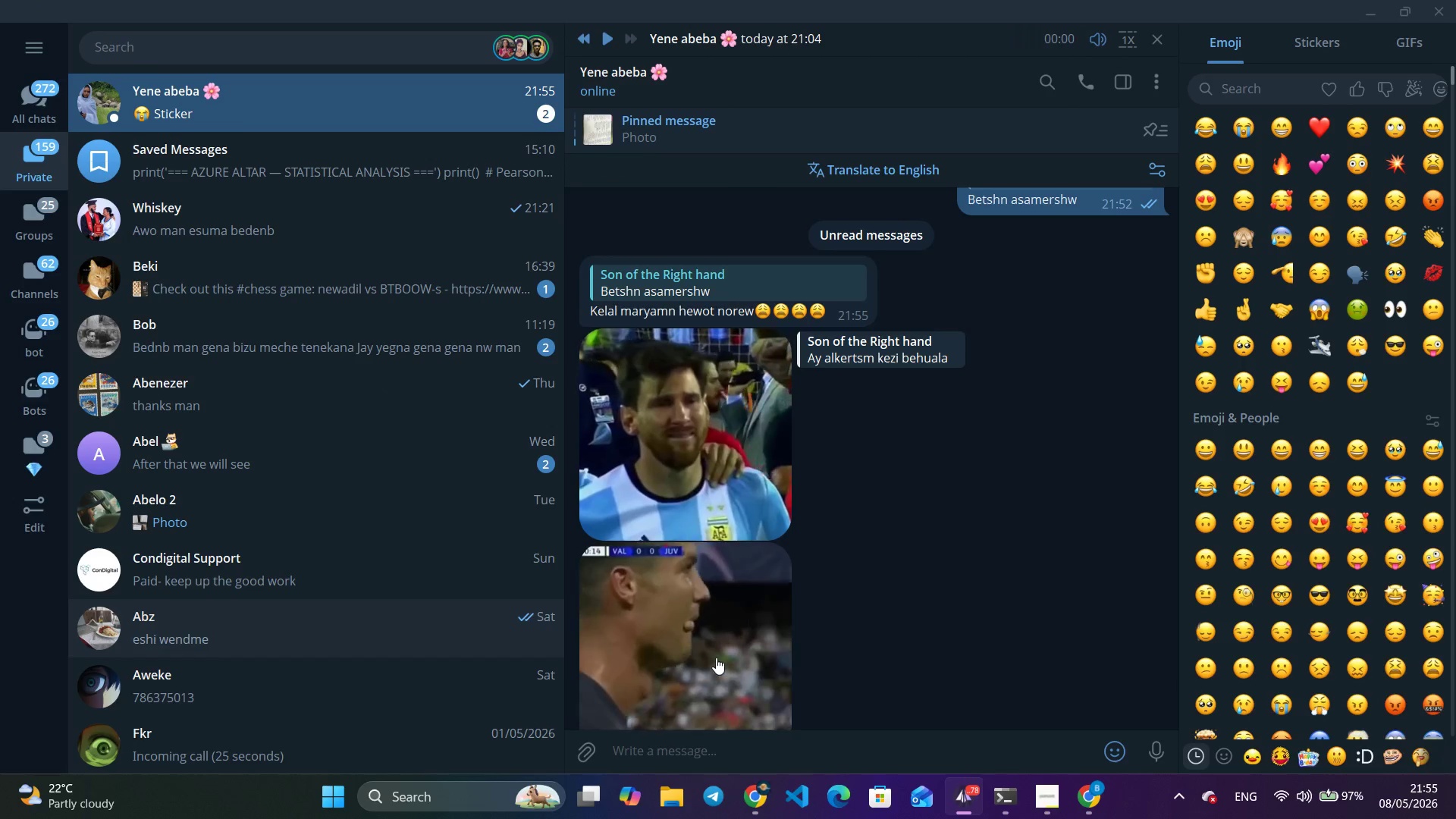 
scroll: coordinate [1043, 666], scroll_direction: down, amount: 9.0
 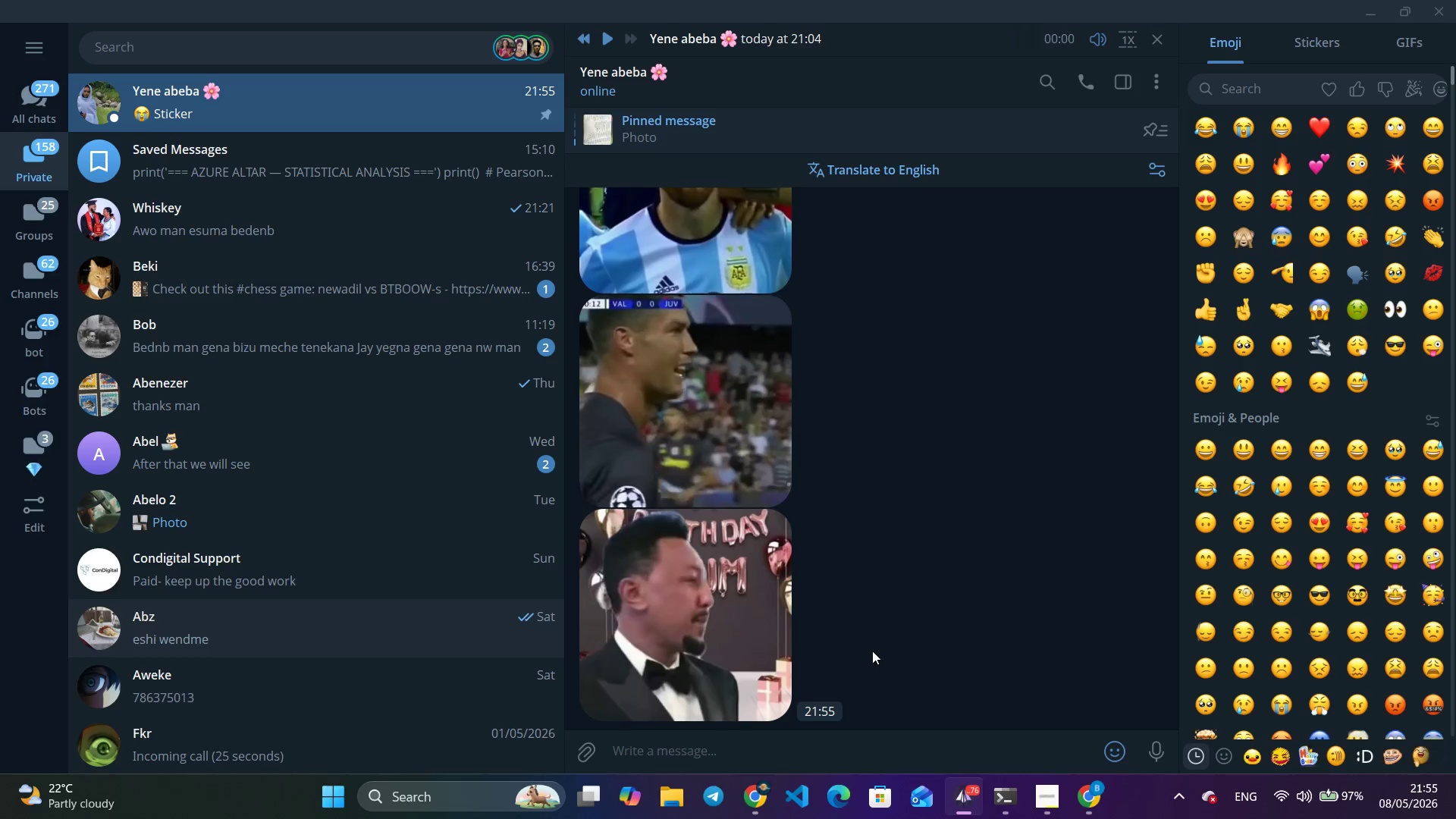 
wait(5.4)
 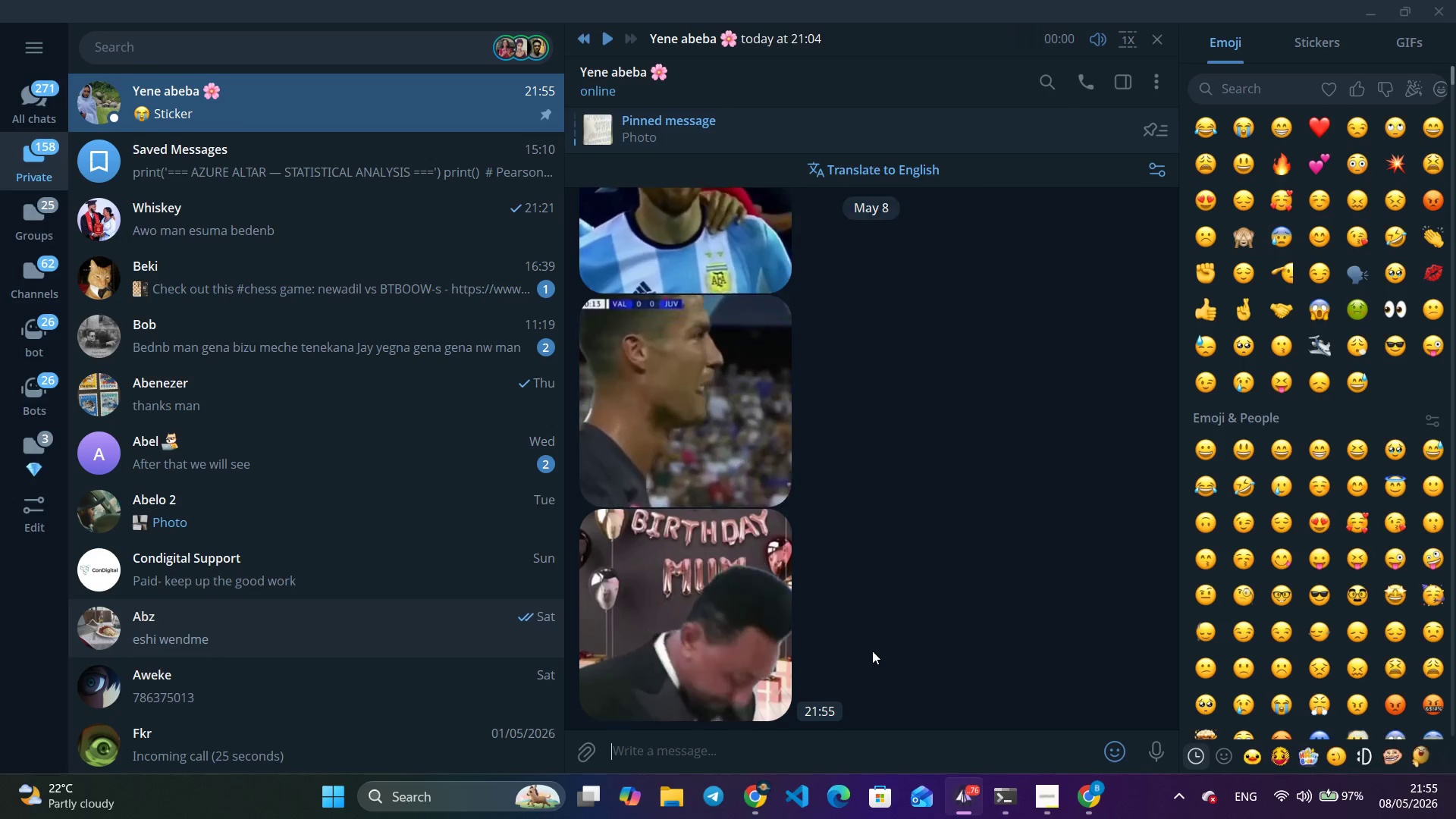 
scroll: coordinate [871, 651], scroll_direction: up, amount: 26.0
 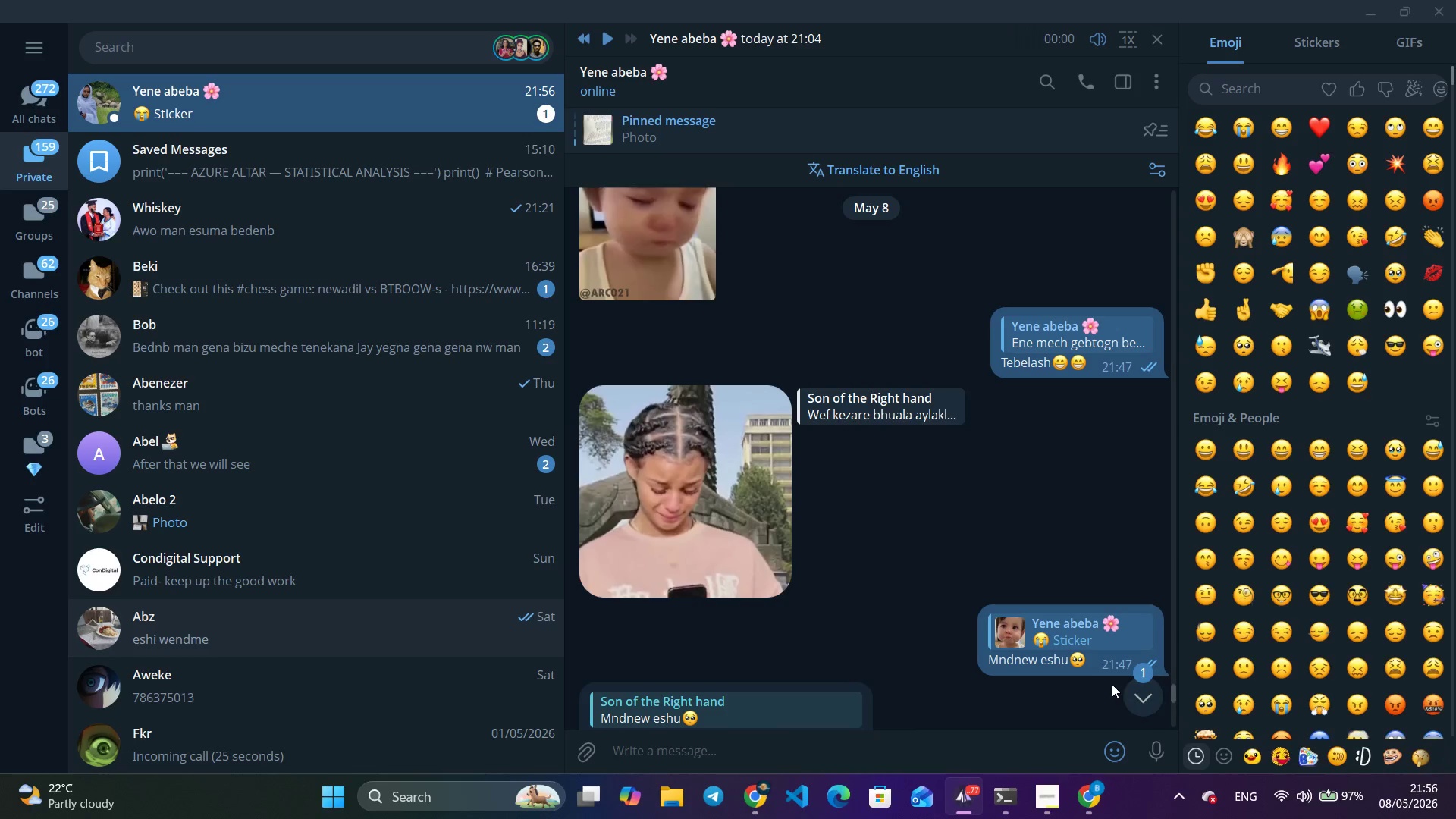 
left_click([1141, 694])
 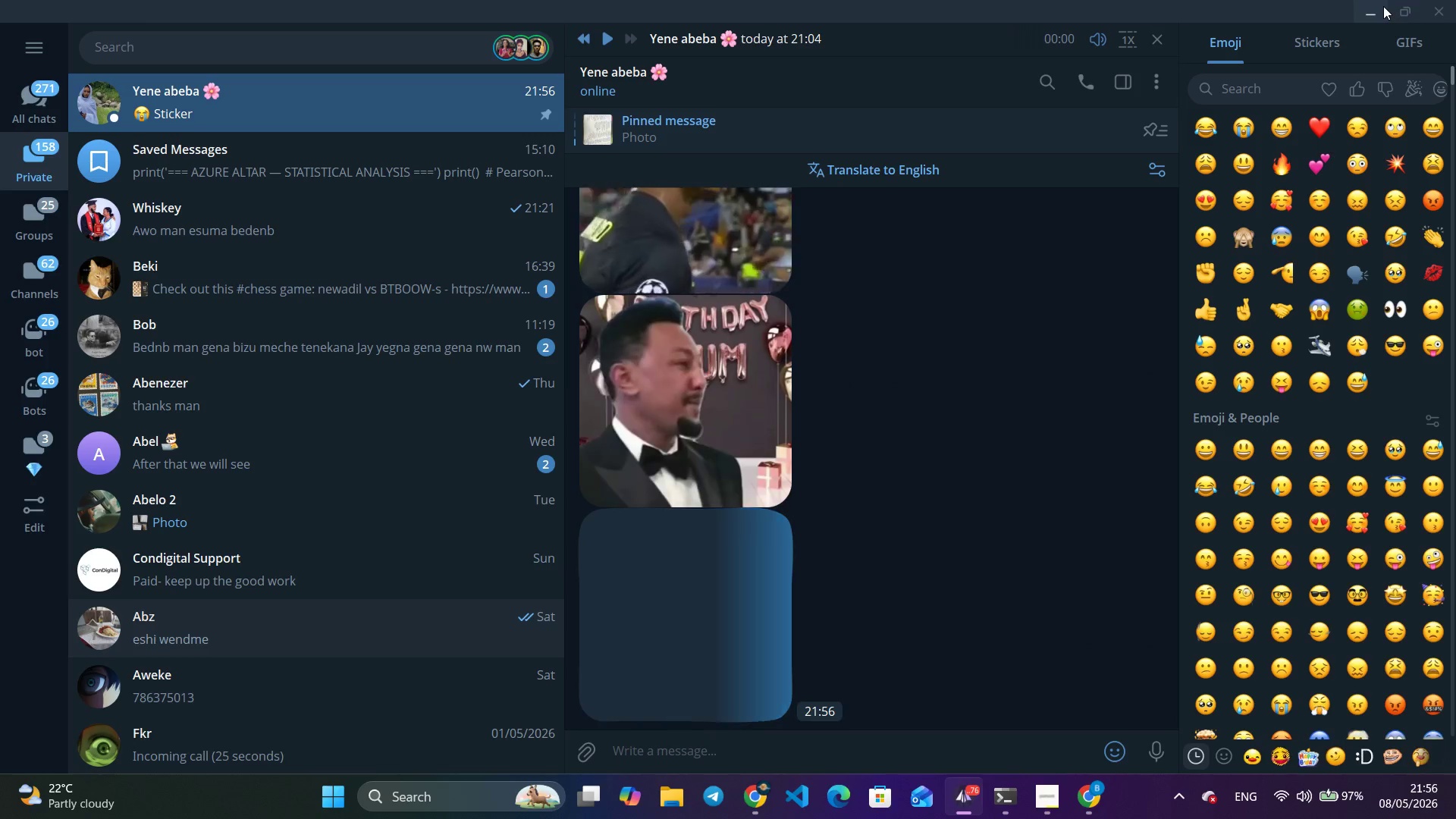 
left_click([1383, 6])
 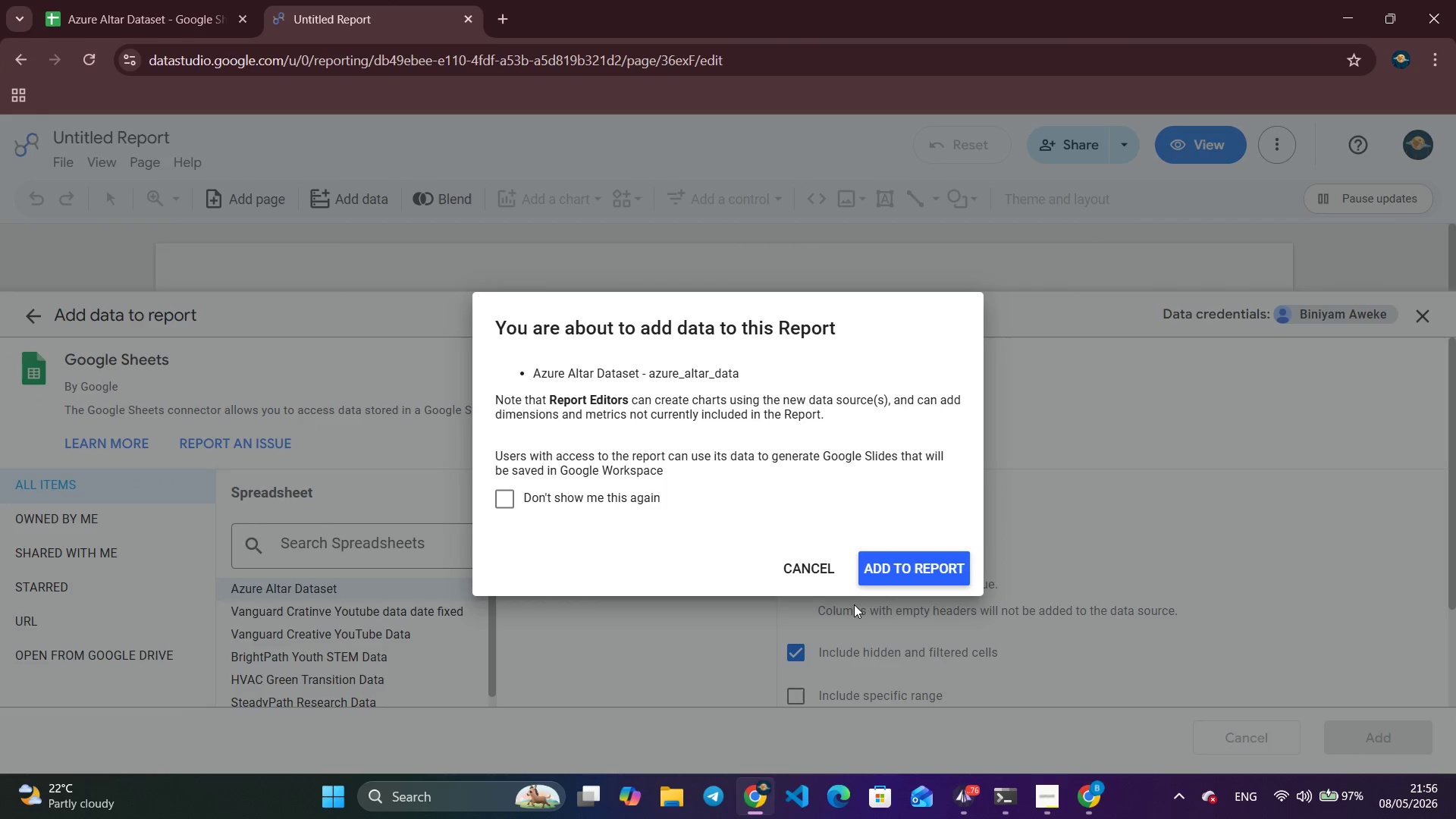 
left_click([896, 579])
 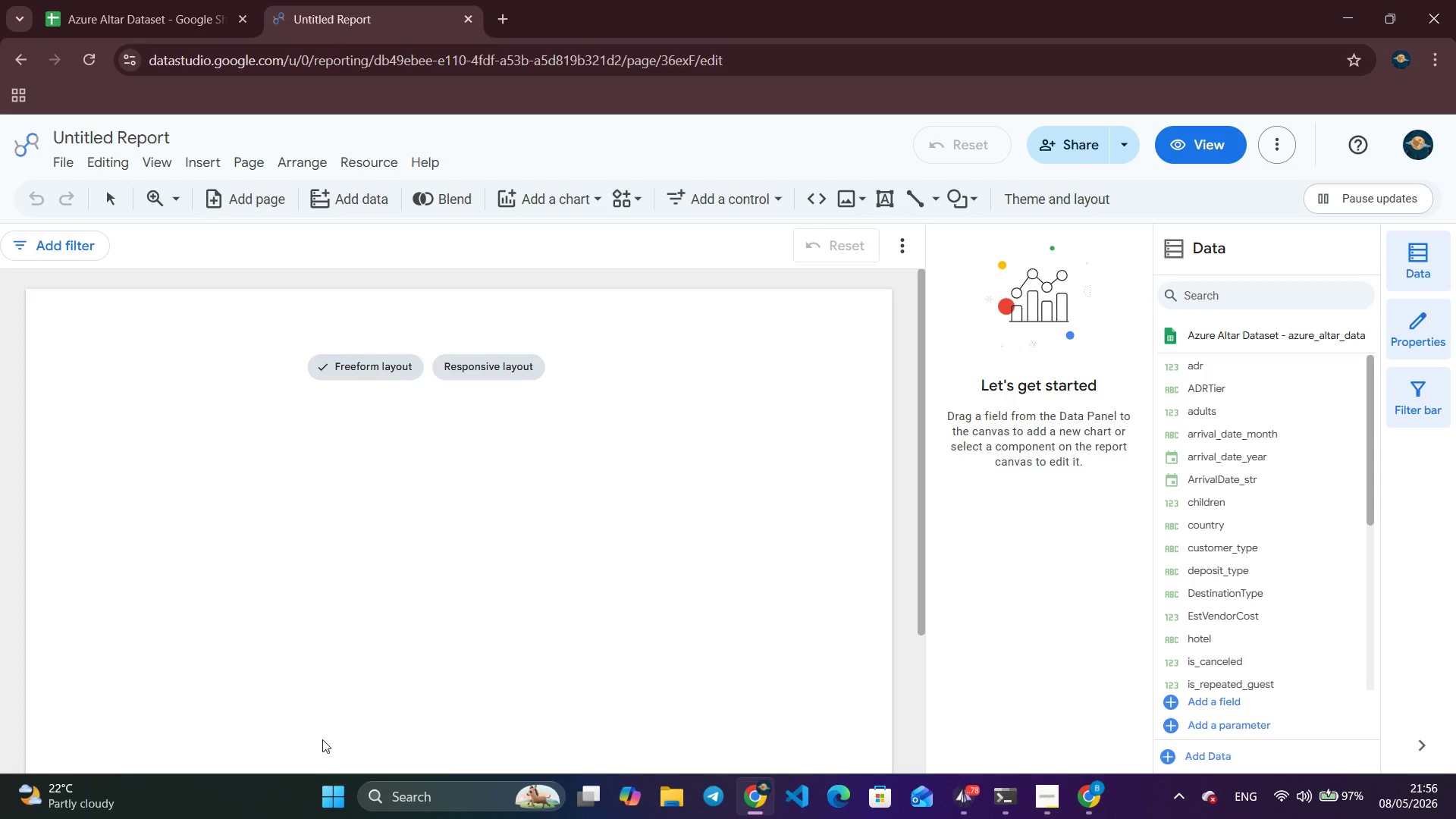 
wait(37.52)
 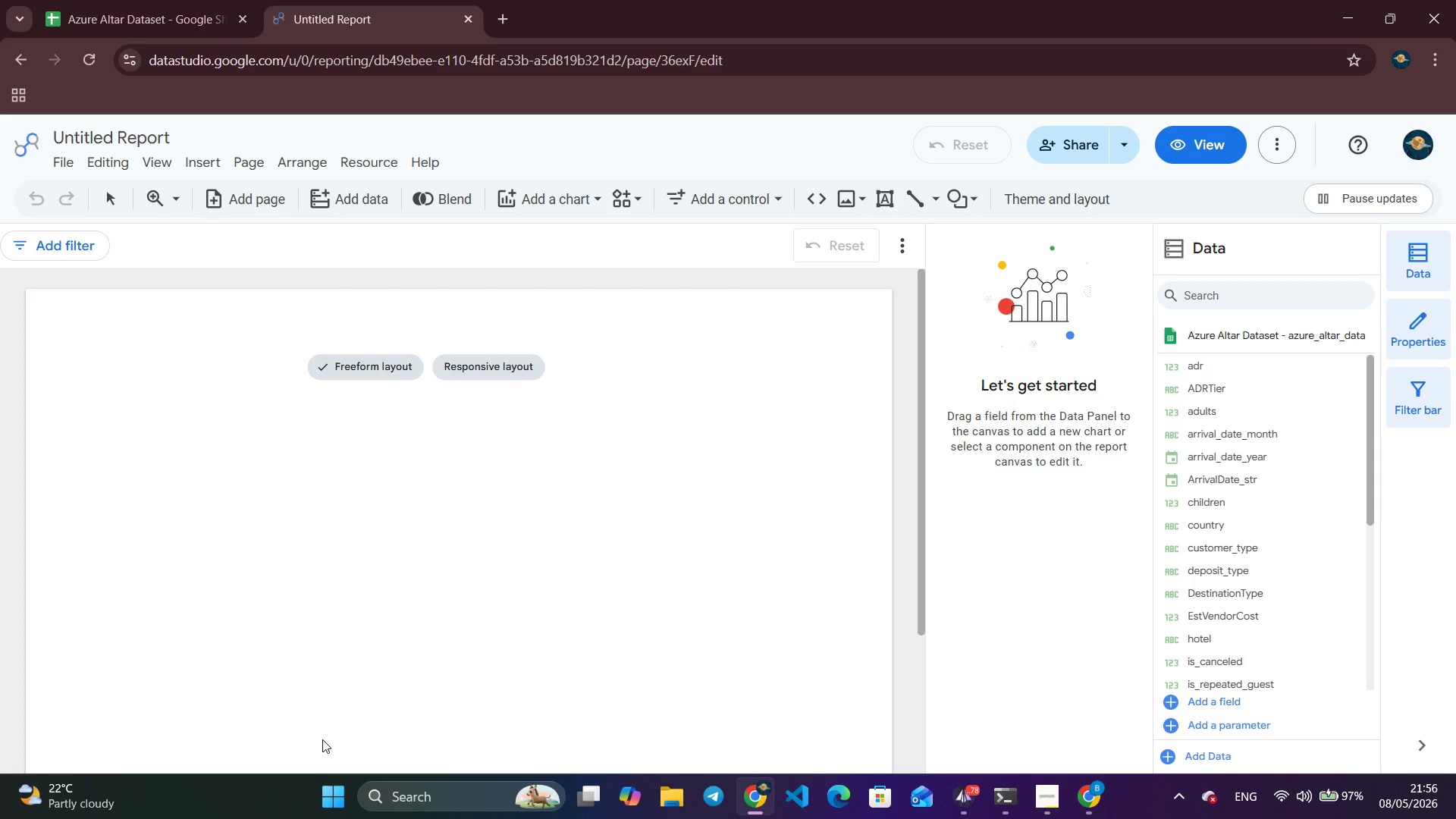 
left_click([1096, 193])
 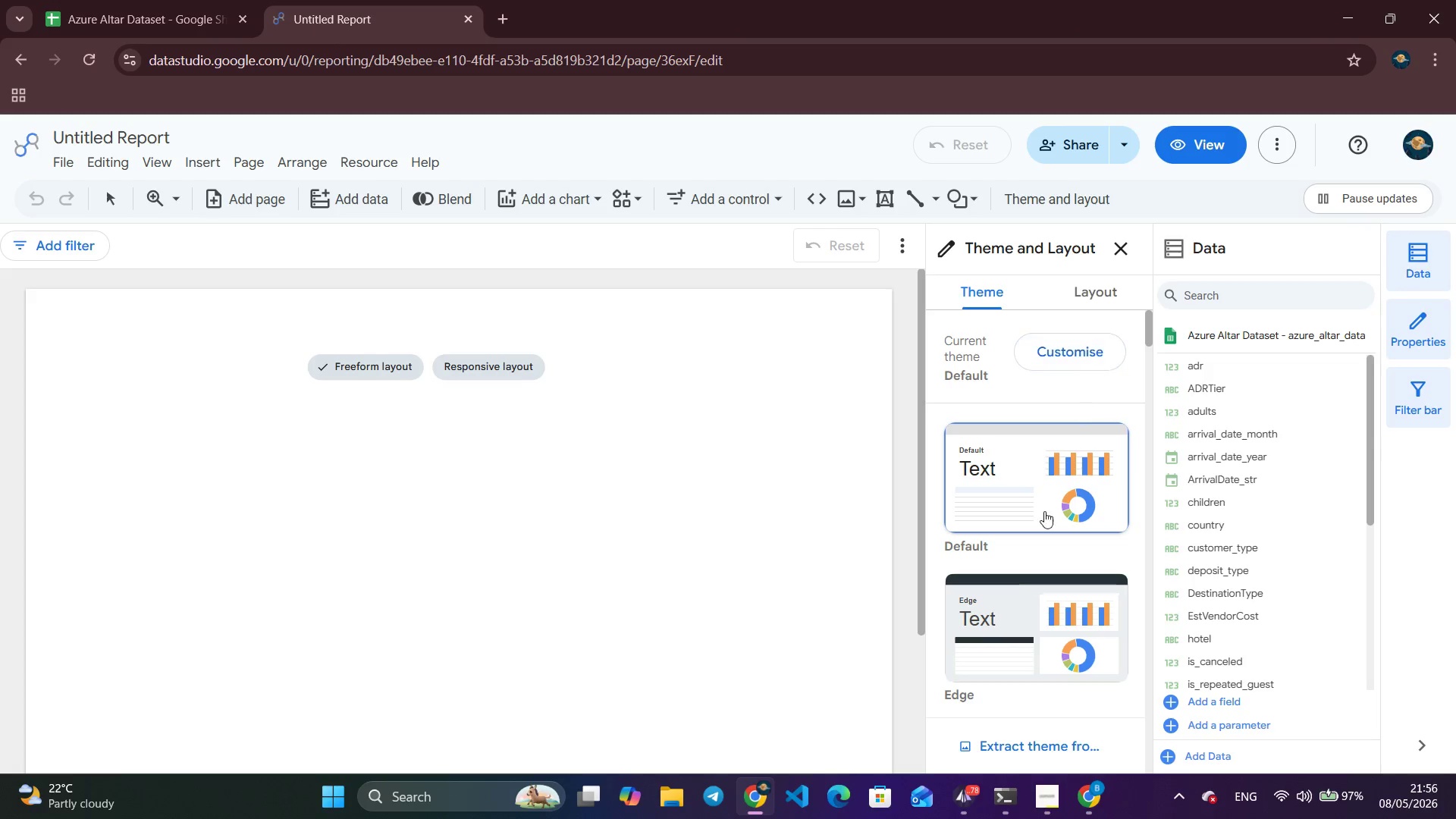 
scroll: coordinate [1060, 563], scroll_direction: down, amount: 1.0
 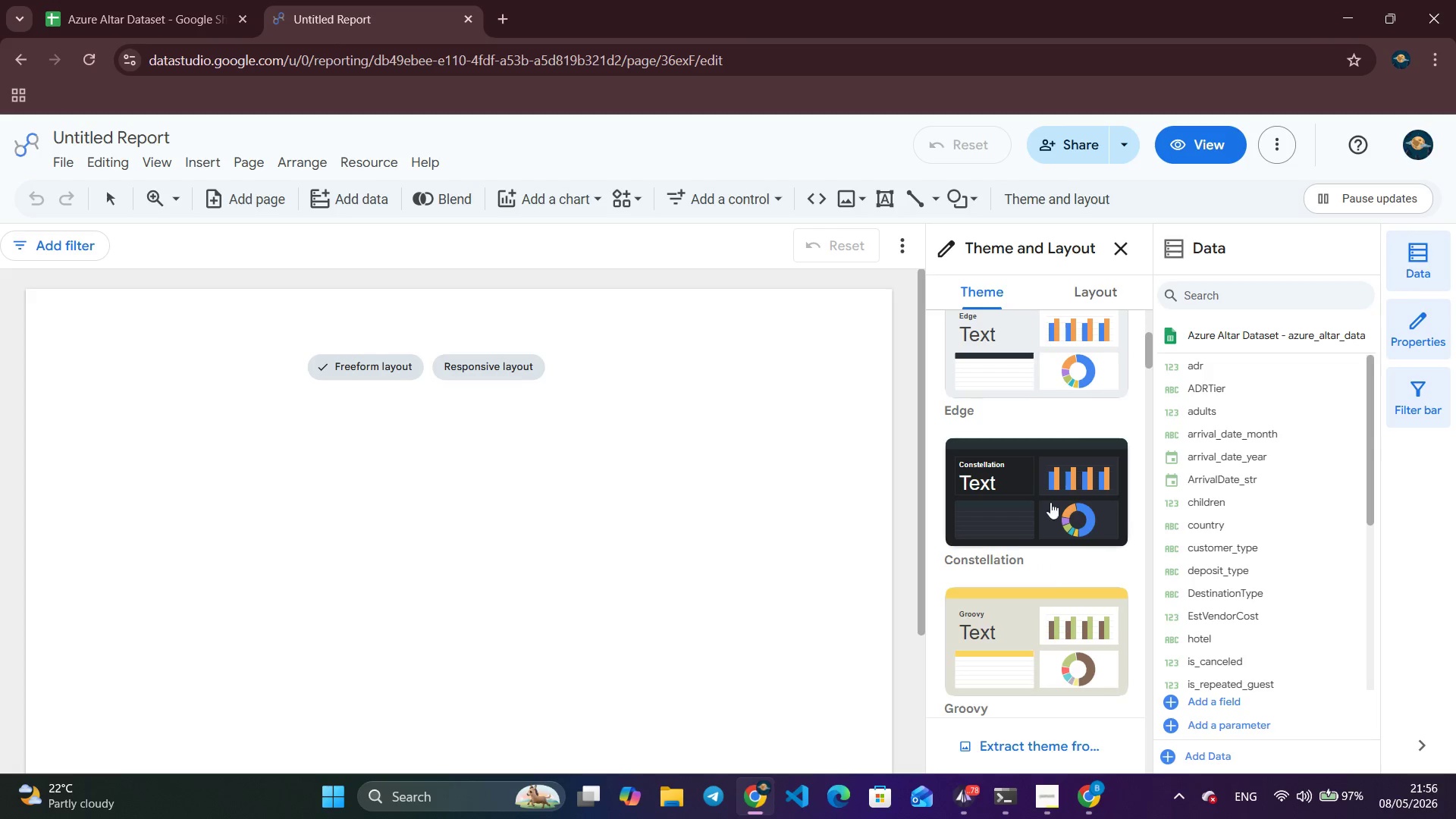 
left_click([1049, 502])
 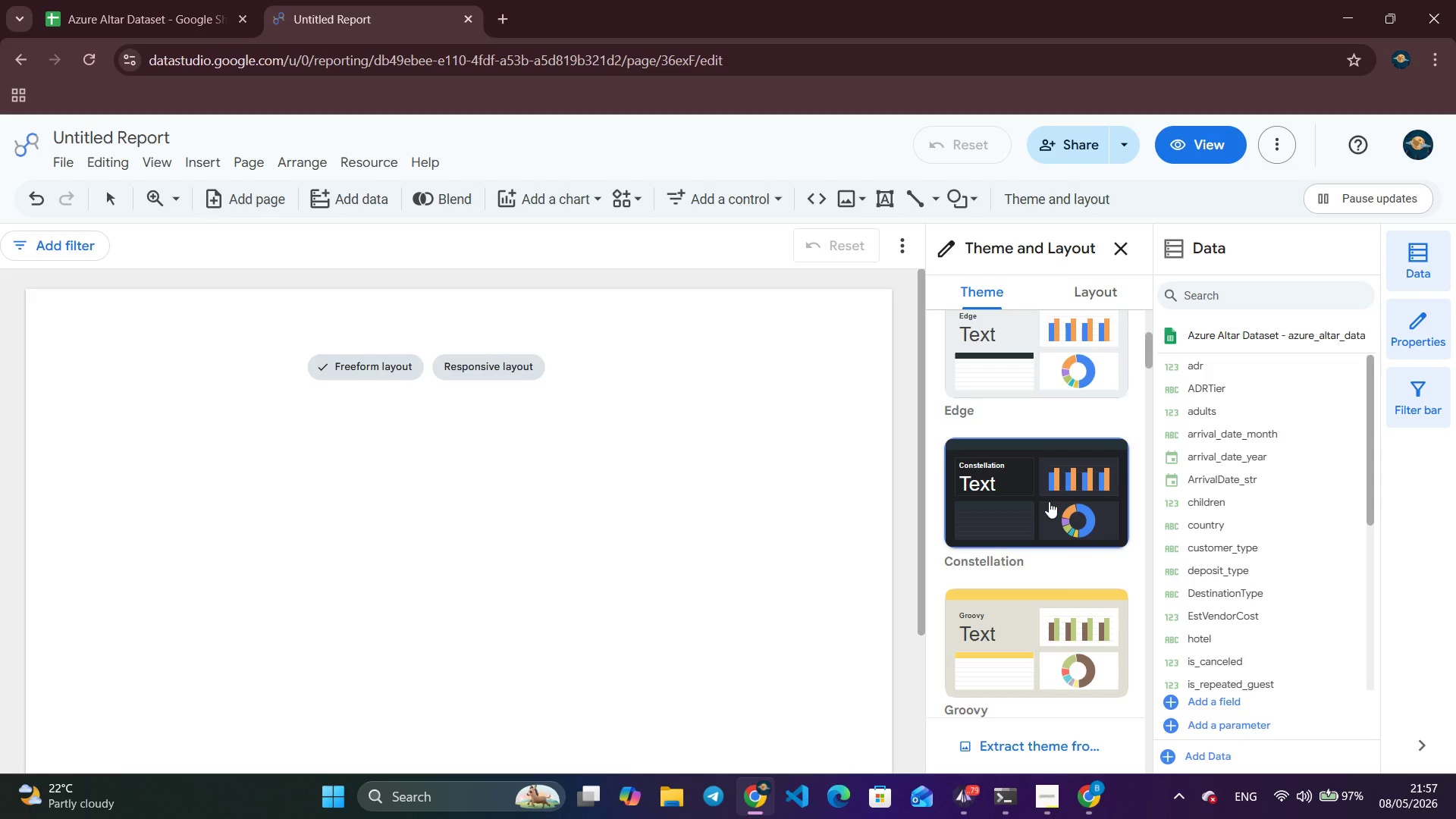 
wait(23.64)
 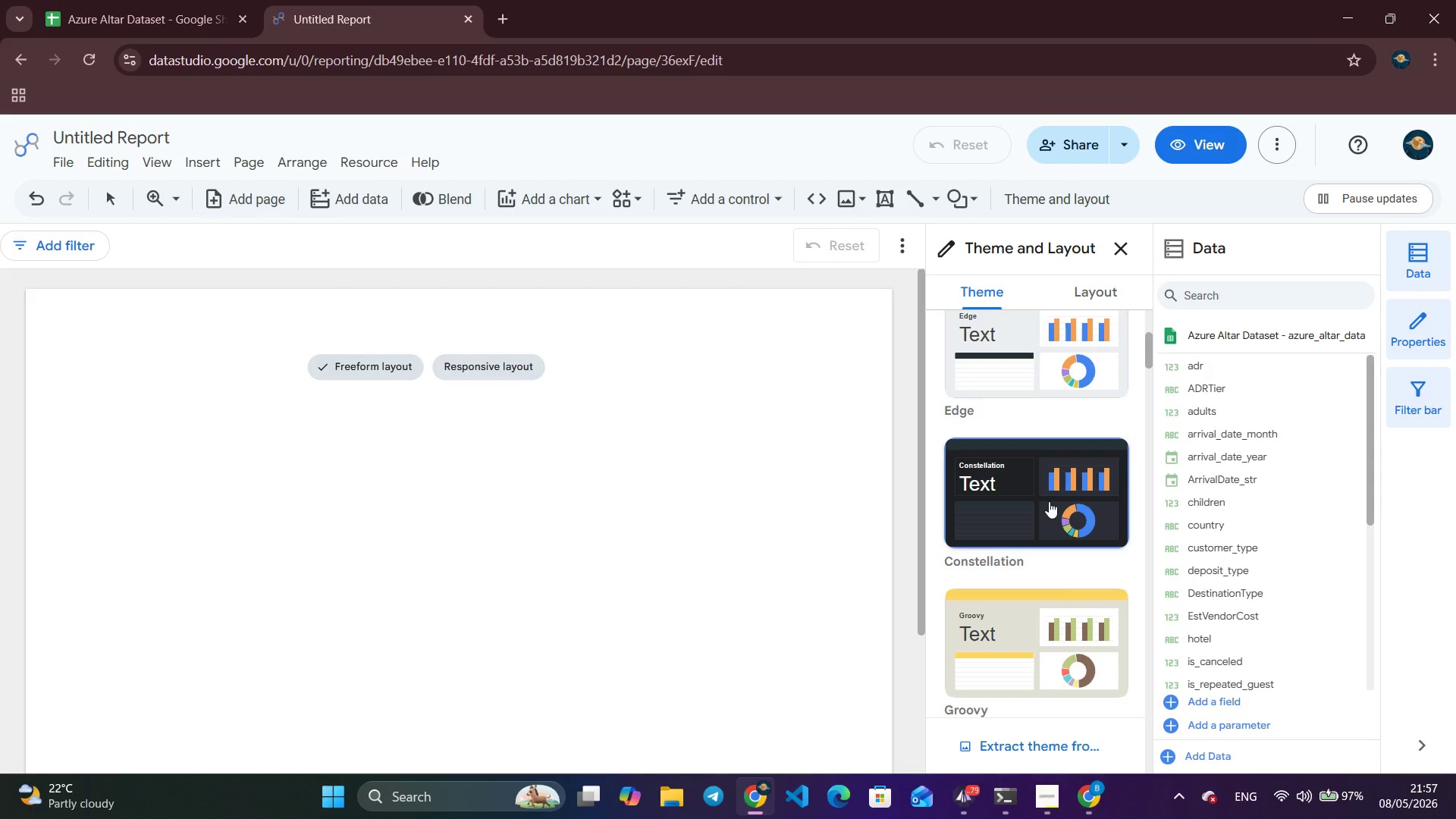 
left_click([1087, 290])
 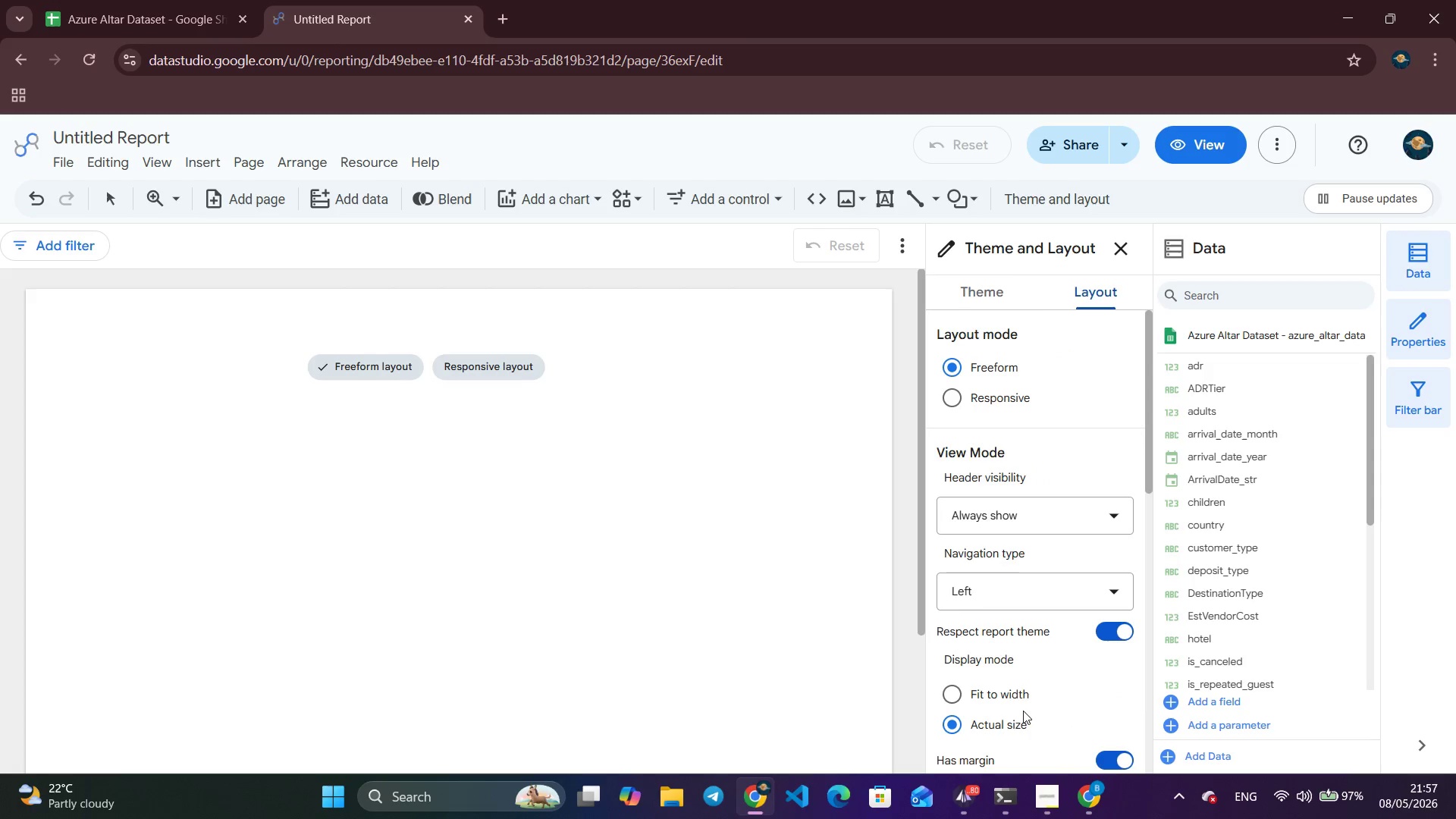 
scroll: coordinate [1016, 629], scroll_direction: down, amount: 5.0
 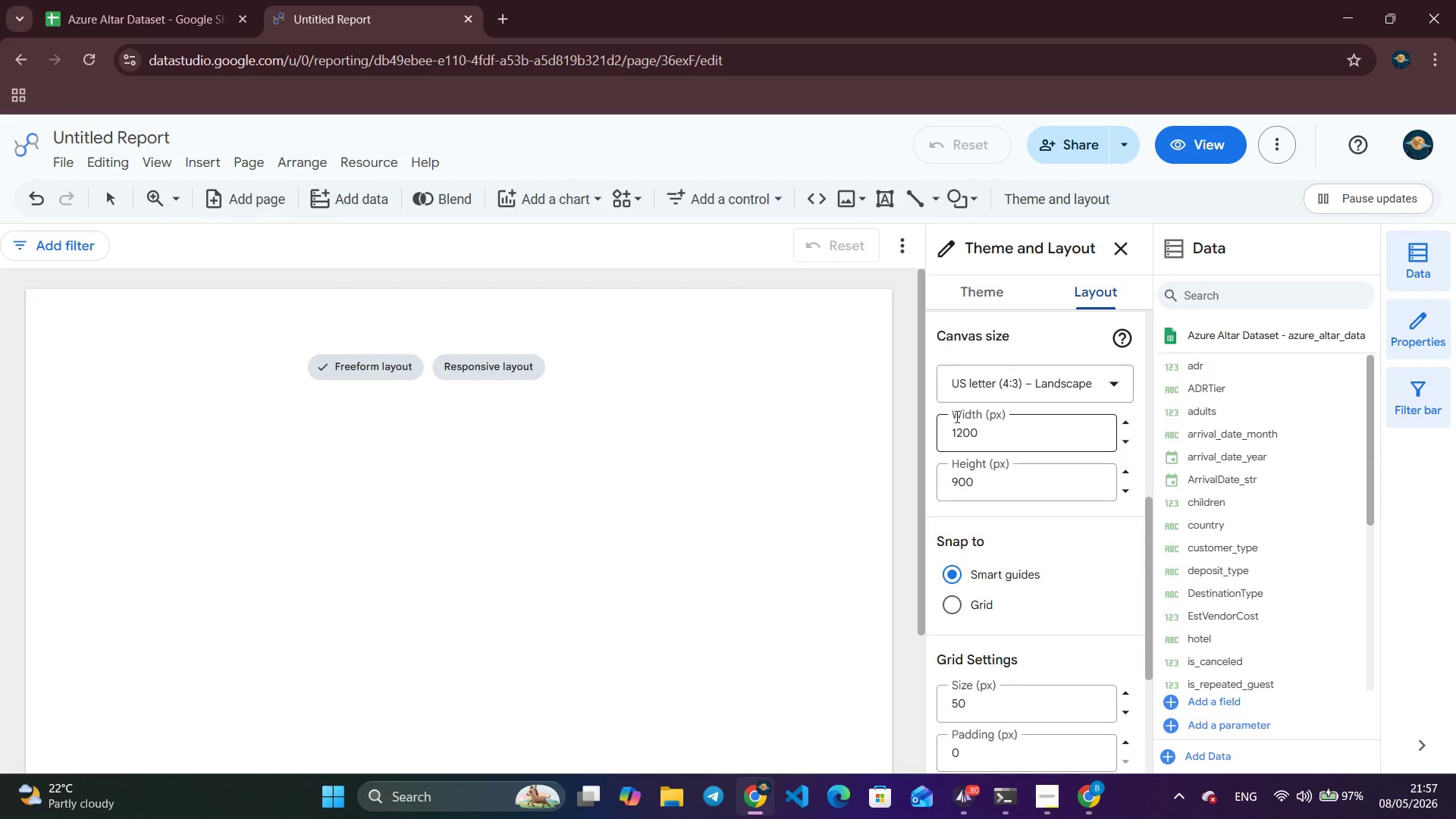 
left_click([964, 434])
 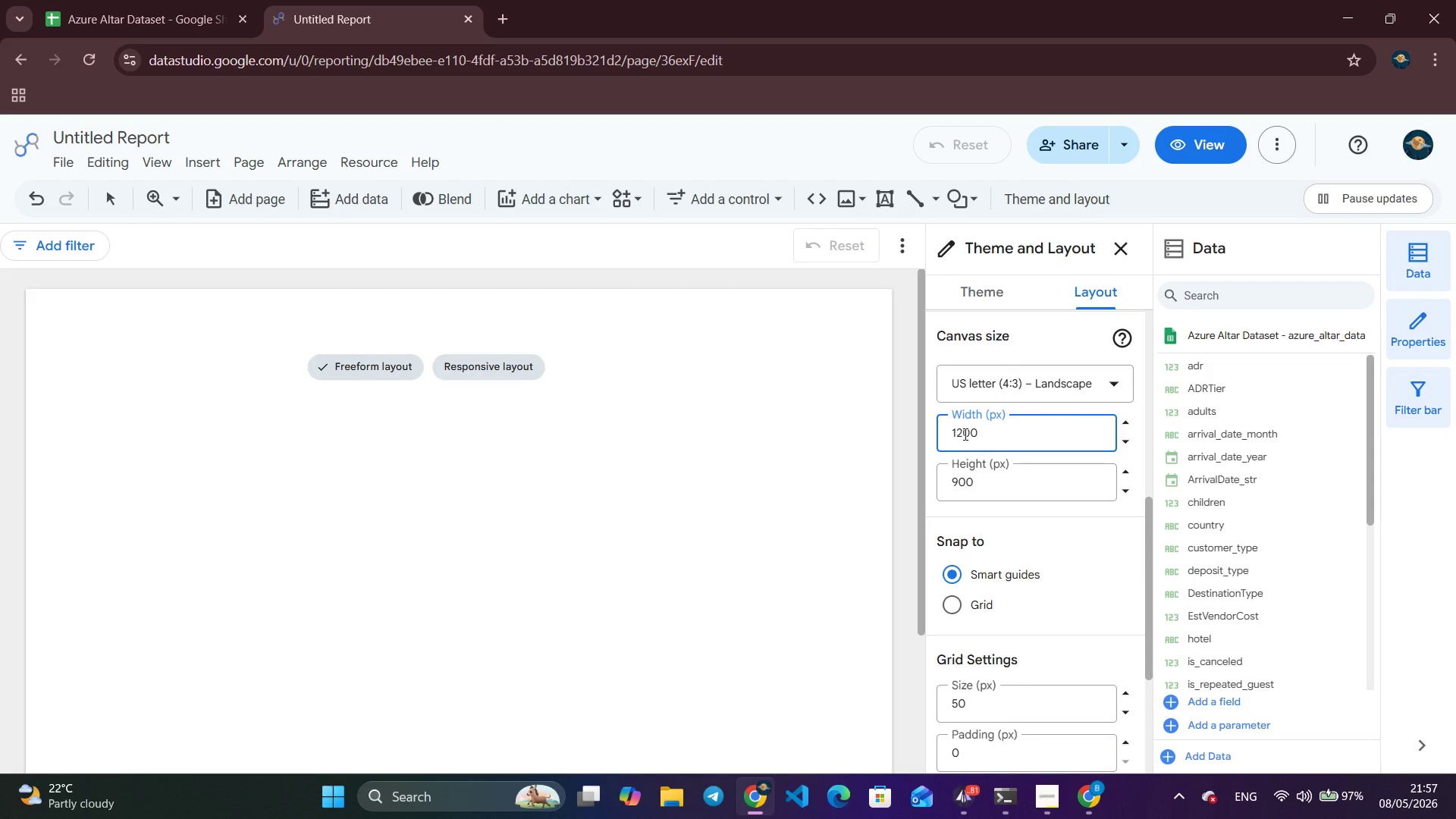 
key(Backspace)
 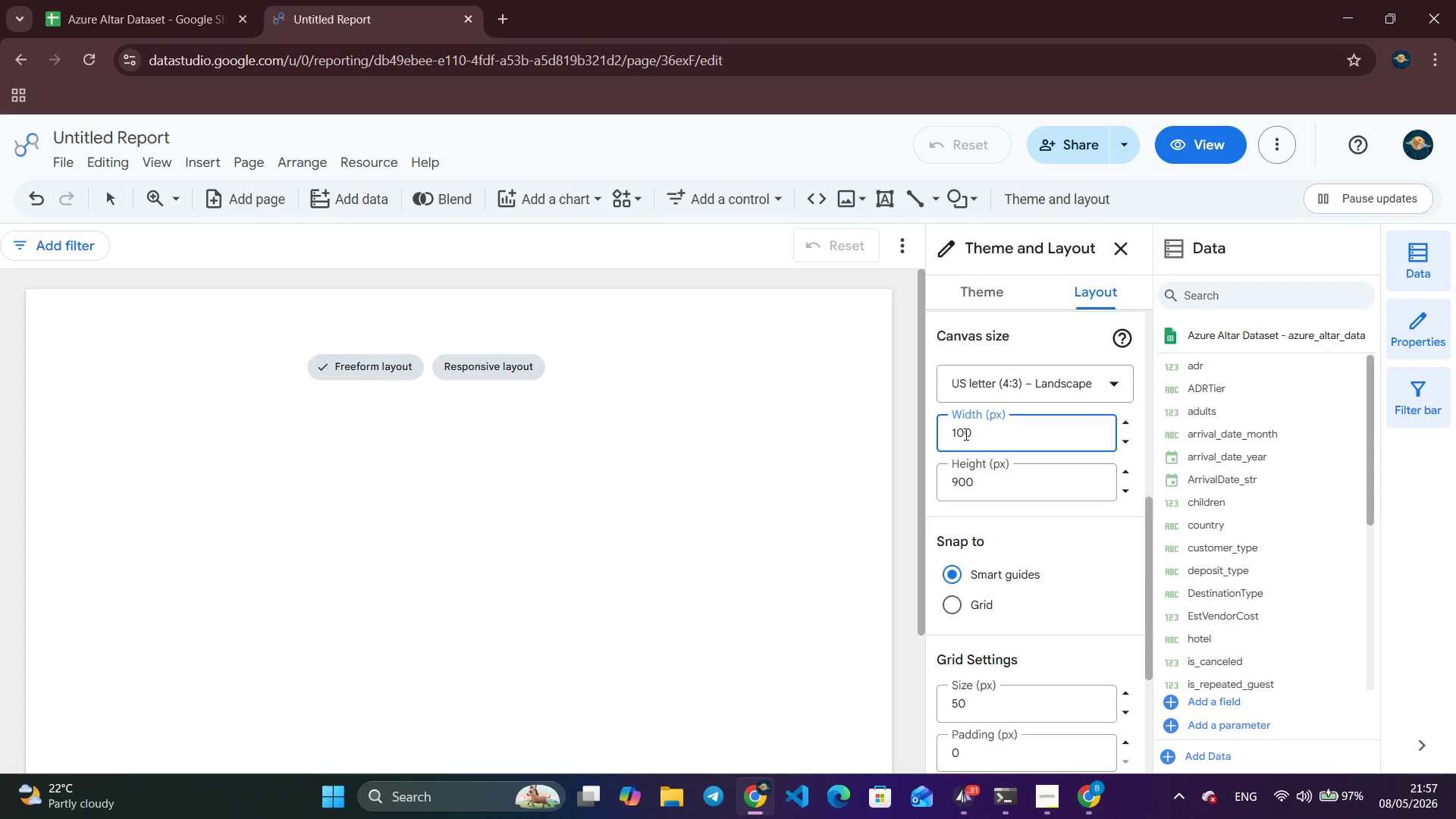 
key(Numpad5)
 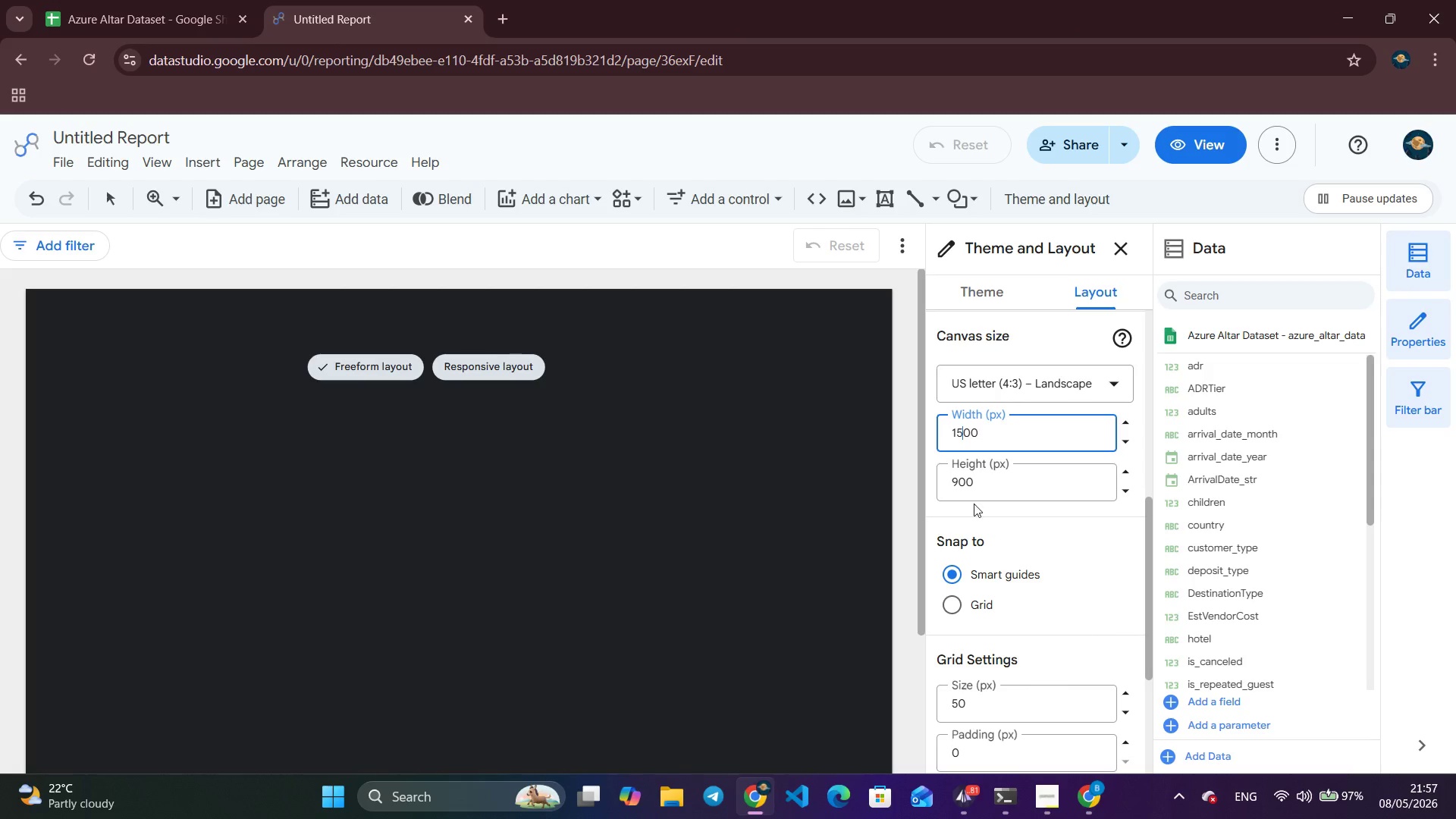 
left_click([960, 491])
 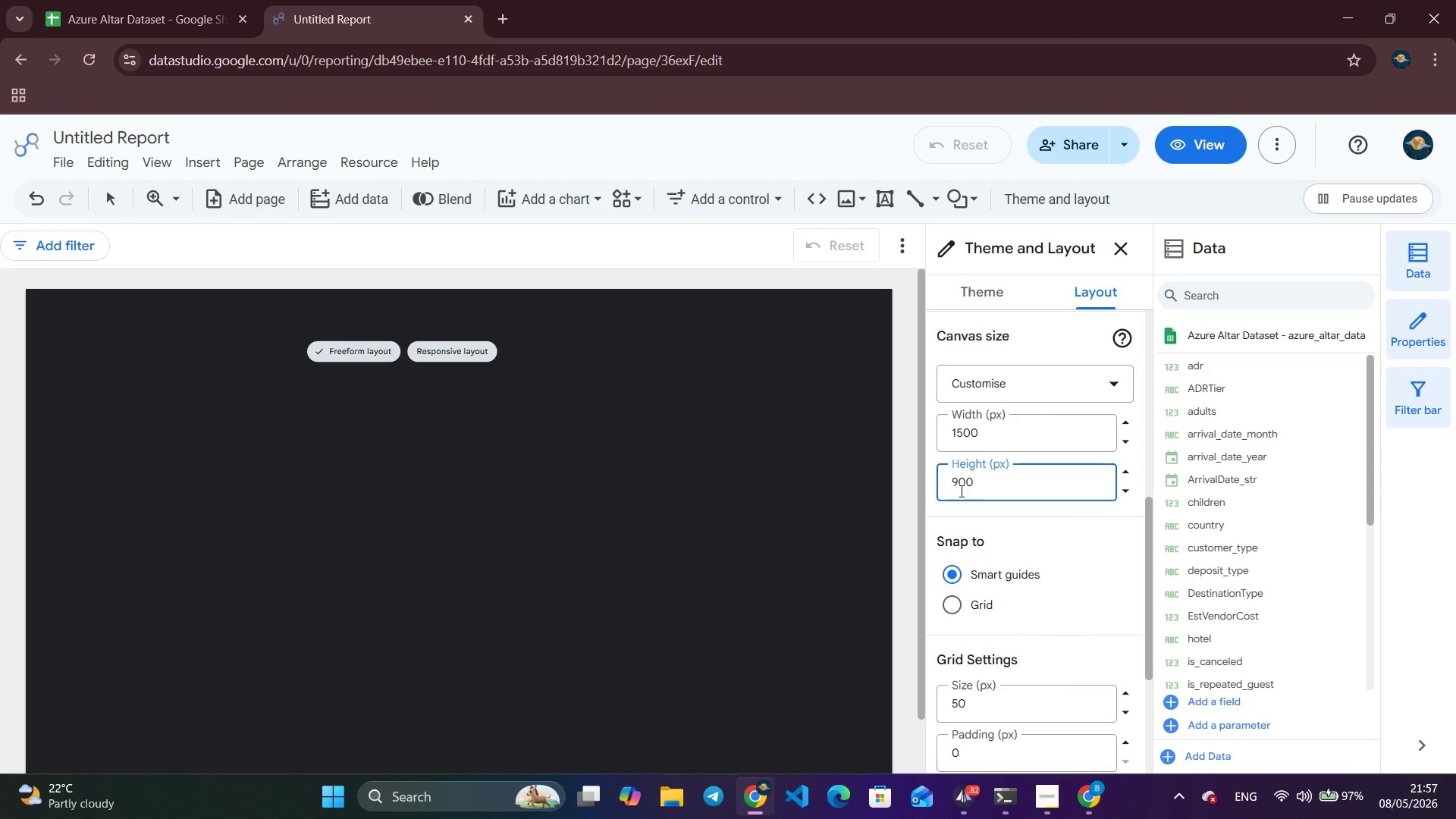 
key(Backspace)
 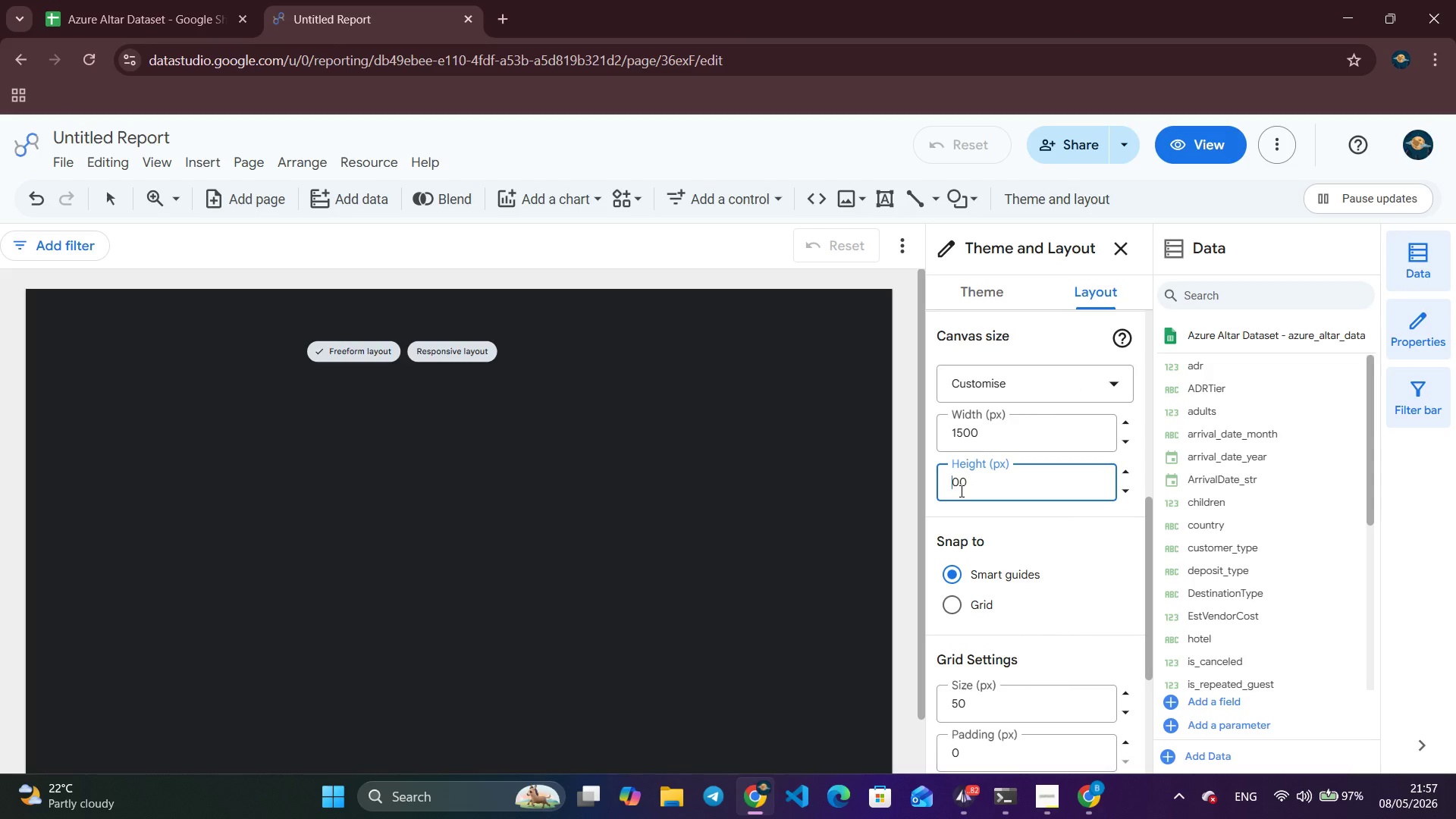 
key(Numpad1)
 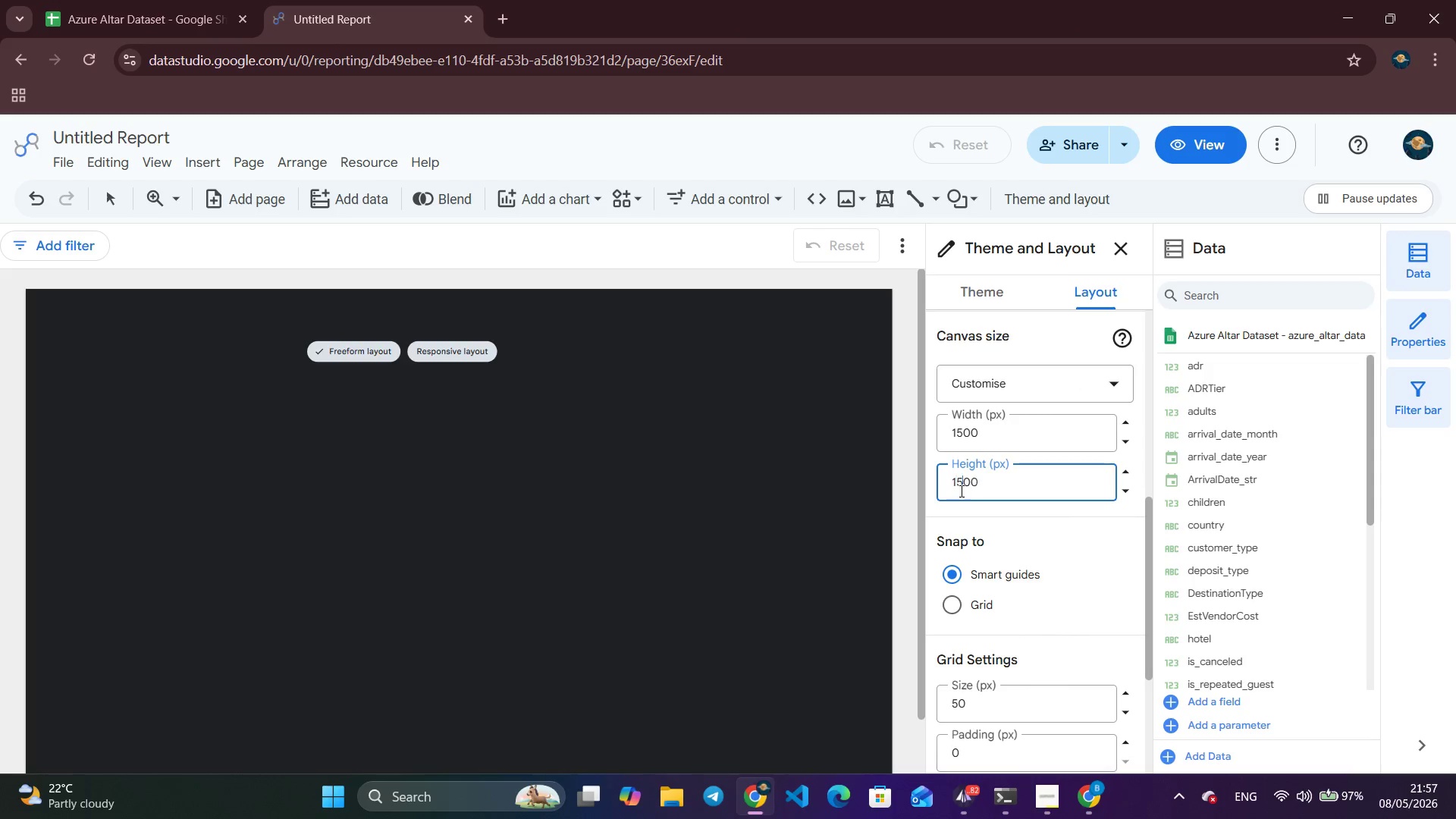 
key(Numpad5)
 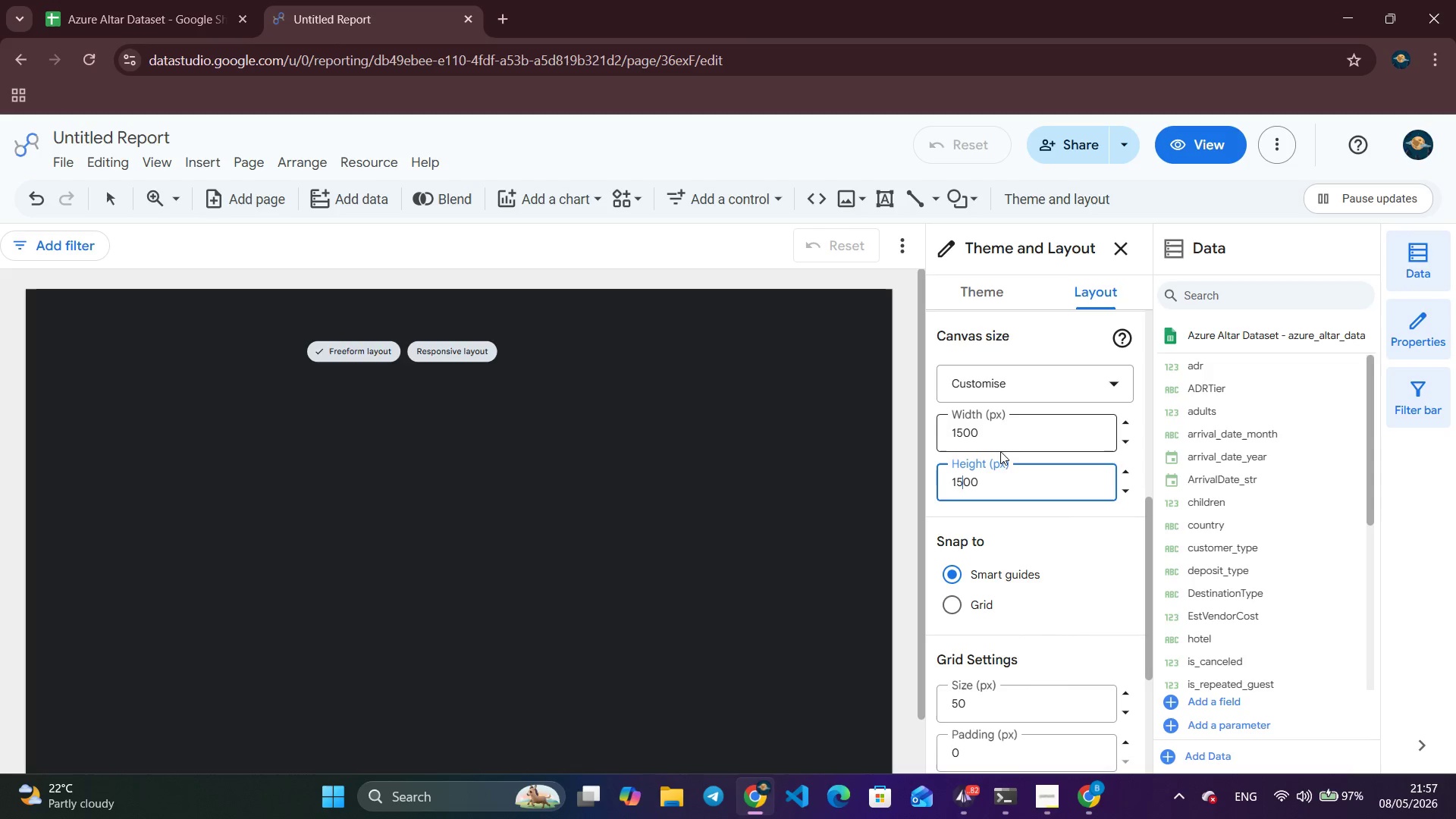 
left_click([1004, 422])
 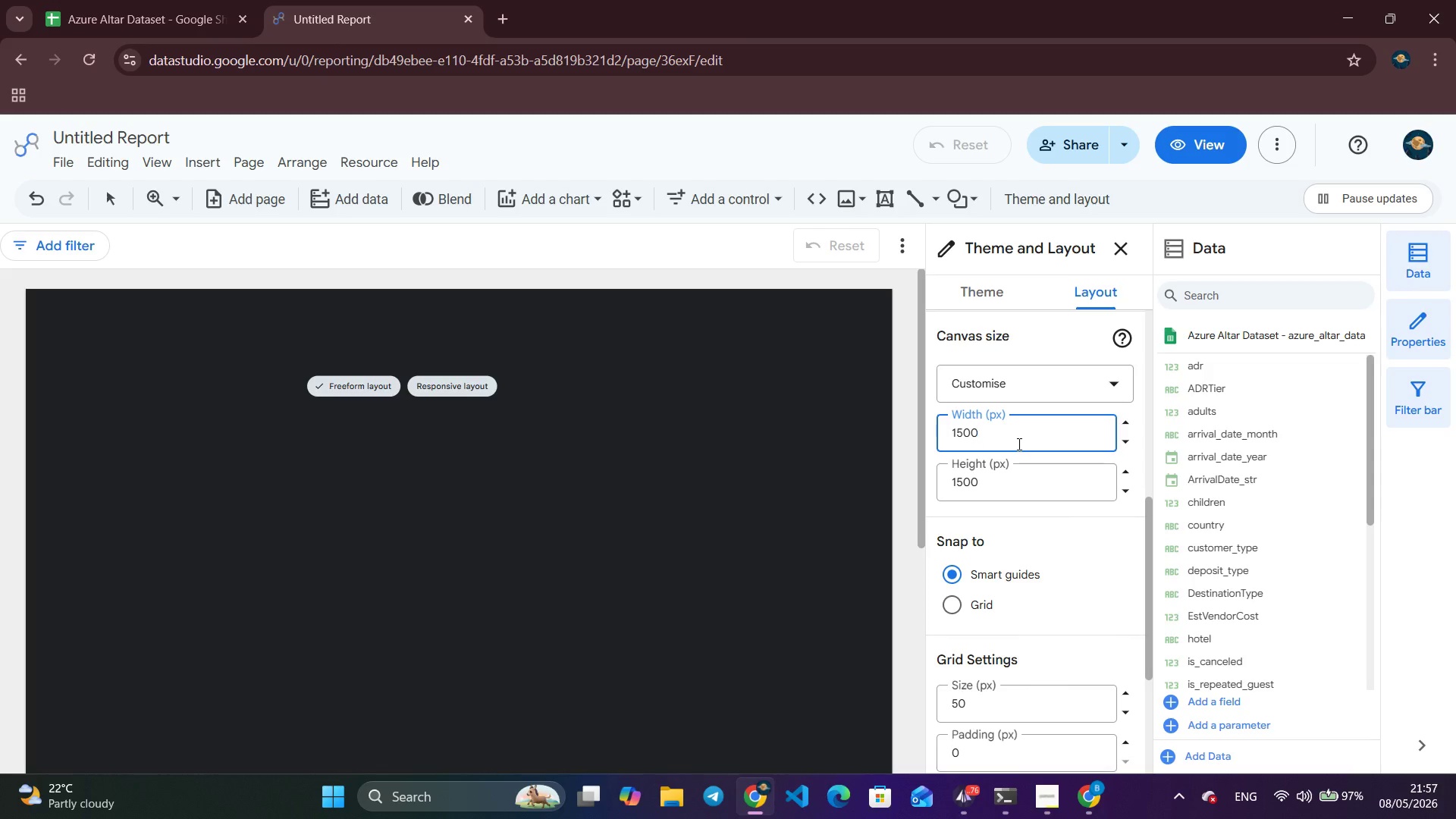 
wait(40.45)
 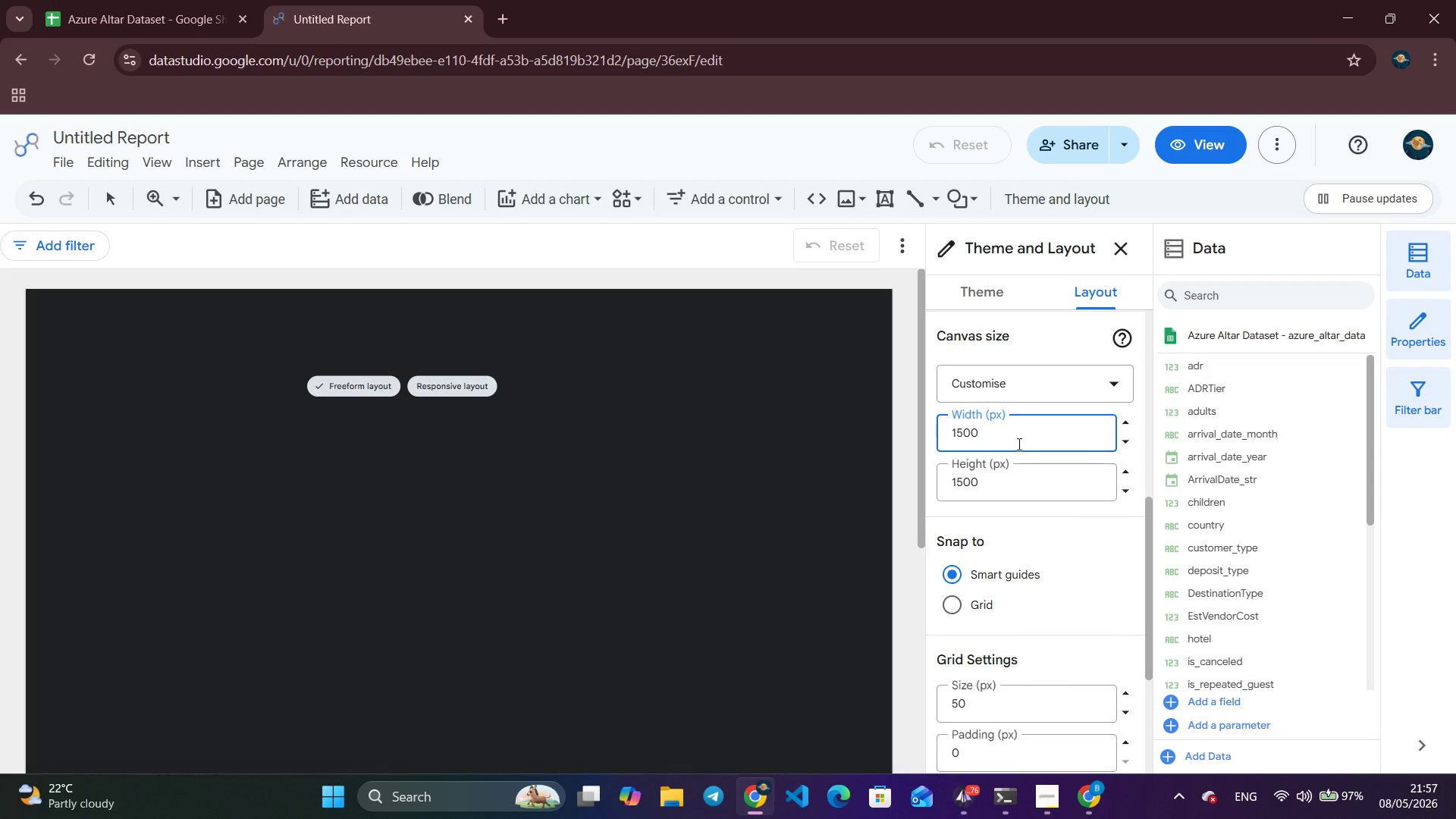 
left_click([583, 489])
 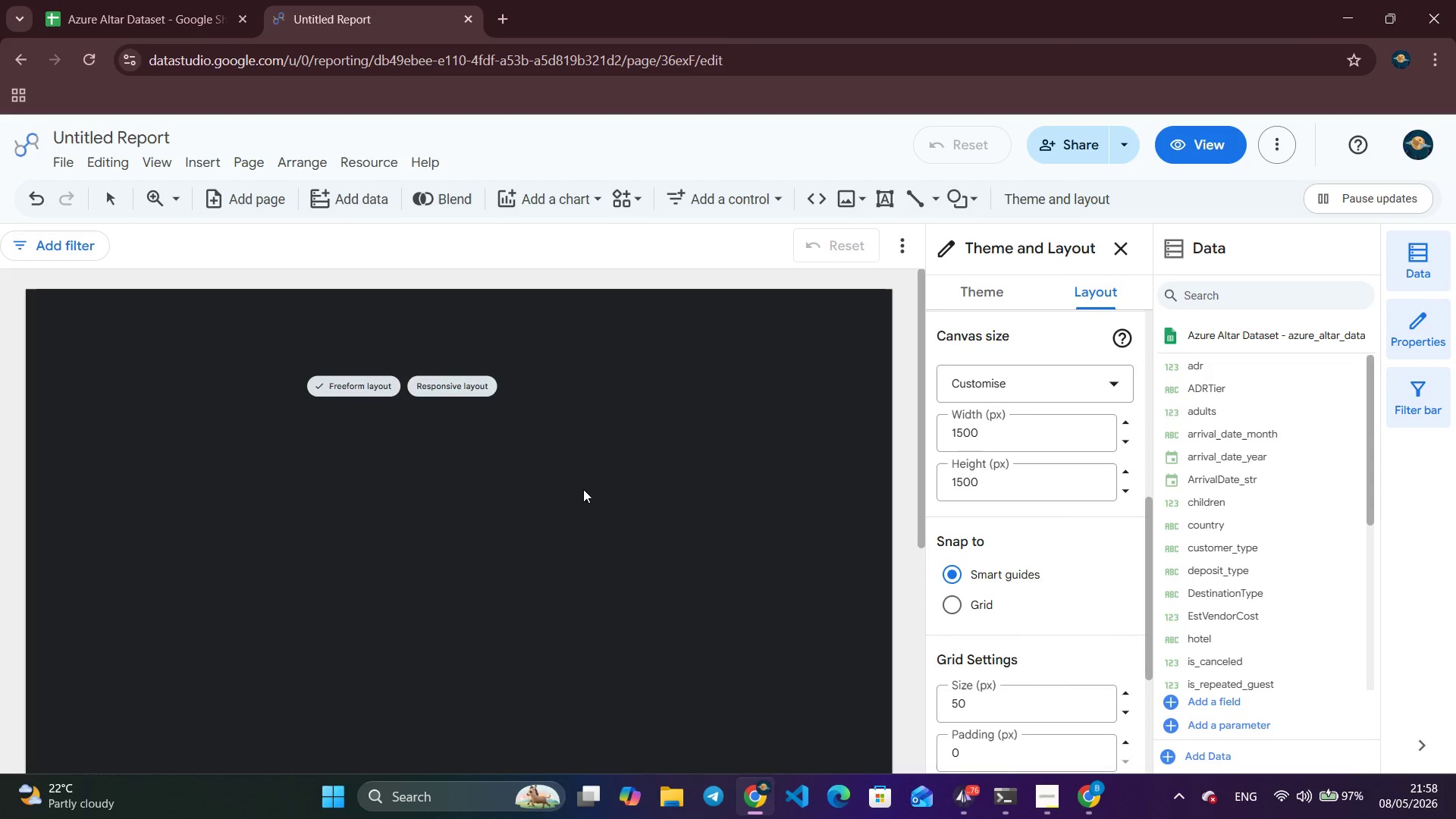 
wait(33.44)
 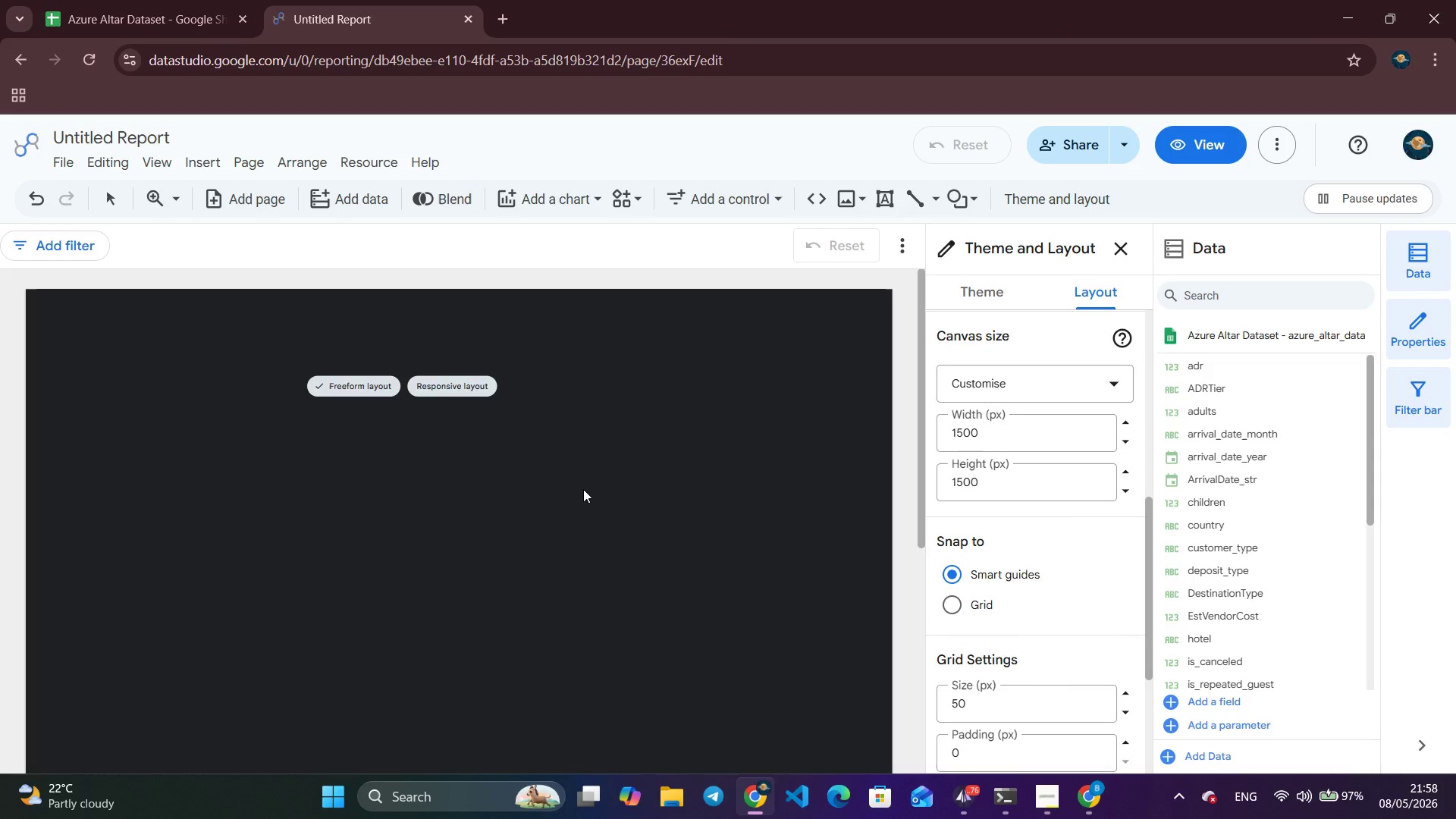 
left_click([371, 161])
 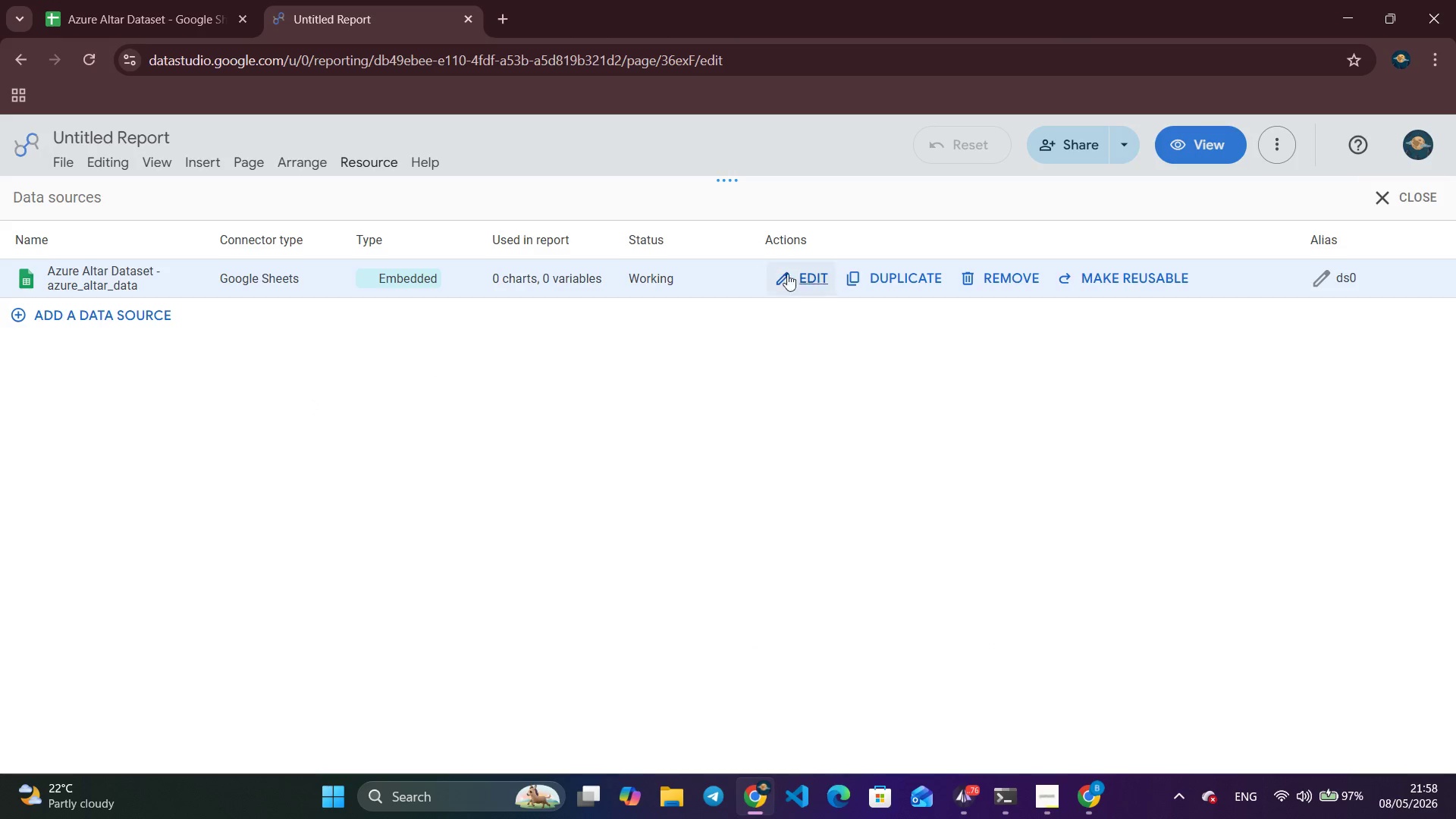 
wait(6.26)
 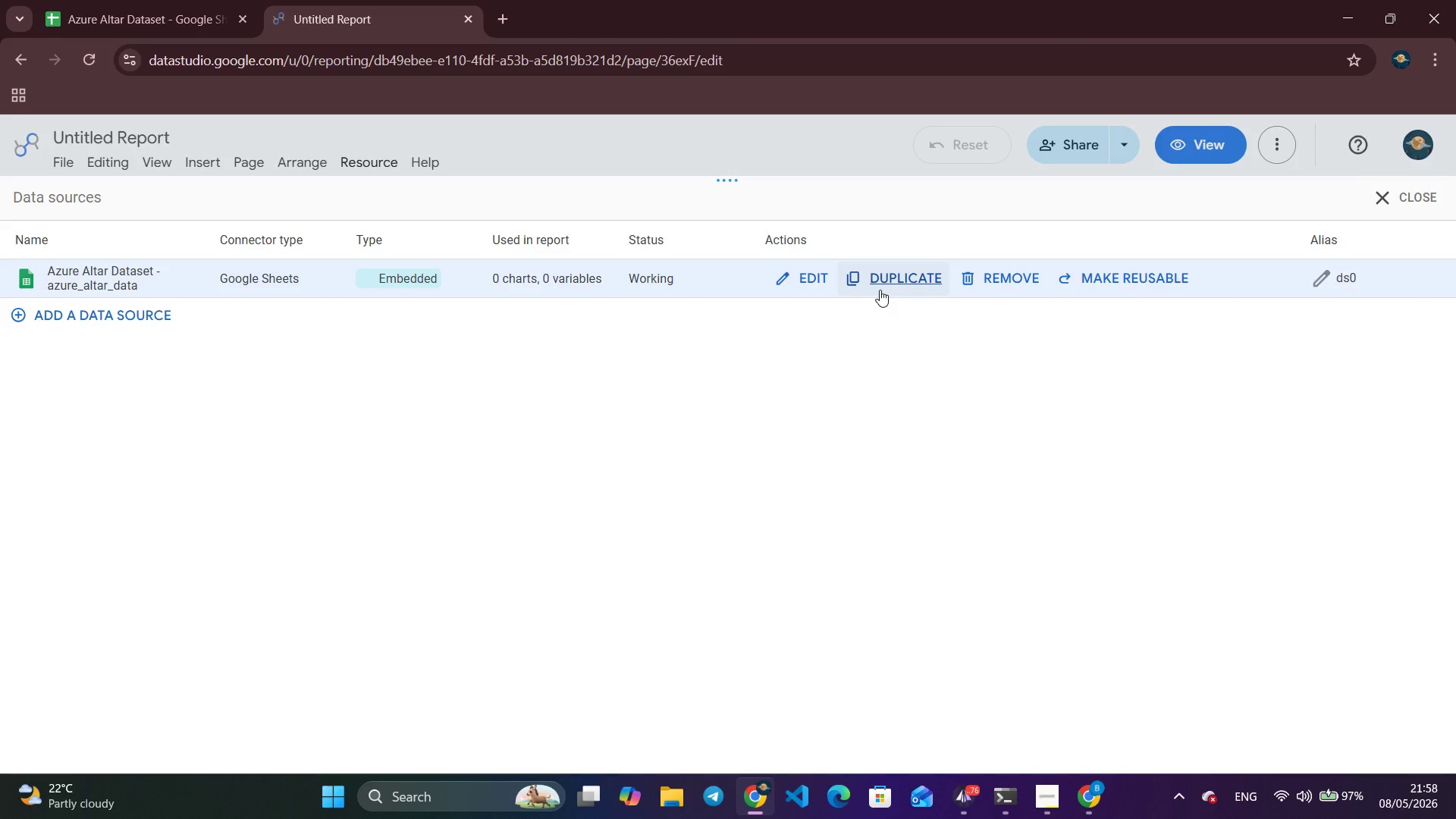 
left_click([823, 281])
 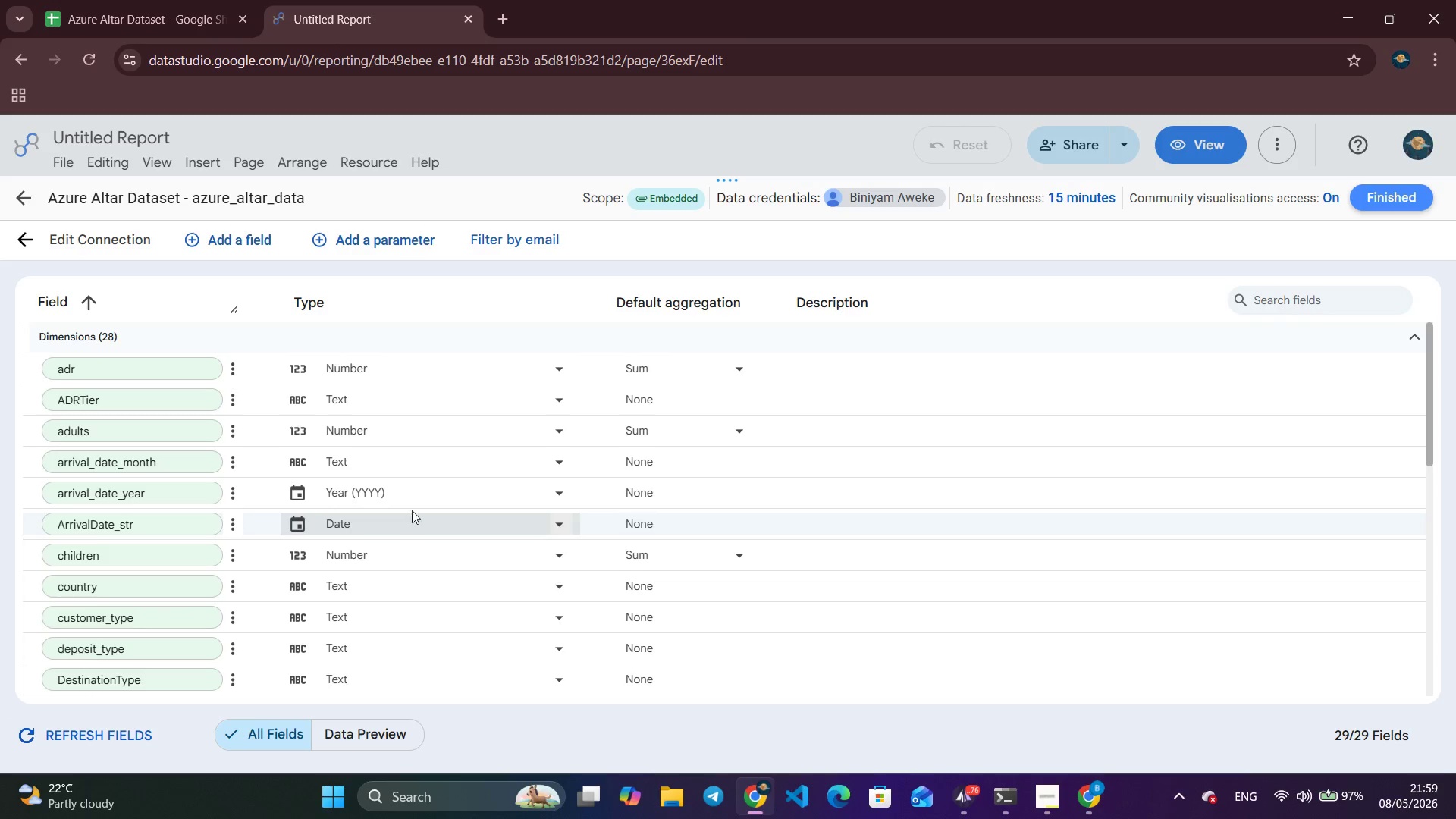 
wait(37.58)
 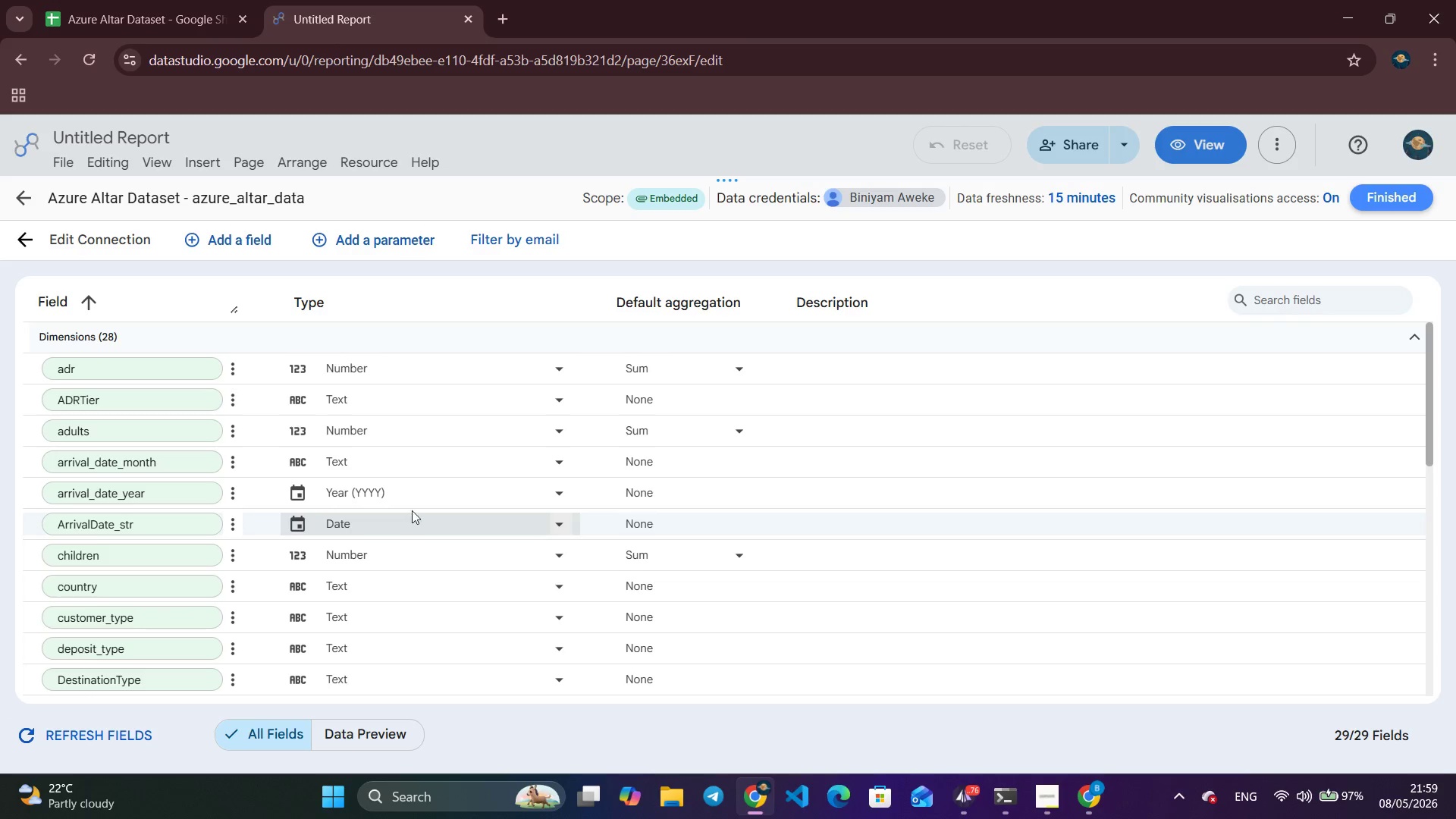 
scroll: coordinate [36, 431], scroll_direction: up, amount: 1.0
 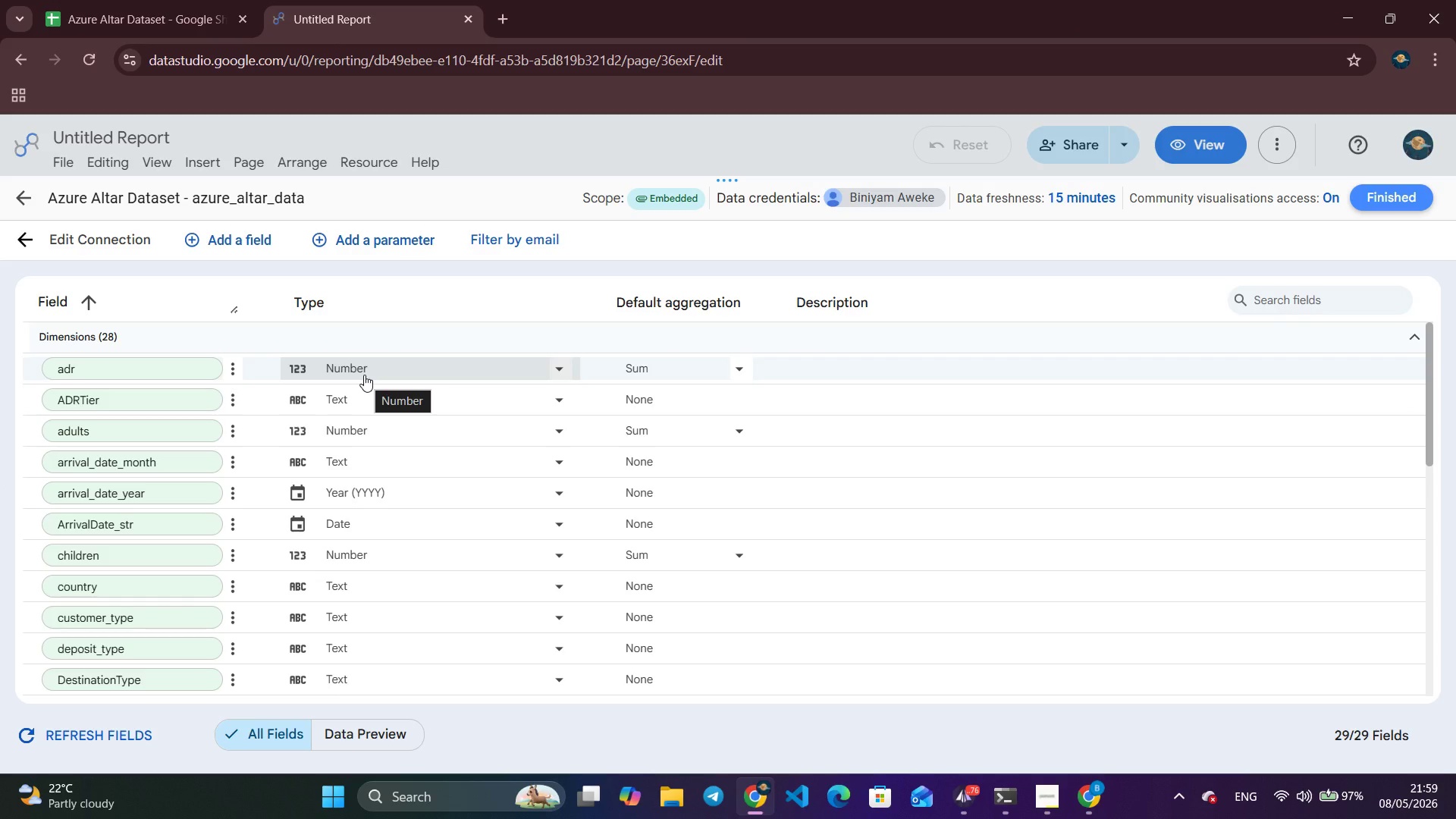 
wait(14.49)
 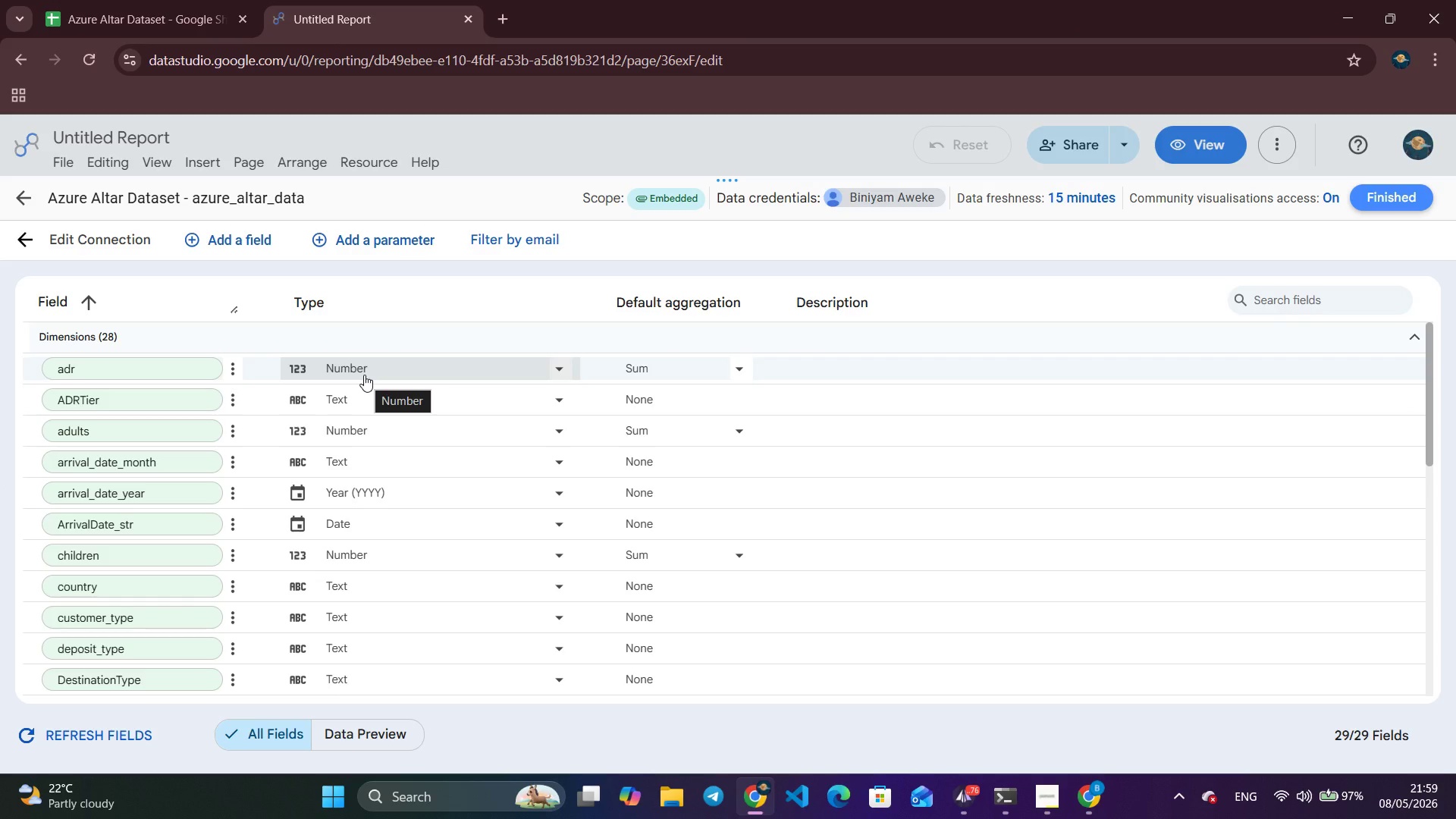 
left_click([246, 240])
 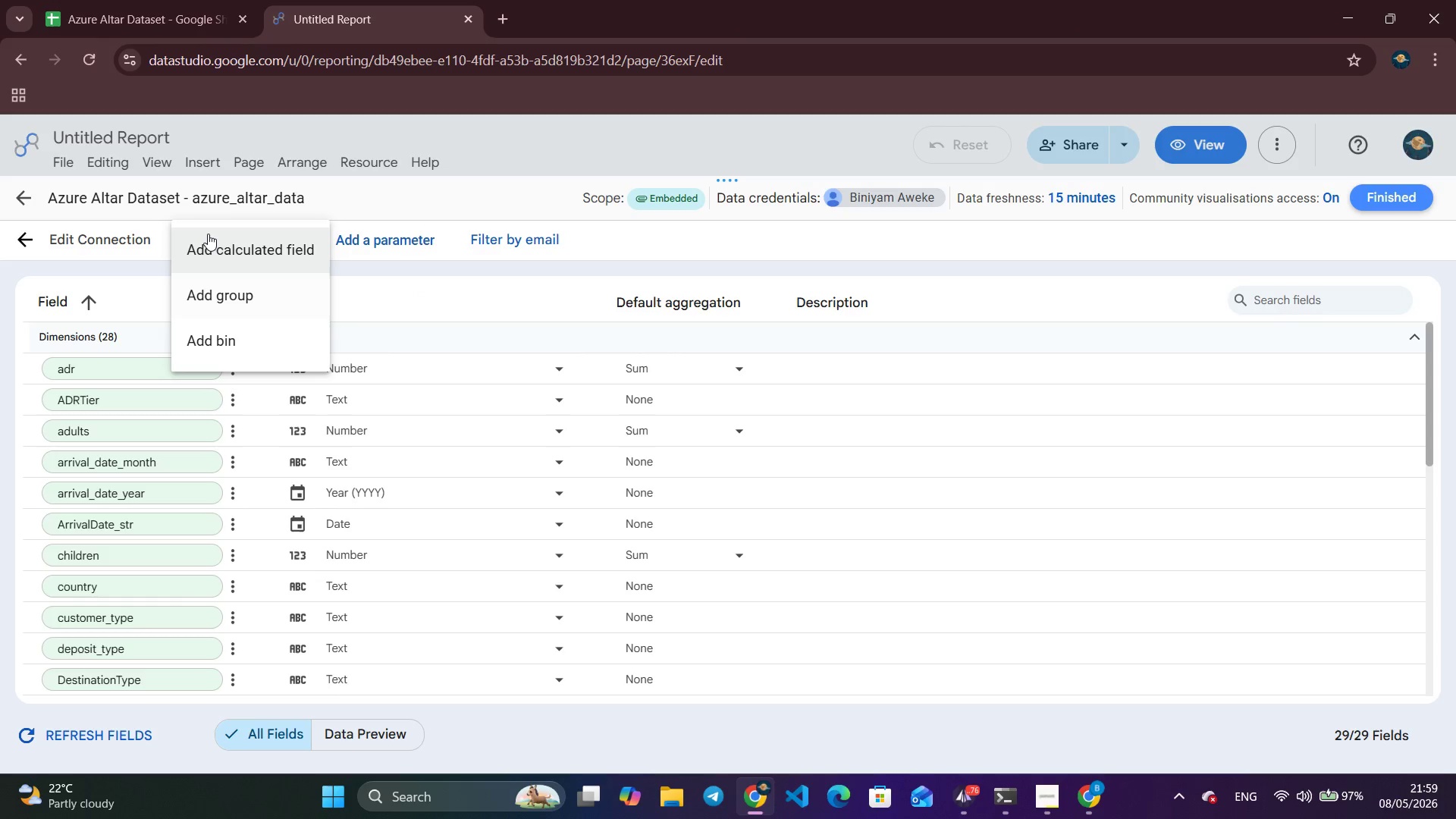 
left_click([246, 247])
 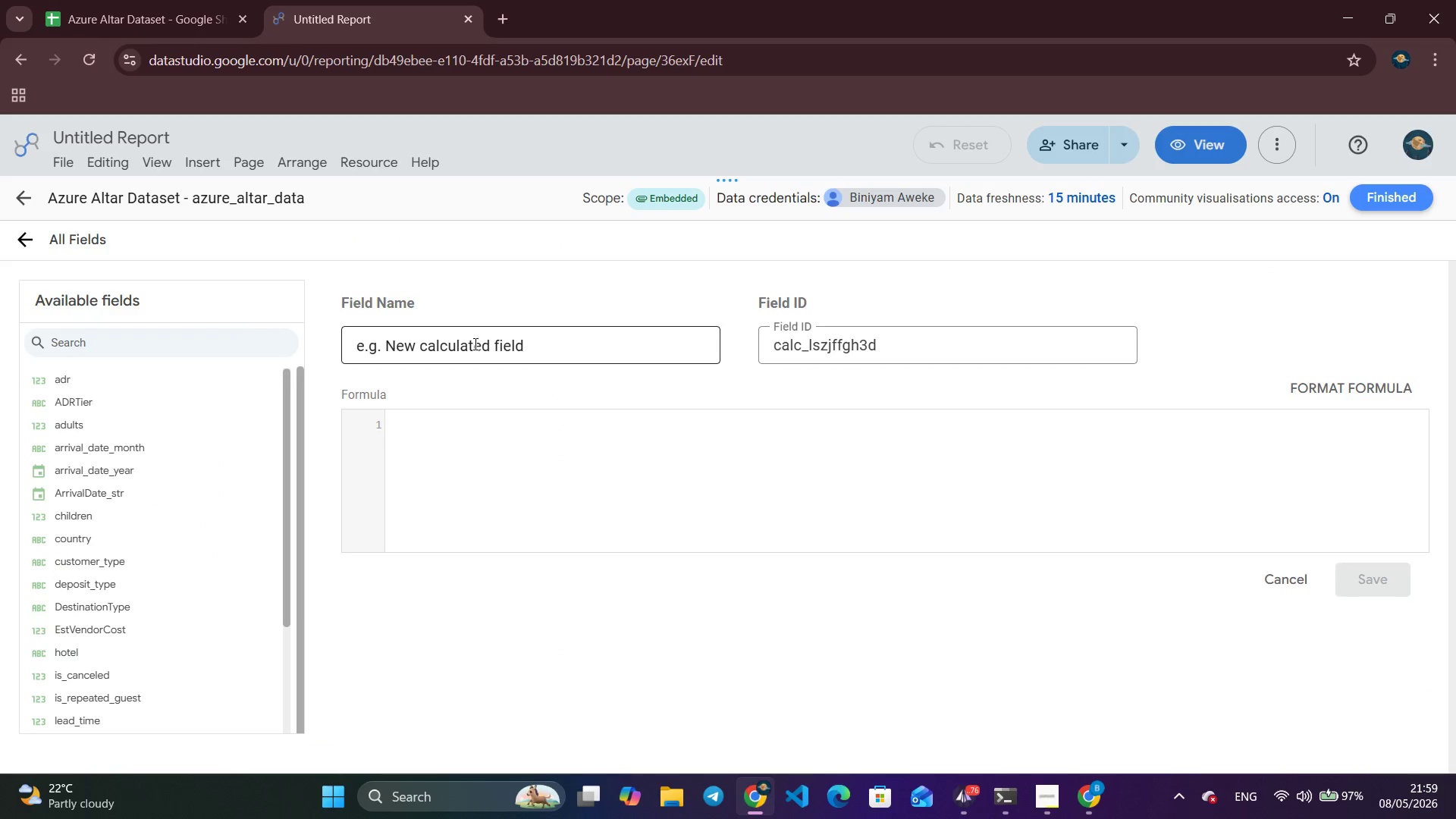 
left_click_drag(start_coordinate=[474, 346], to_coordinate=[479, 345])
 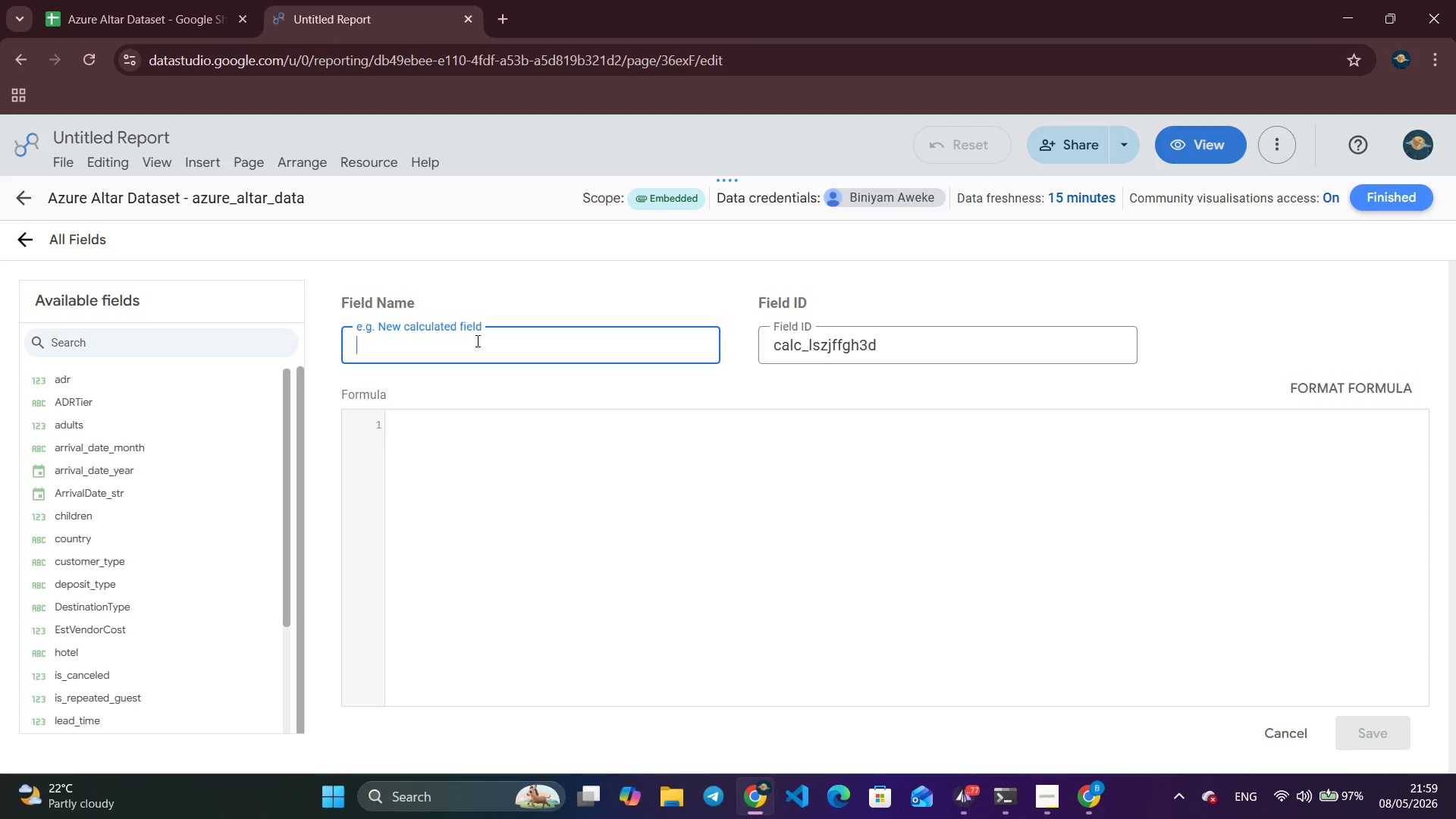 
type(SEASONAL)
 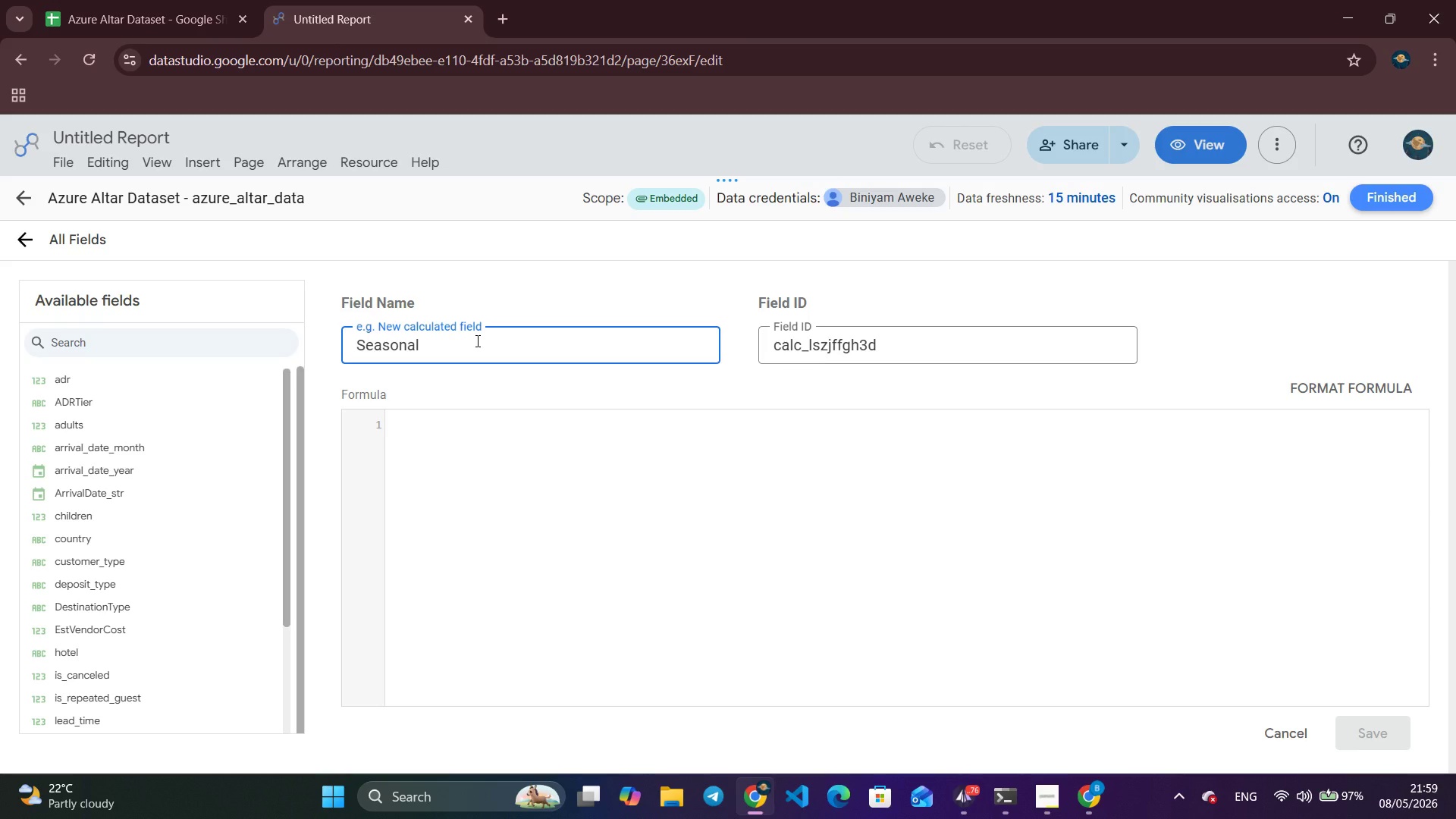 
type(PREMIUMCalc)
 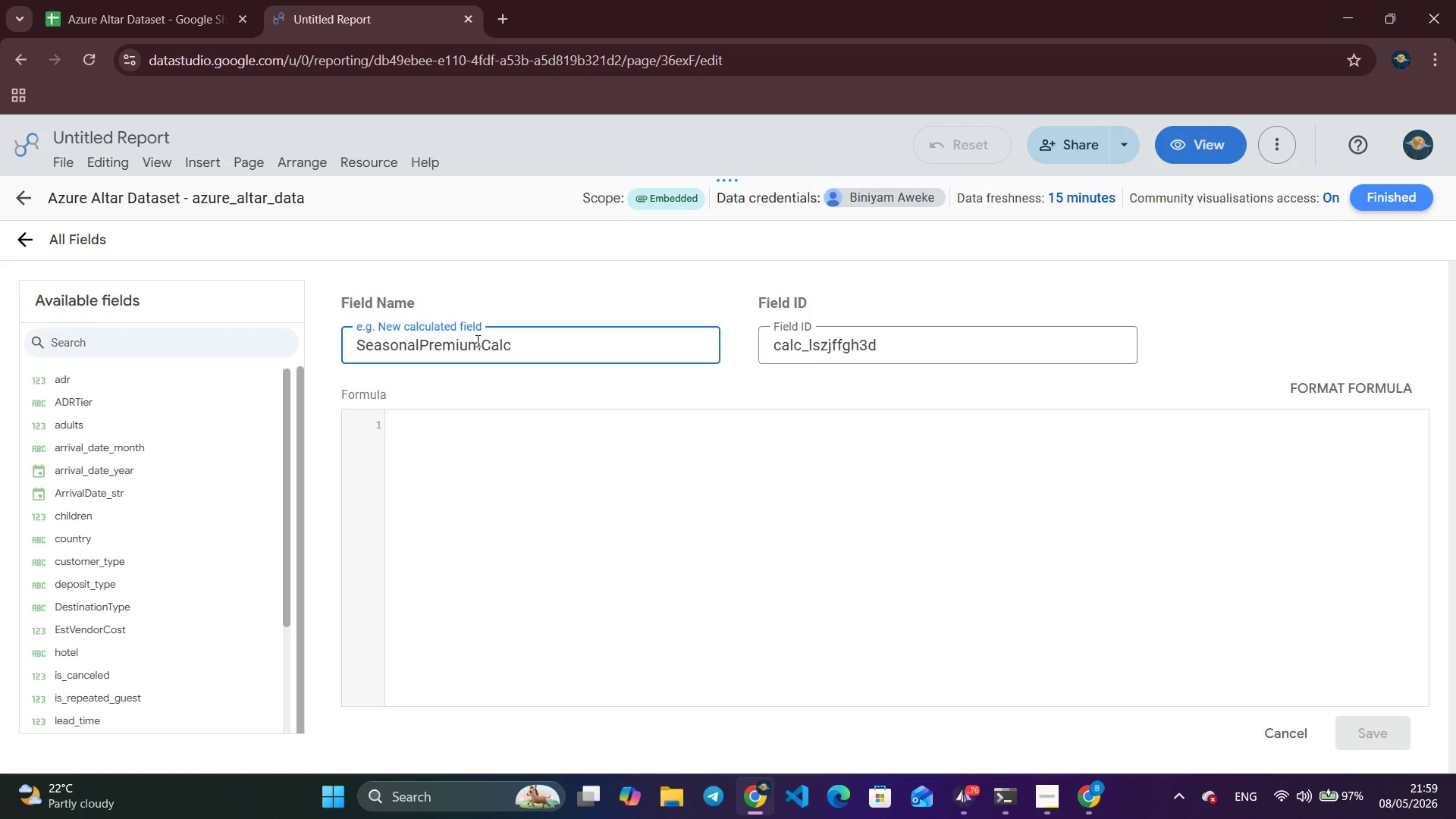 
wait(5.66)
 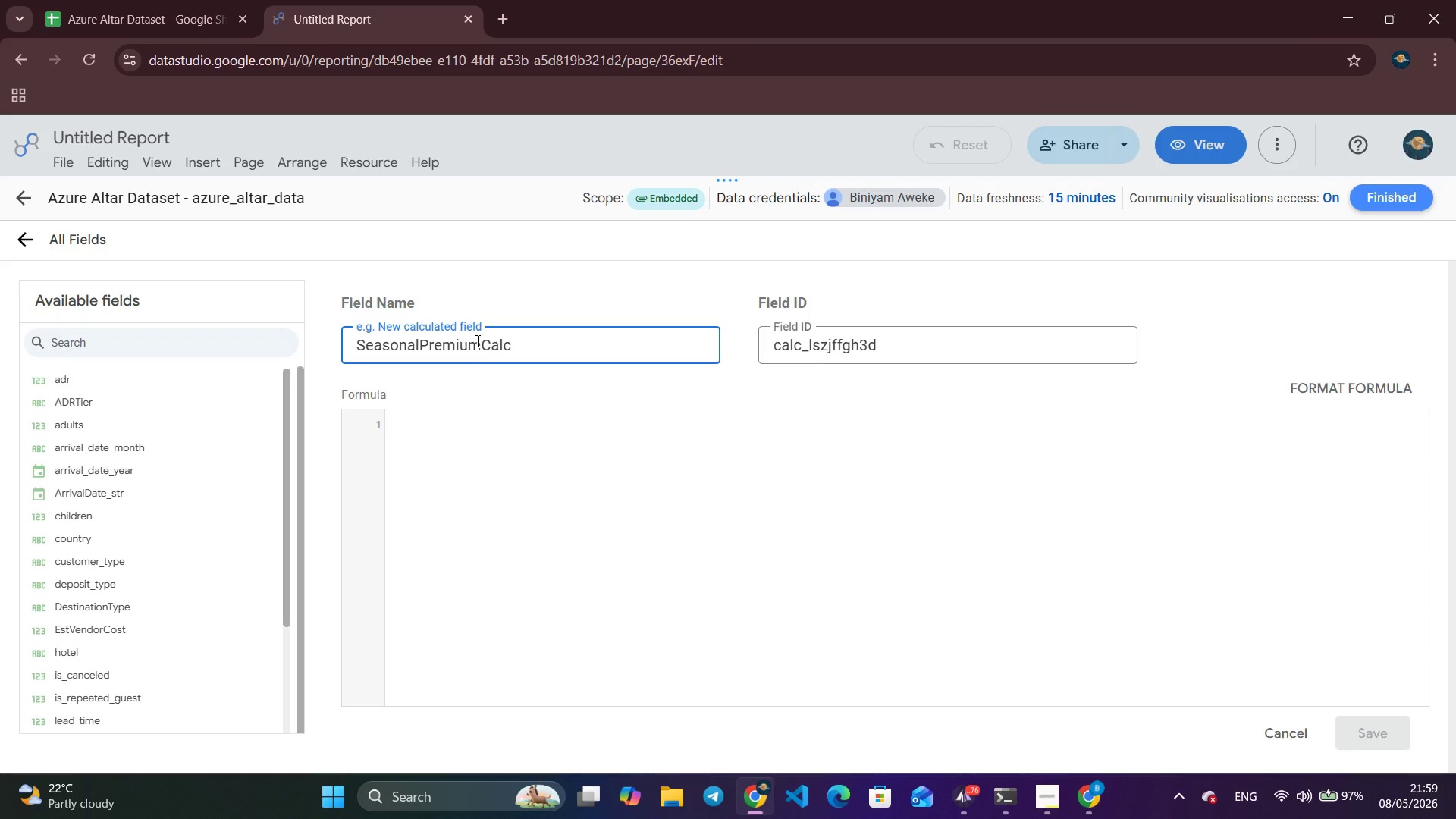 
left_click([535, 426])
 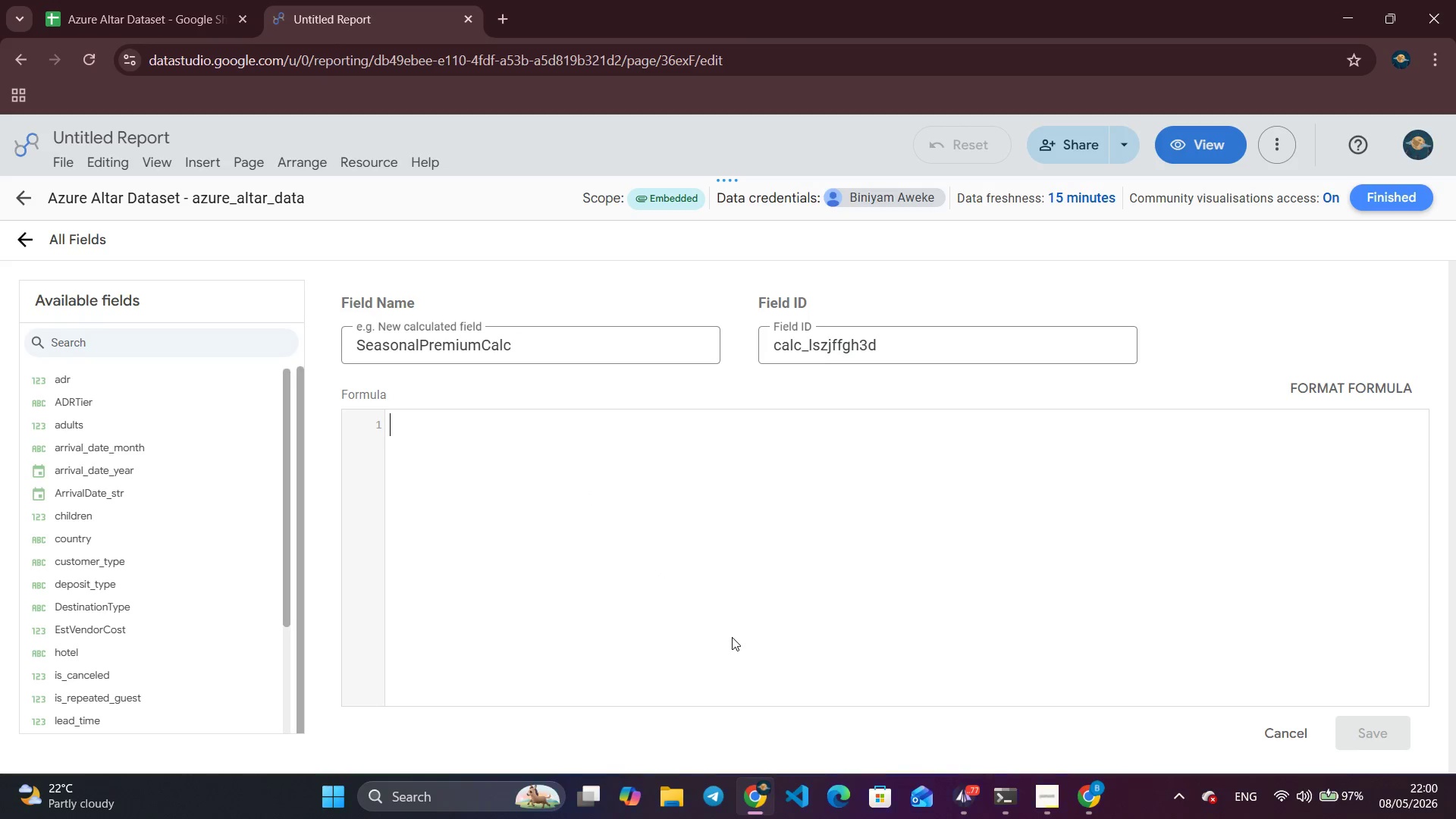 
mouse_move([966, 776])
 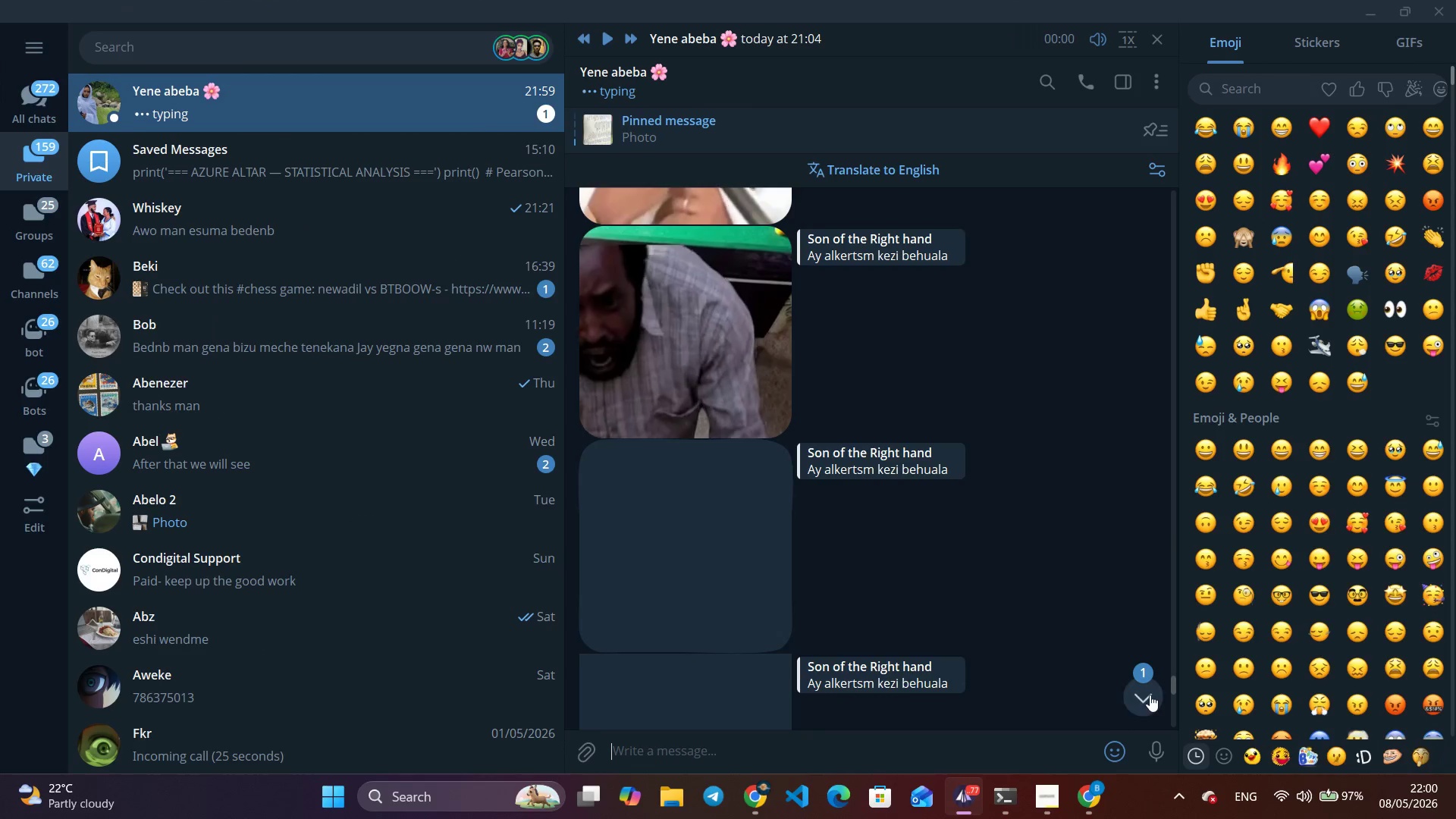 
left_click([1150, 695])
 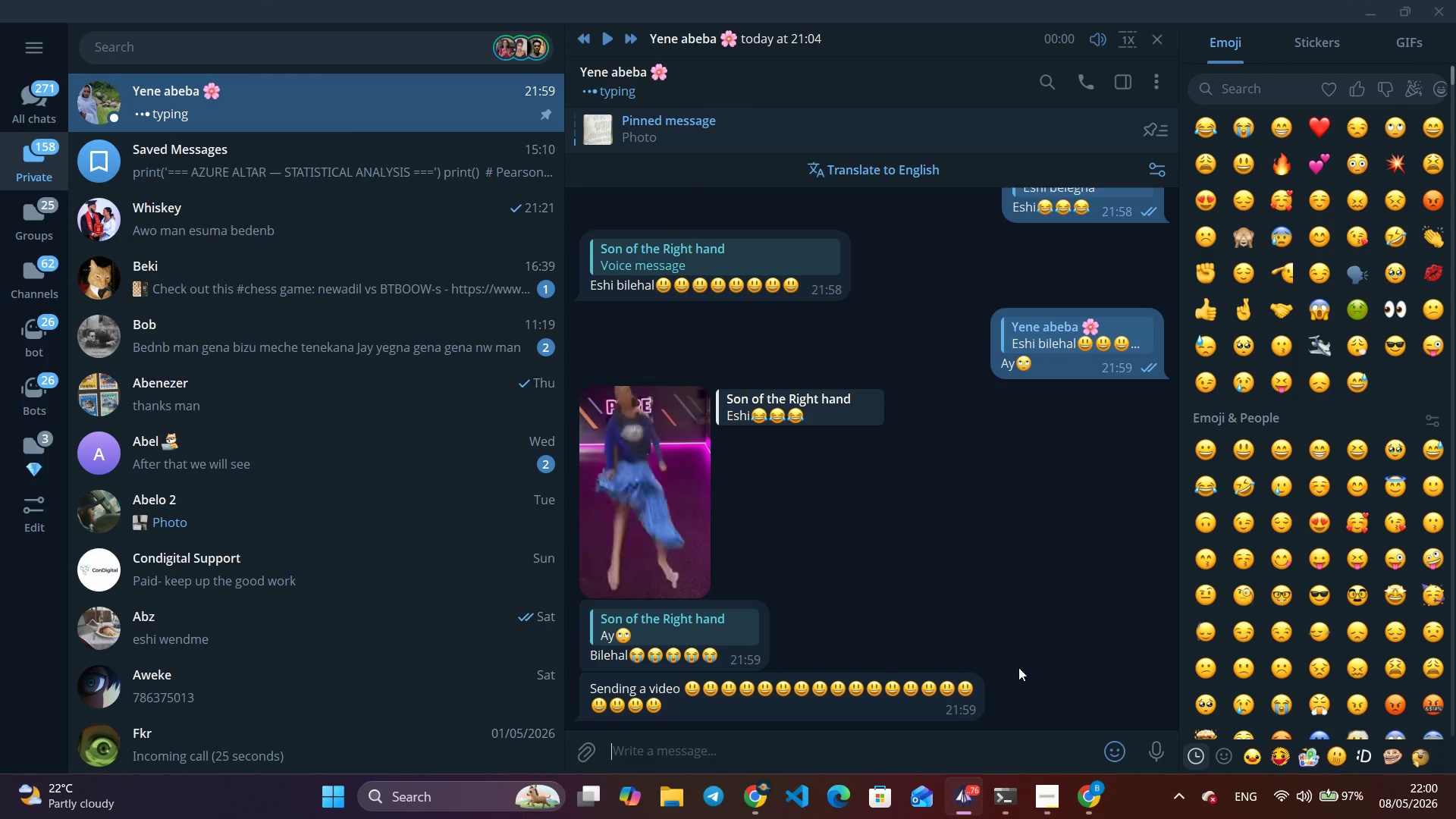 
scroll: coordinate [852, 679], scroll_direction: down, amount: 9.0
 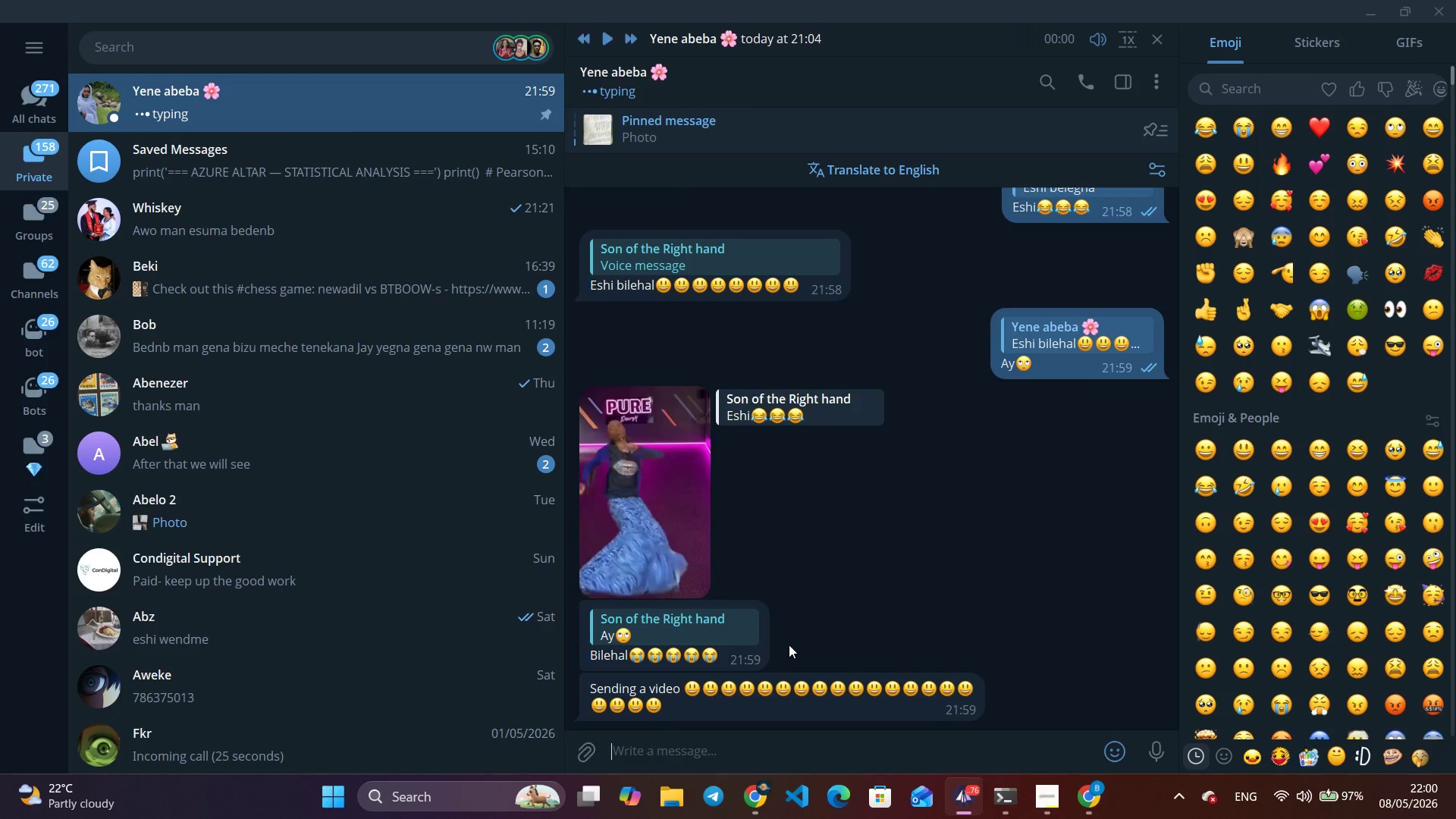 
right_click([643, 553])
 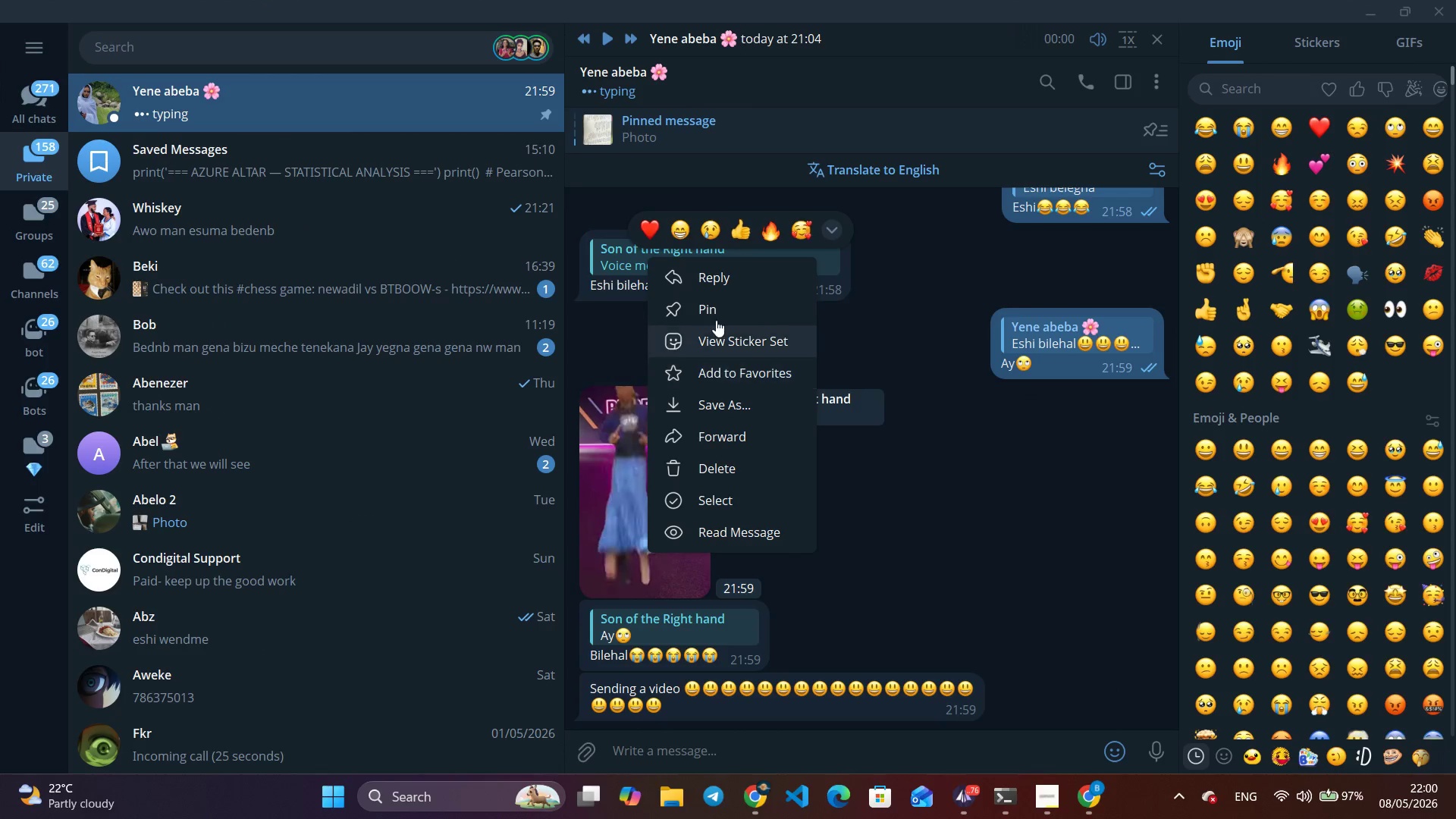 
left_click([717, 286])
 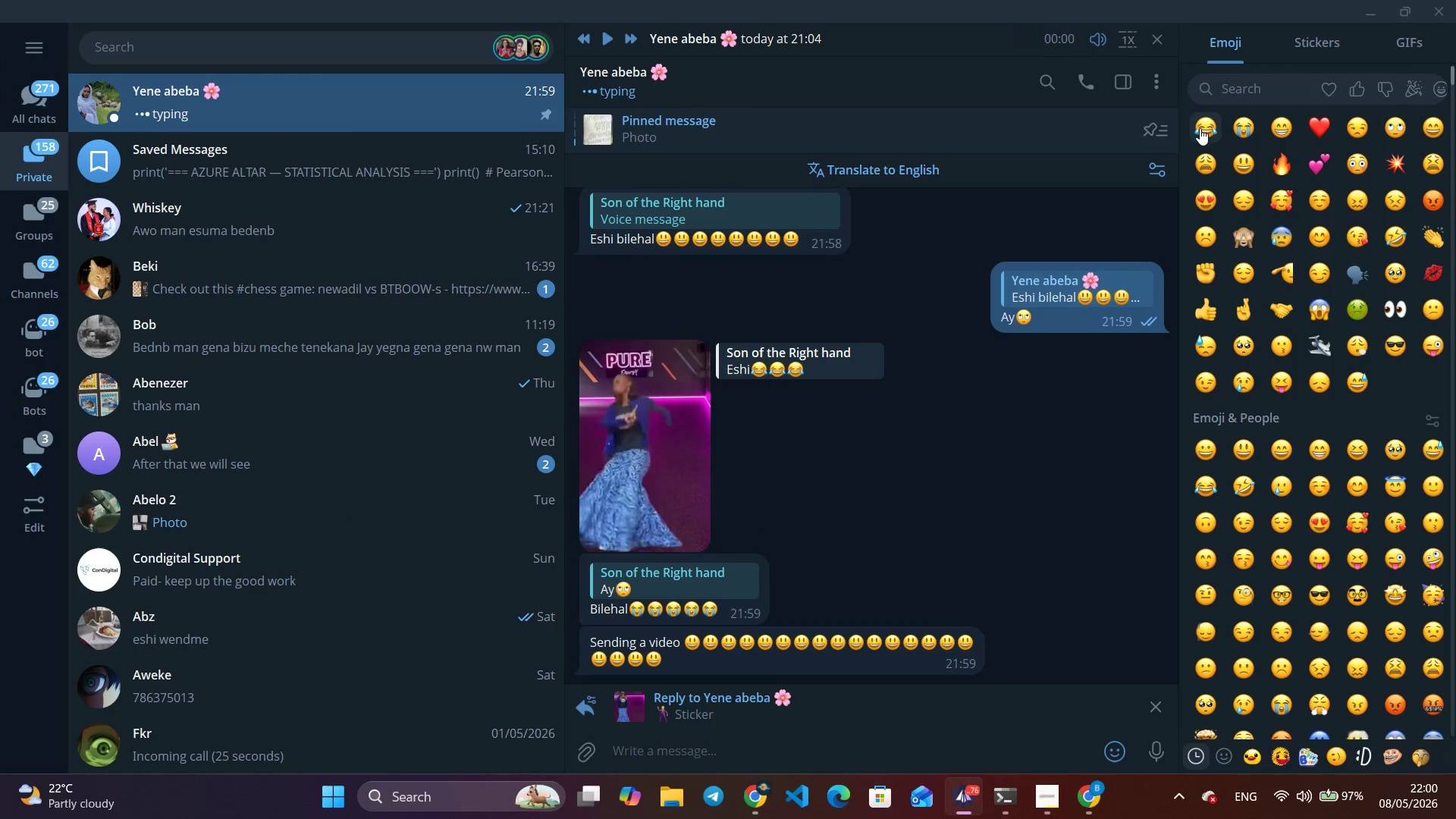 
double_click([1199, 125])
 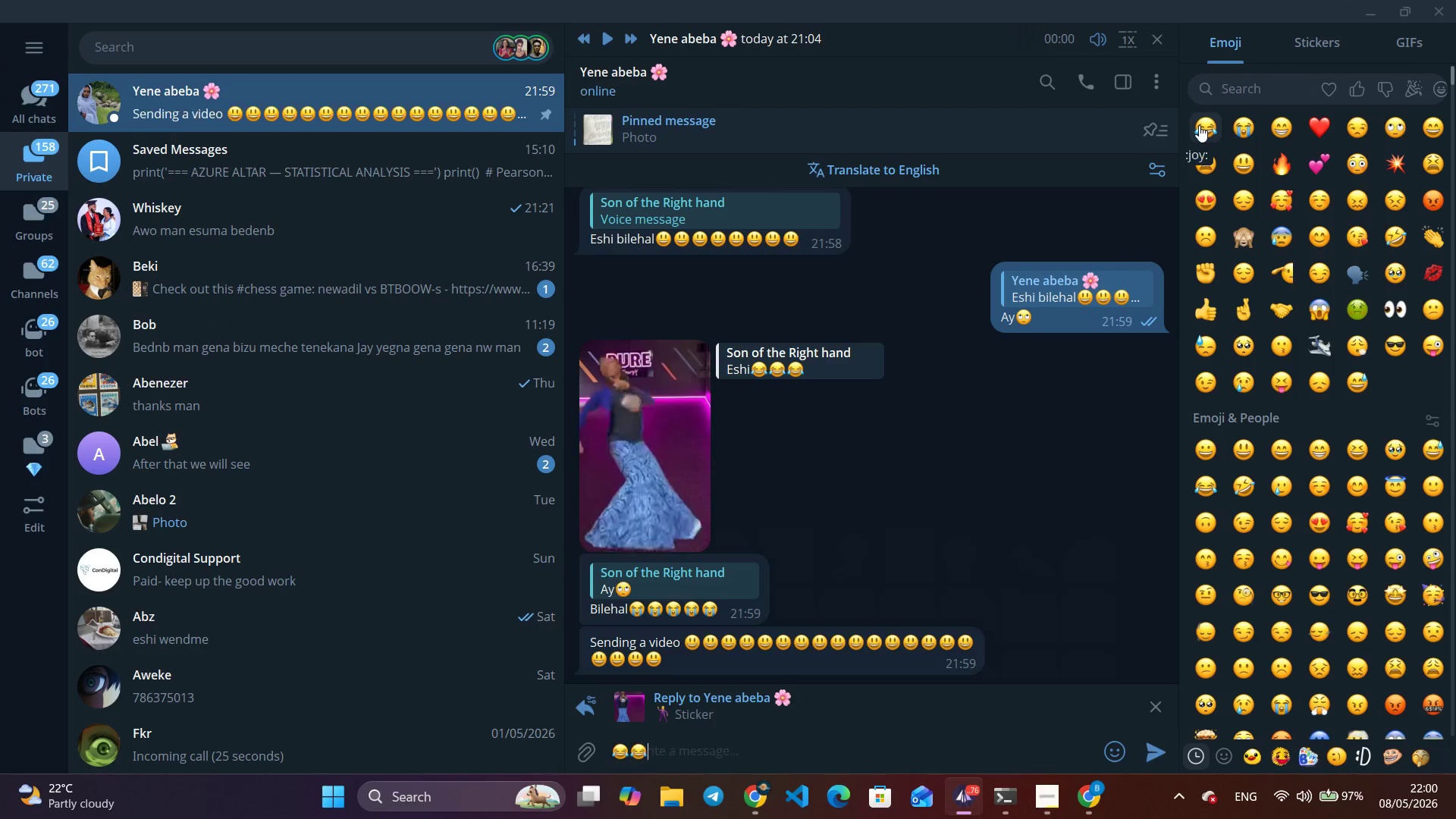 
triple_click([1199, 125])
 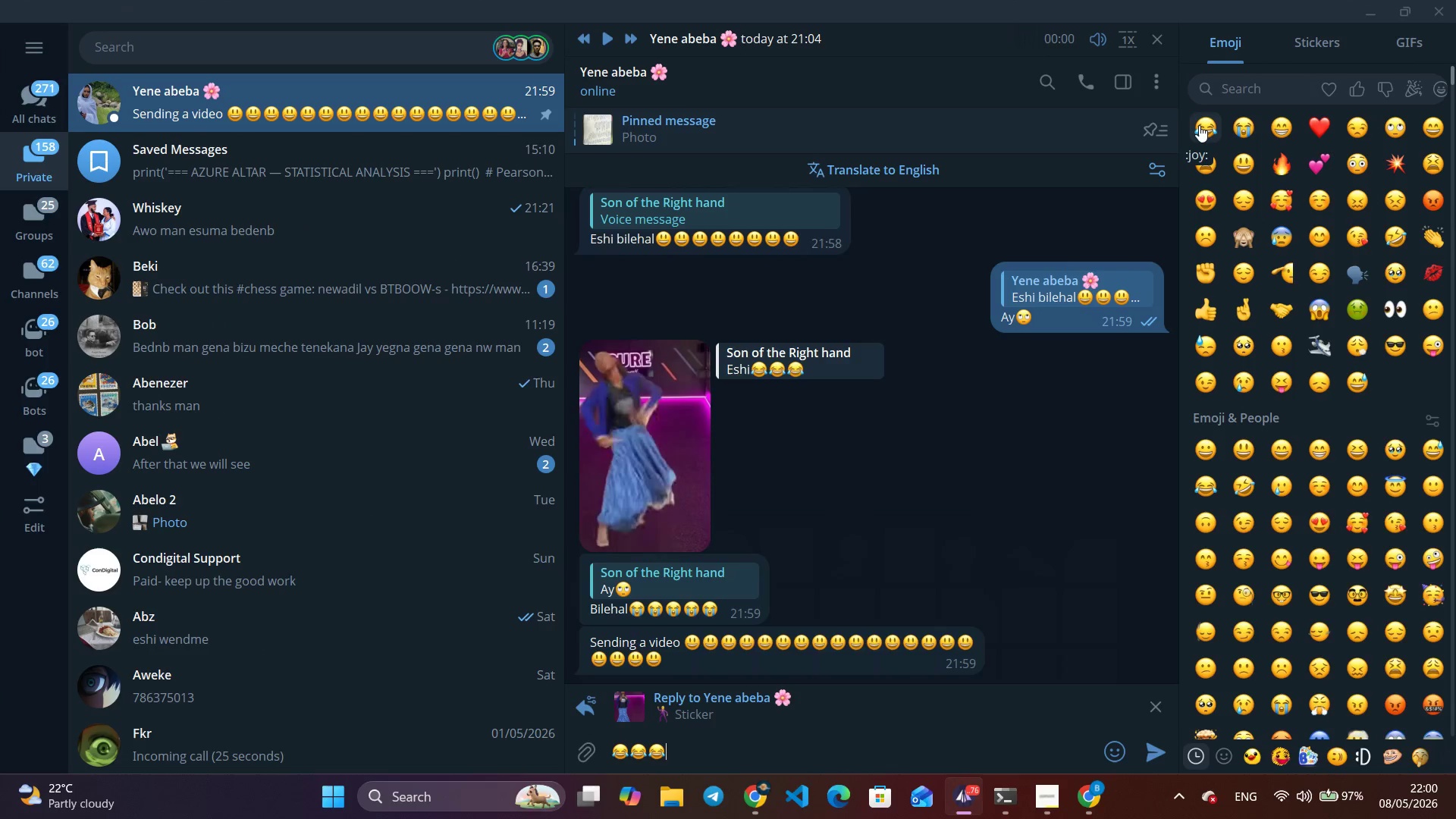 
triple_click([1199, 125])
 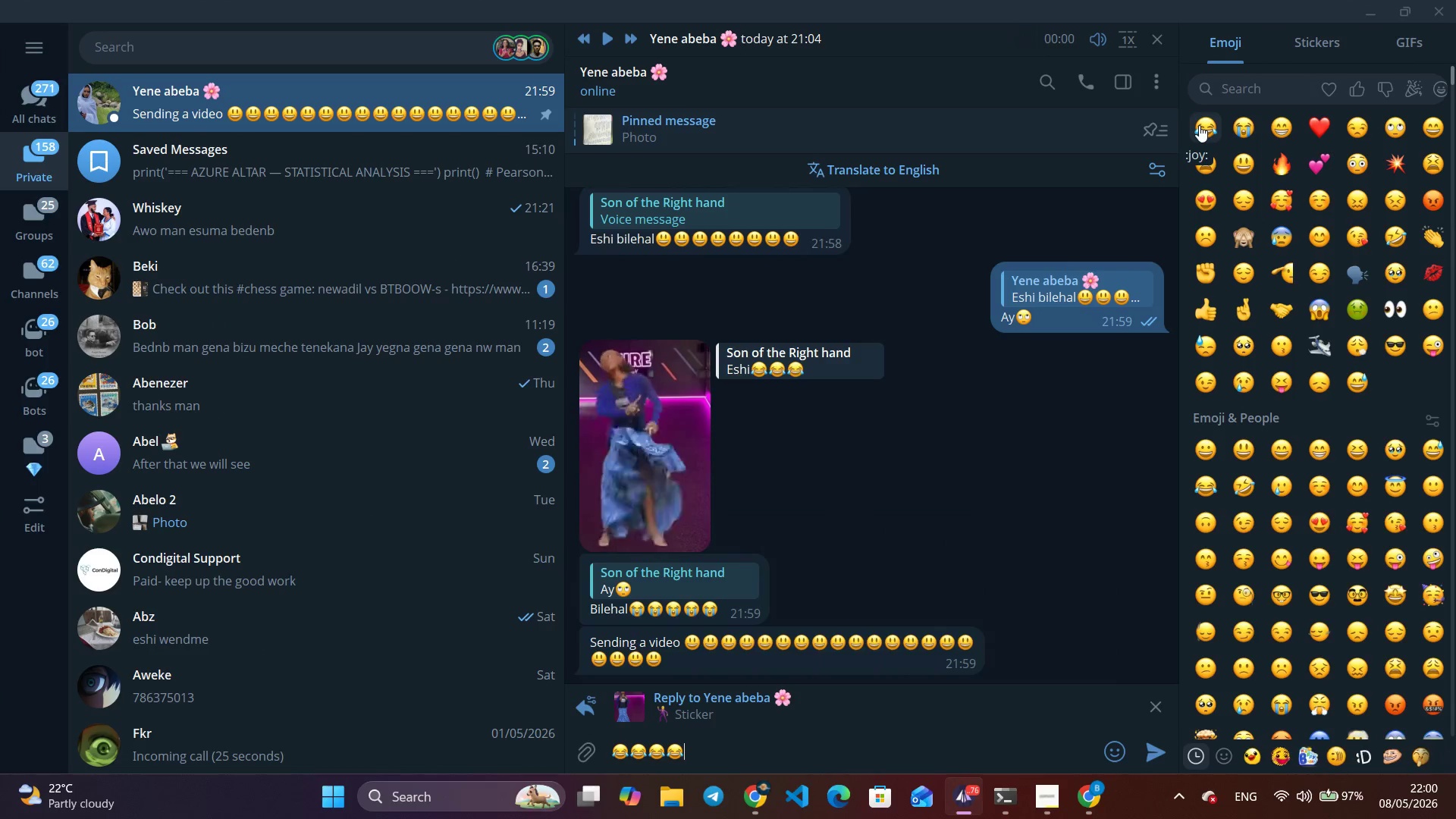 
triple_click([1199, 125])
 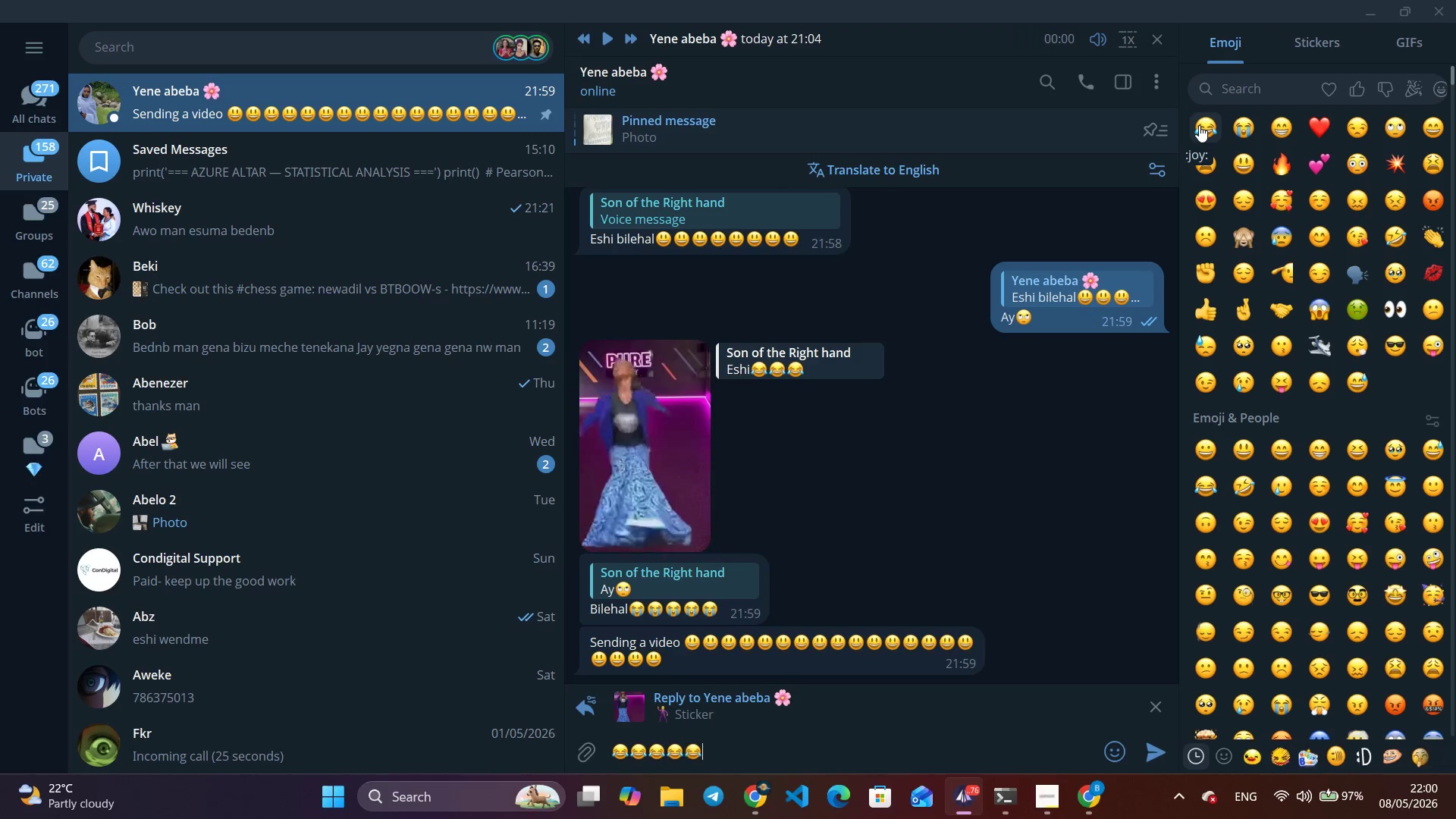 
triple_click([1199, 125])
 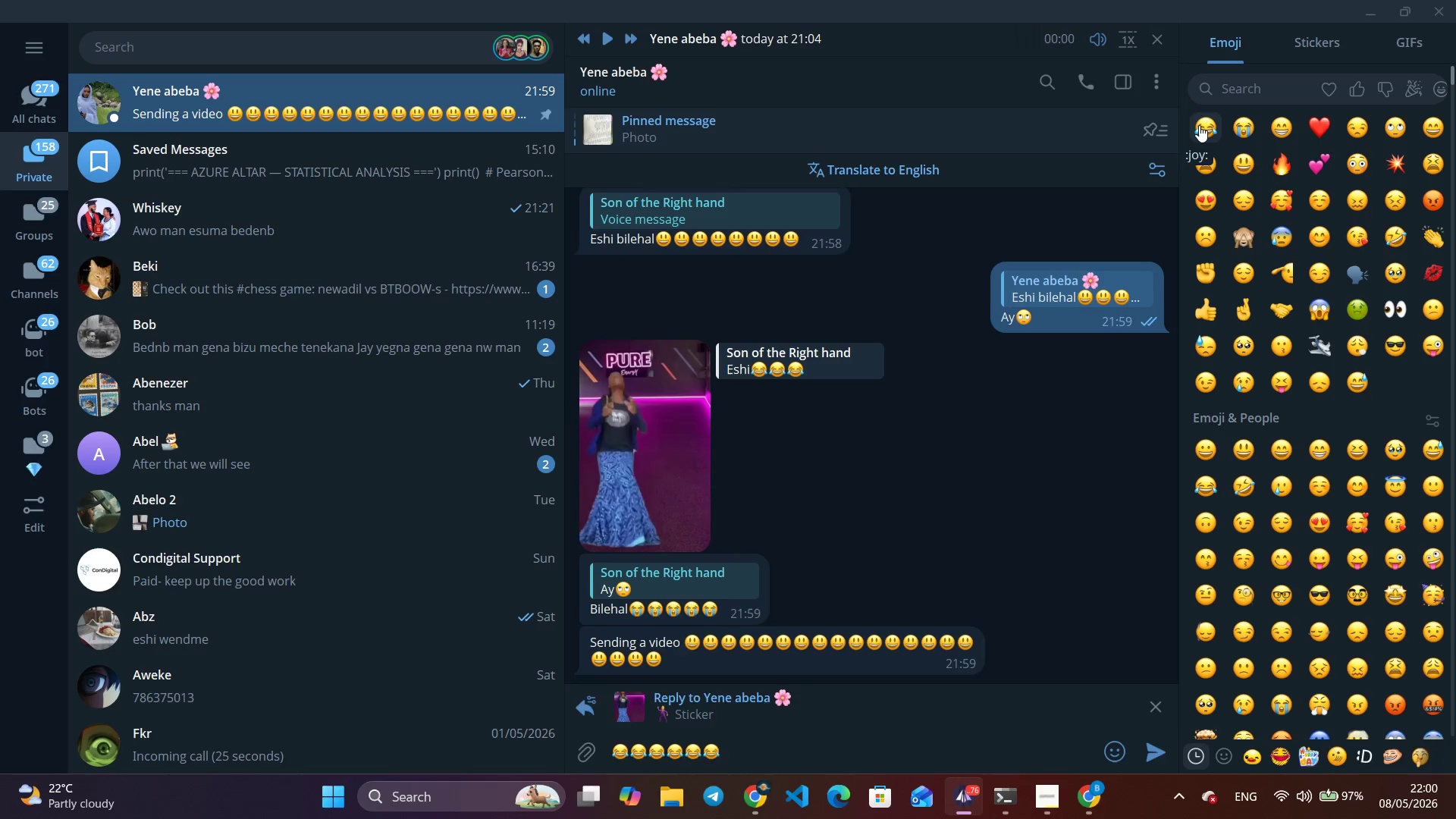 
key(Enter)
 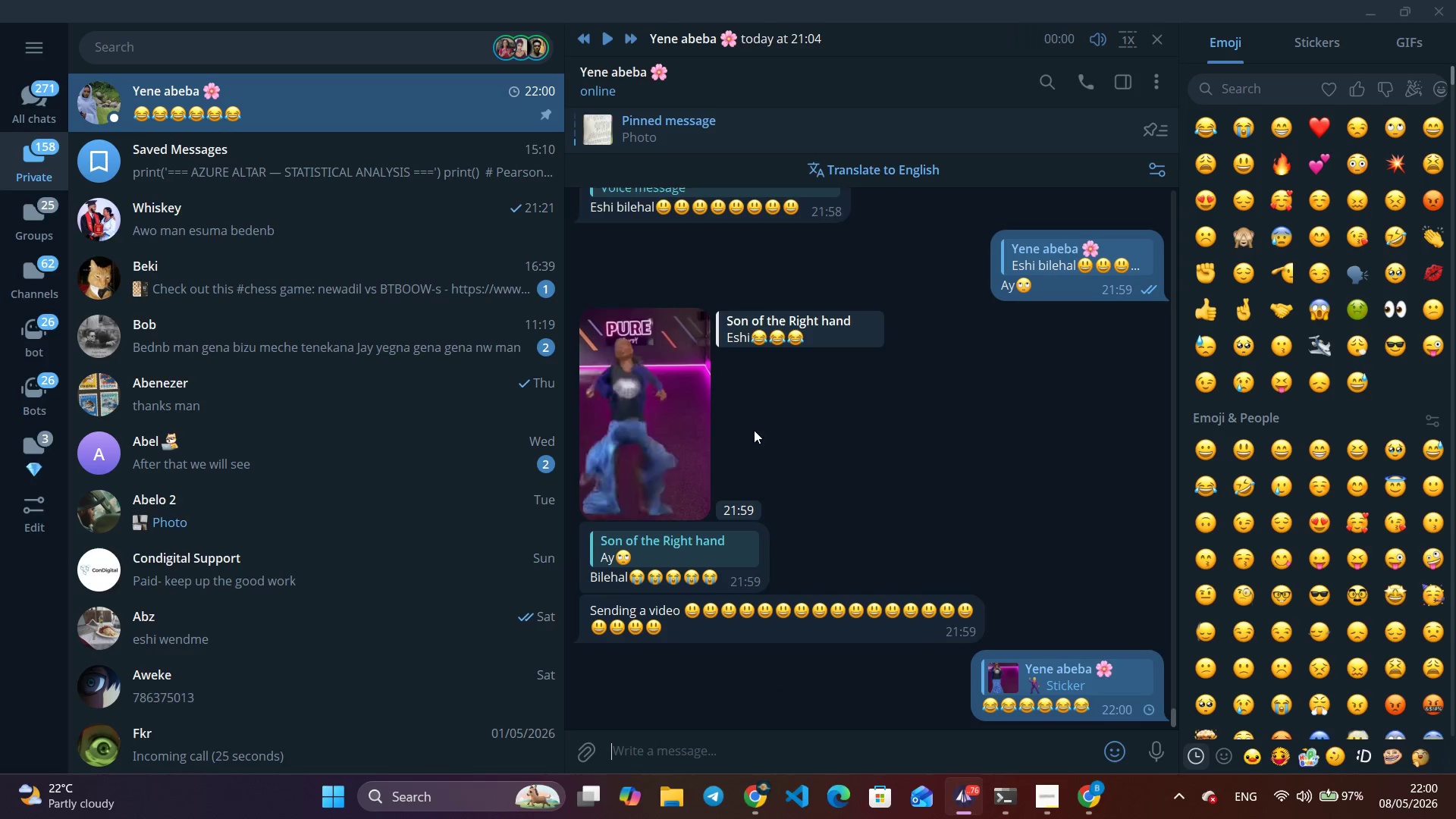 
right_click([685, 425])
 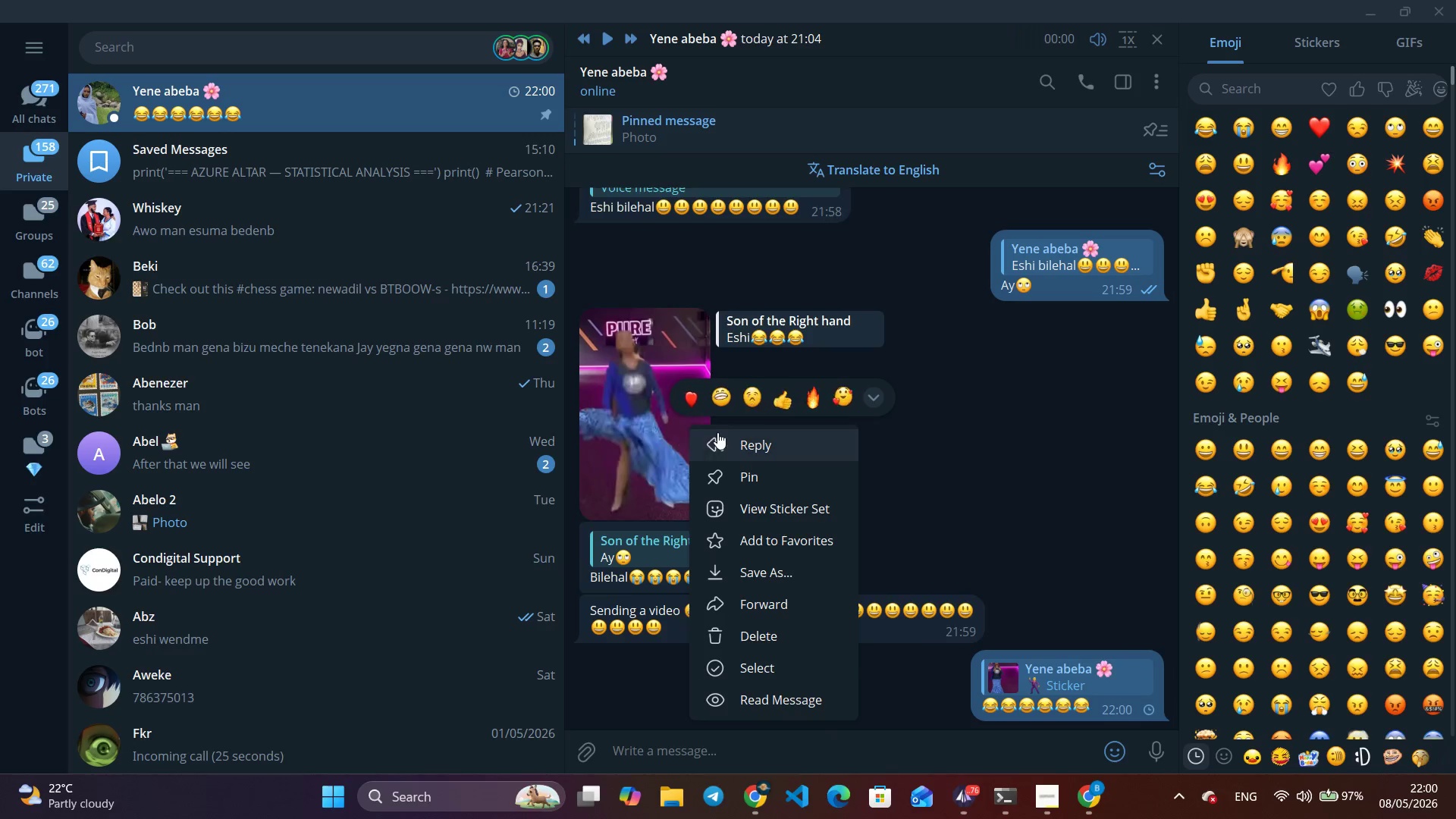 
left_click([719, 433])
 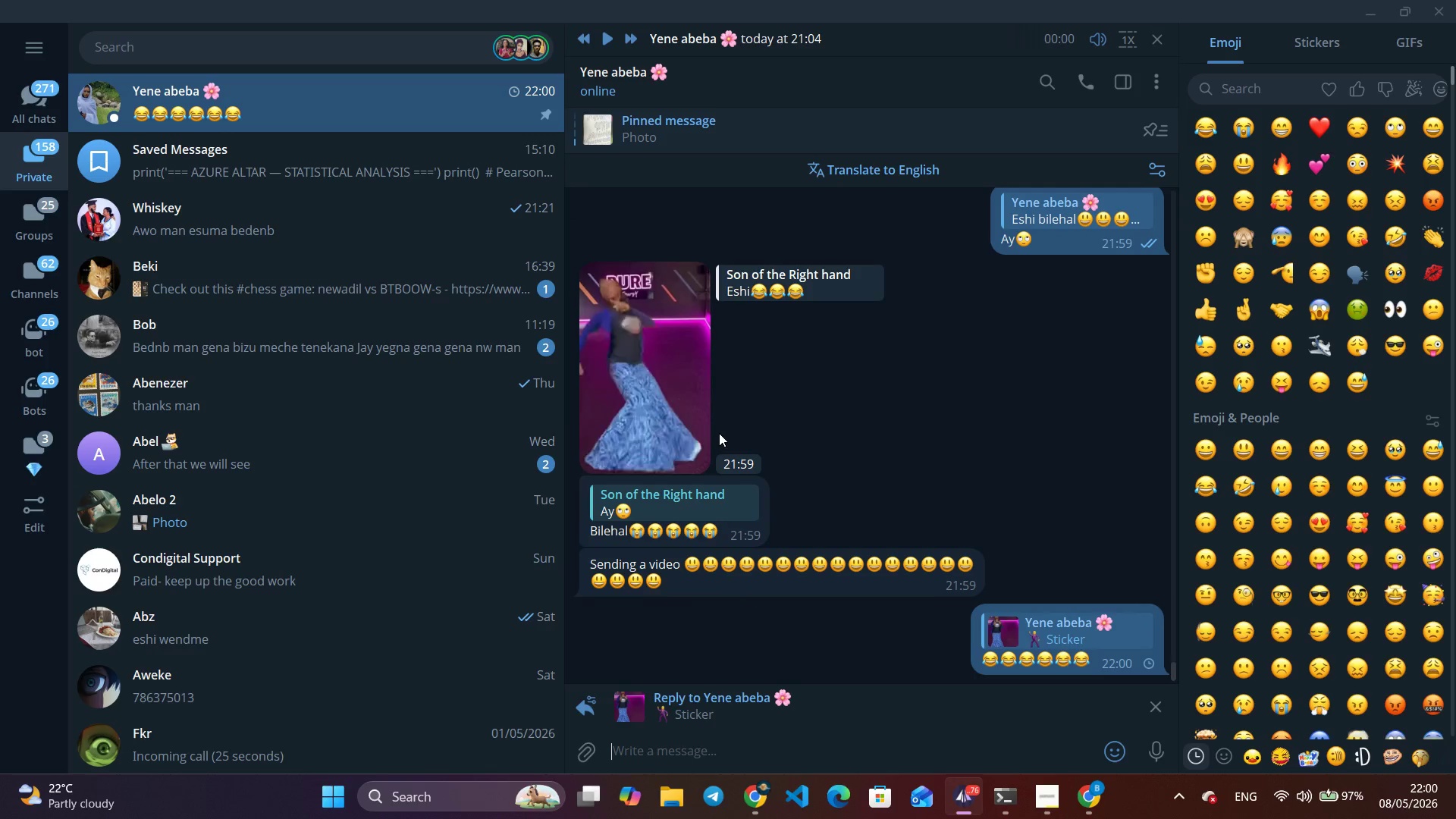 
type(ebd eko nesh a)
key(Backspace)
type(maryamn)
 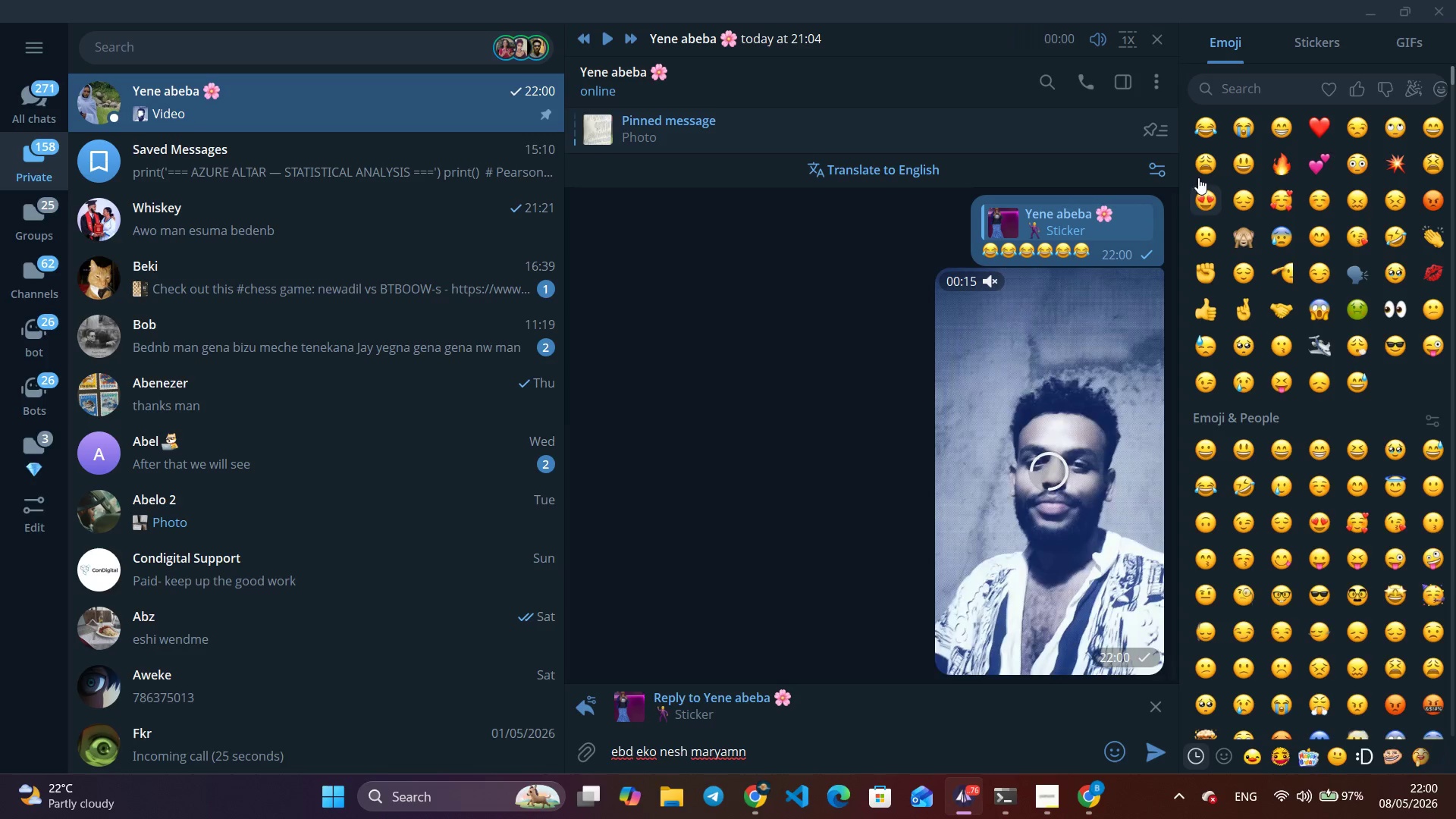 
double_click([1195, 128])
 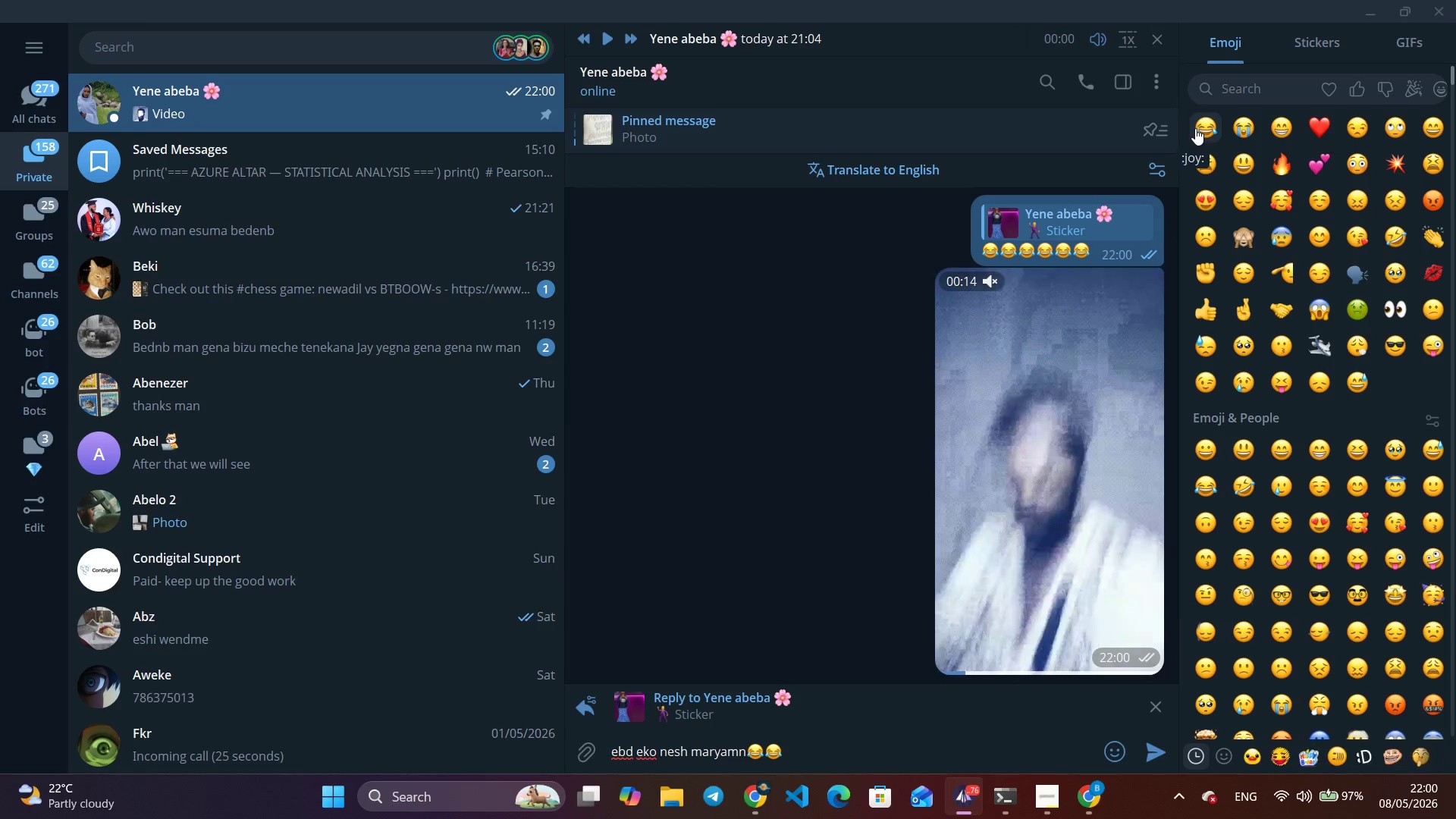 
key(Enter)
 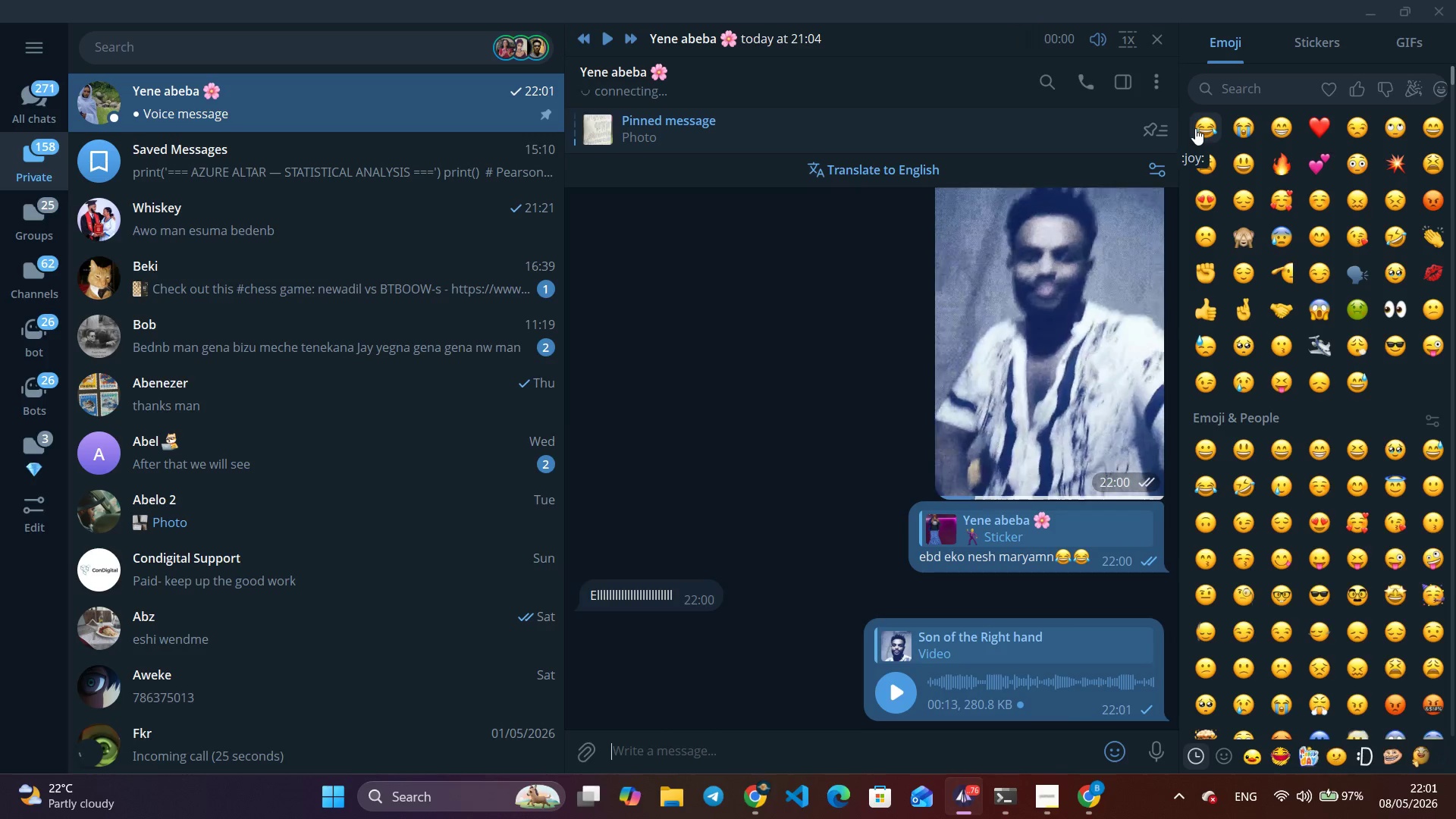 
wait(54.89)
 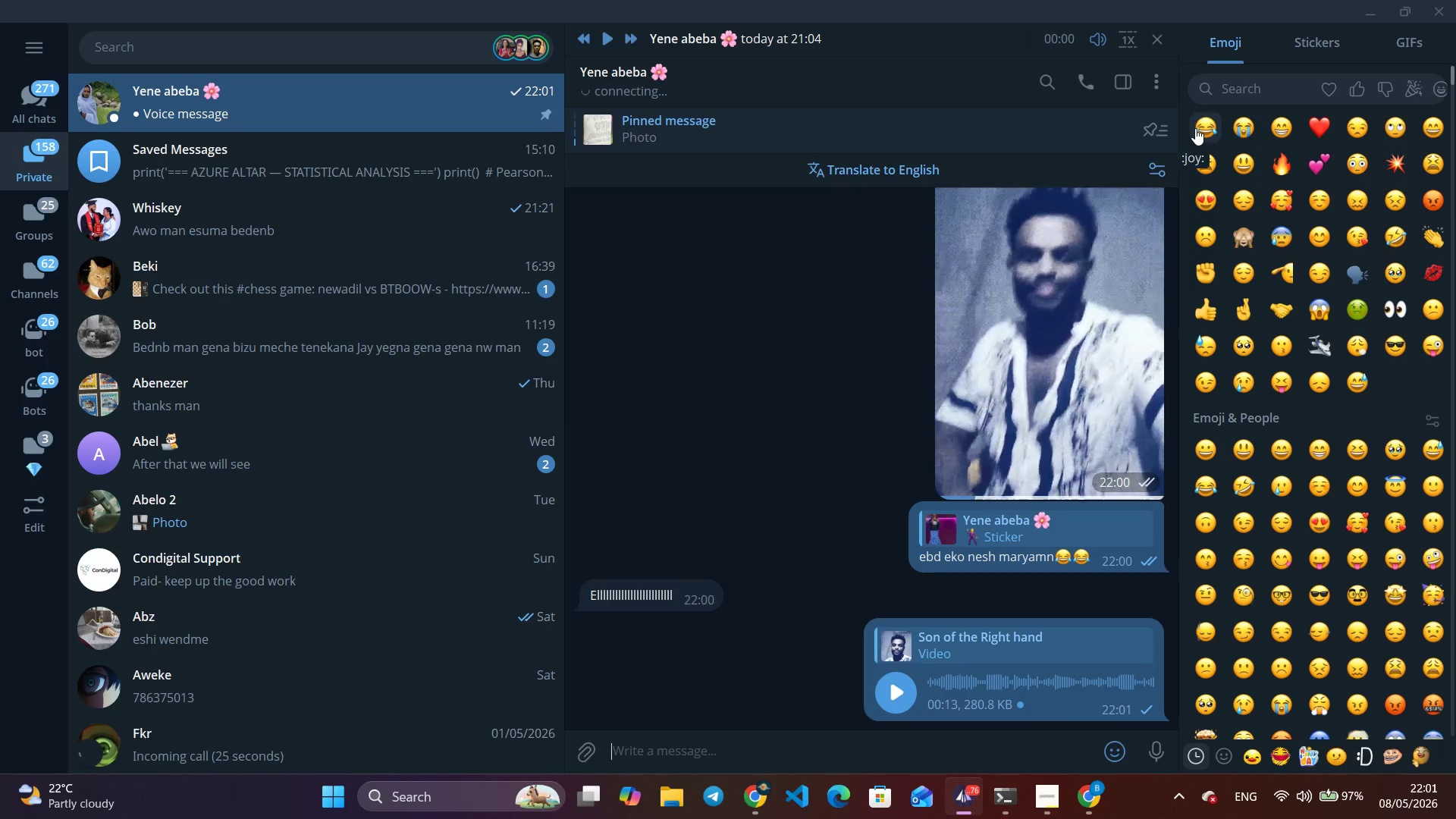 
left_click([767, 794])
 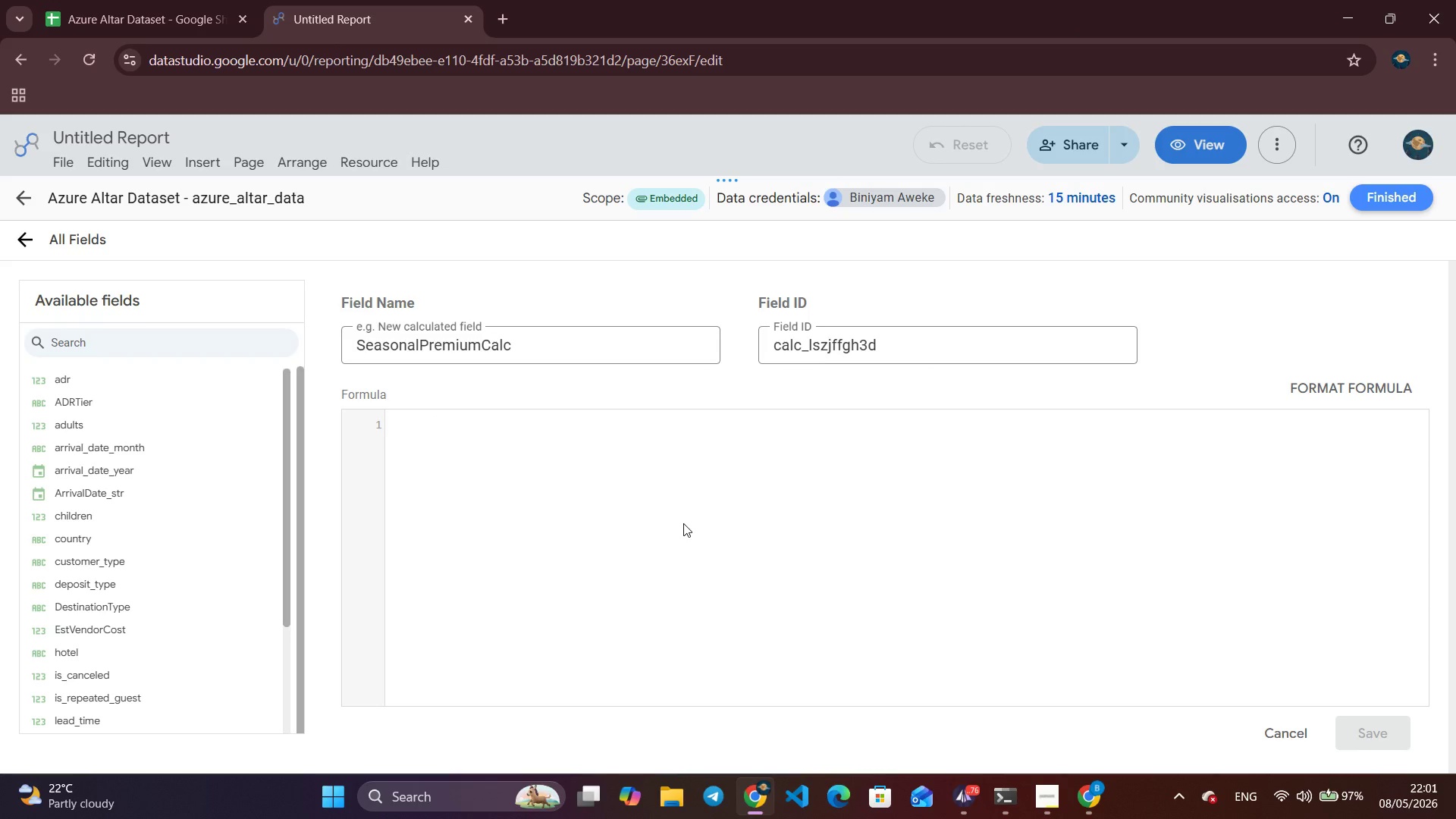 
type((adr - 94.0)
 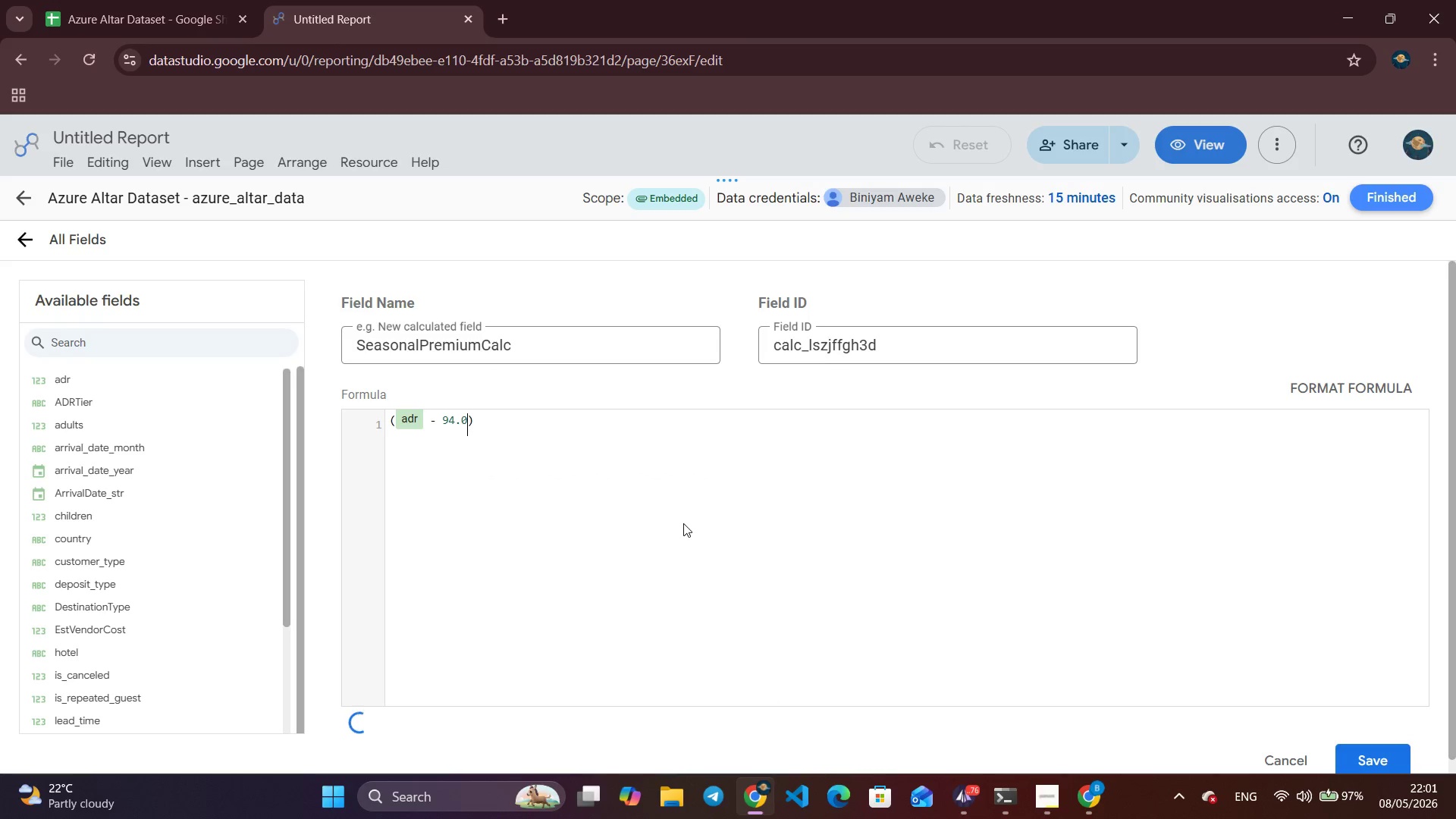 
key(ArrowRight)
 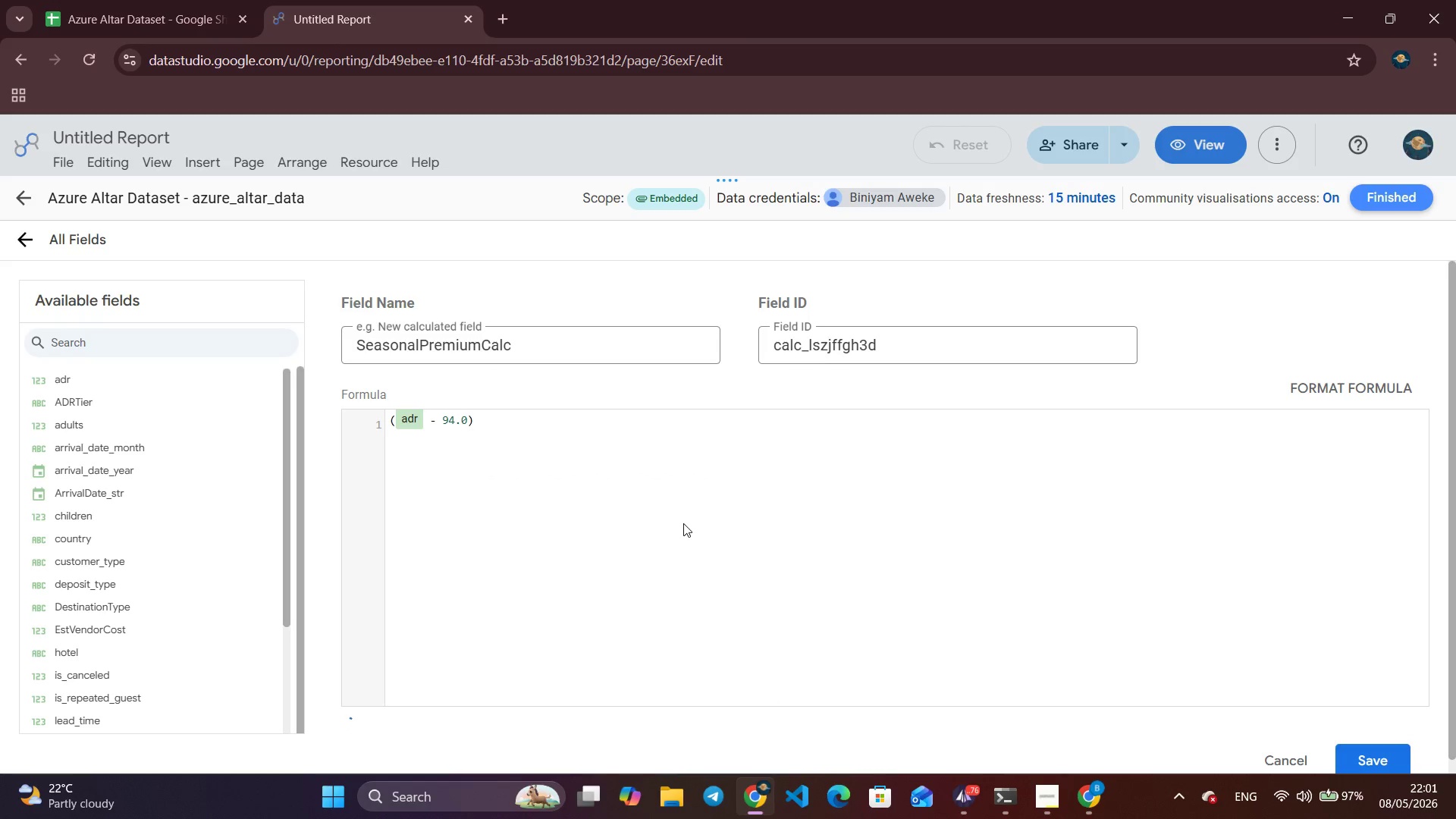 
type( / 94.0 * 100)
 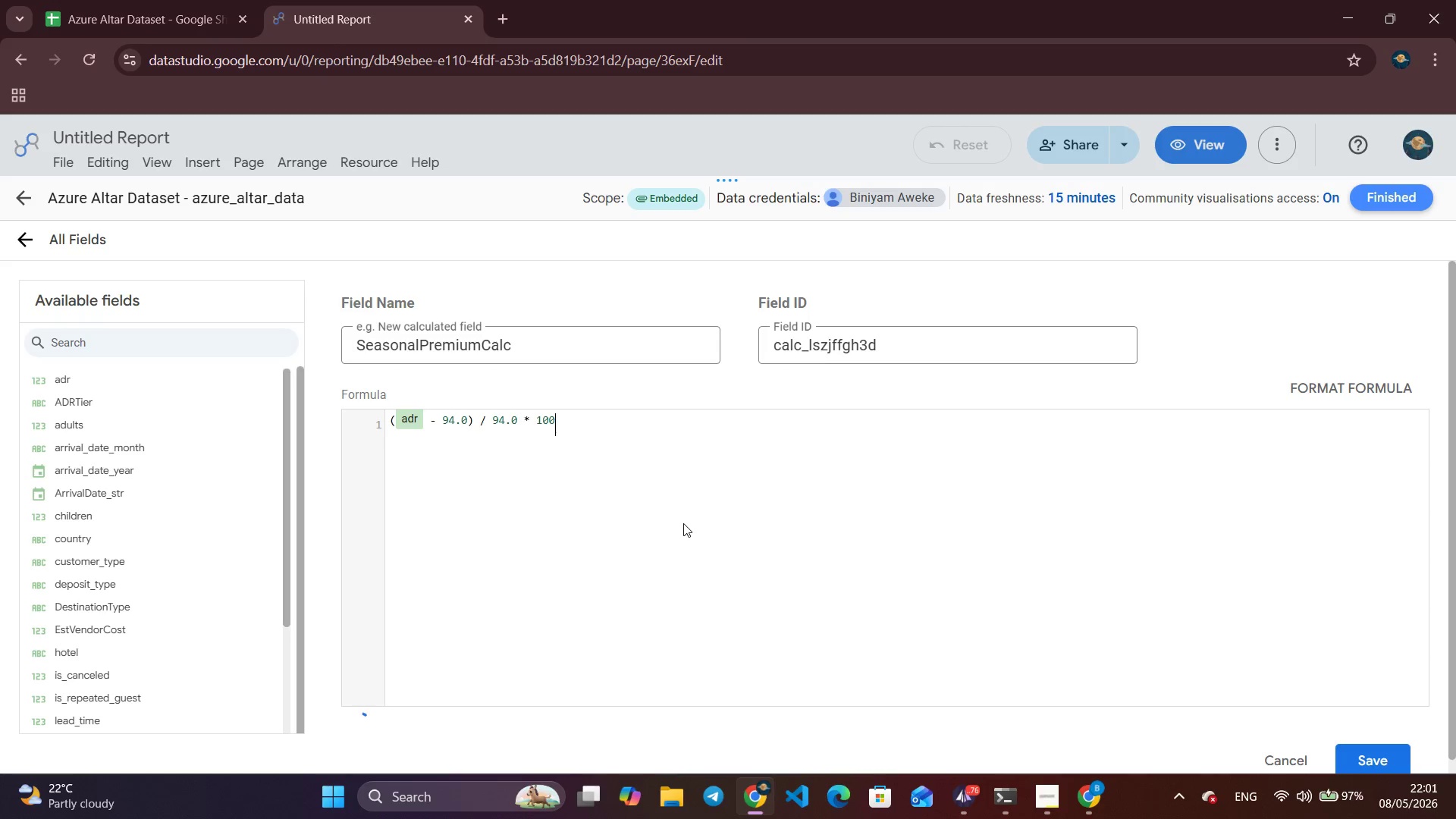 
wait(6.61)
 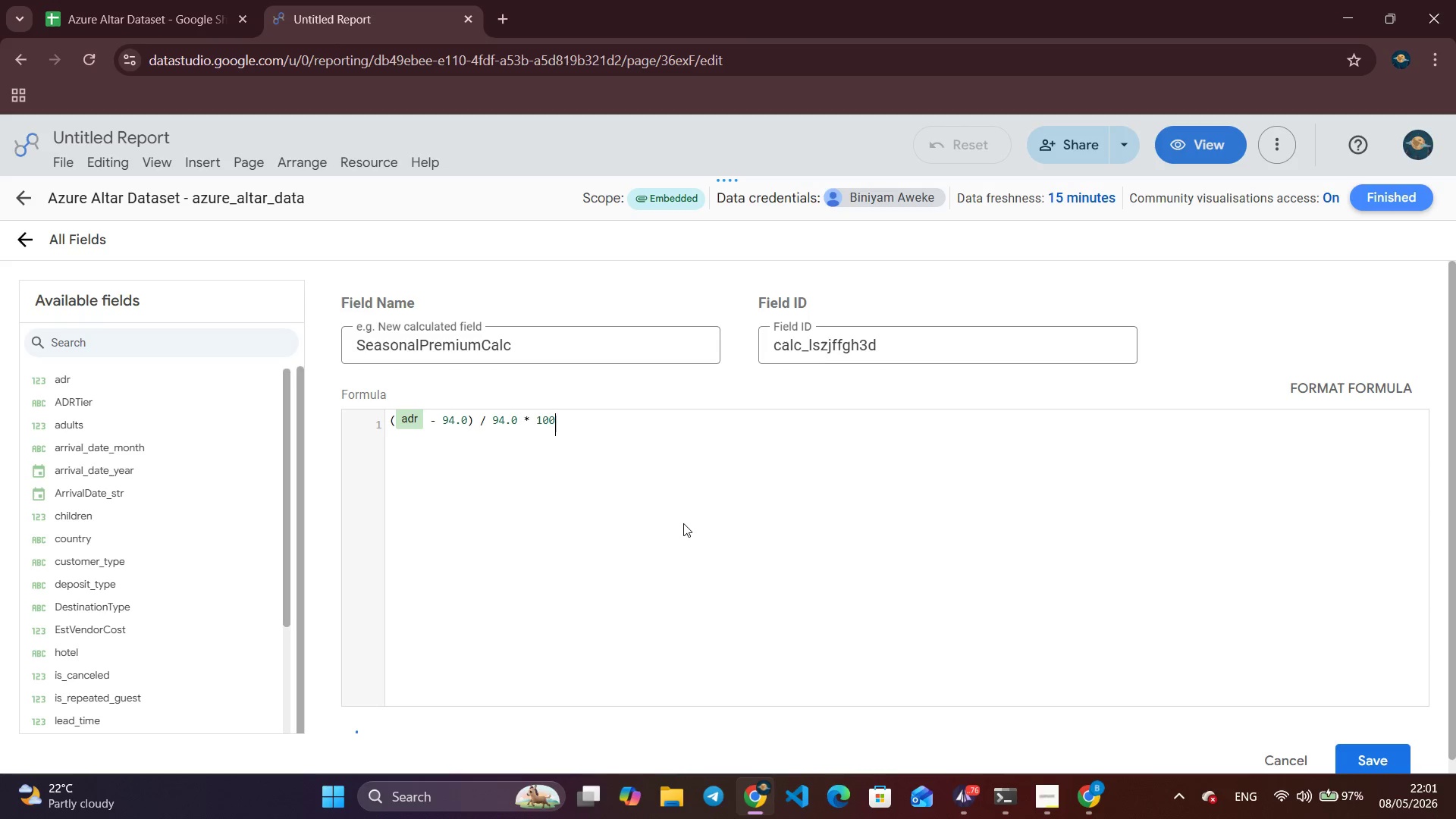 
left_click([1370, 736])
 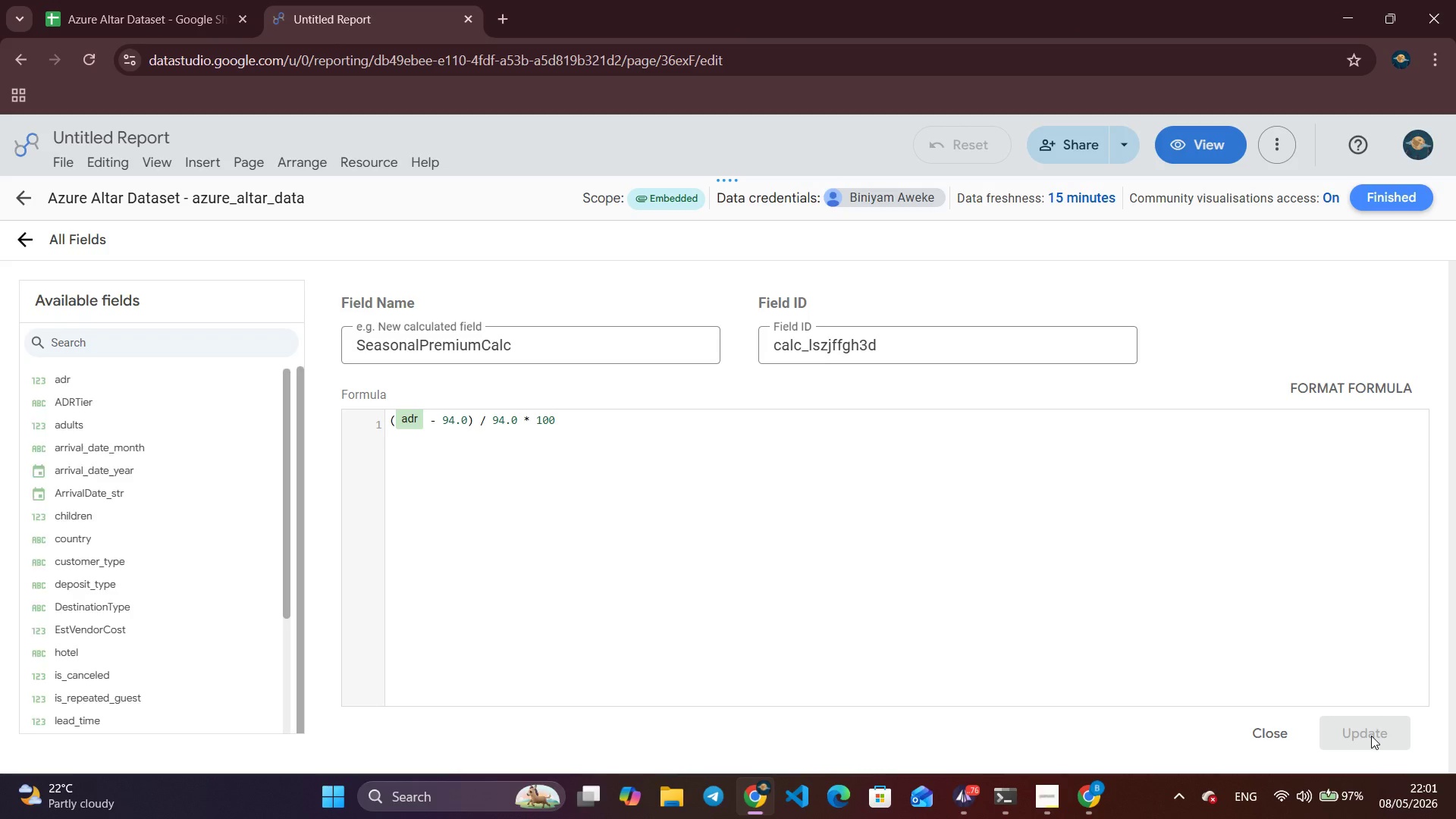 
wait(10.84)
 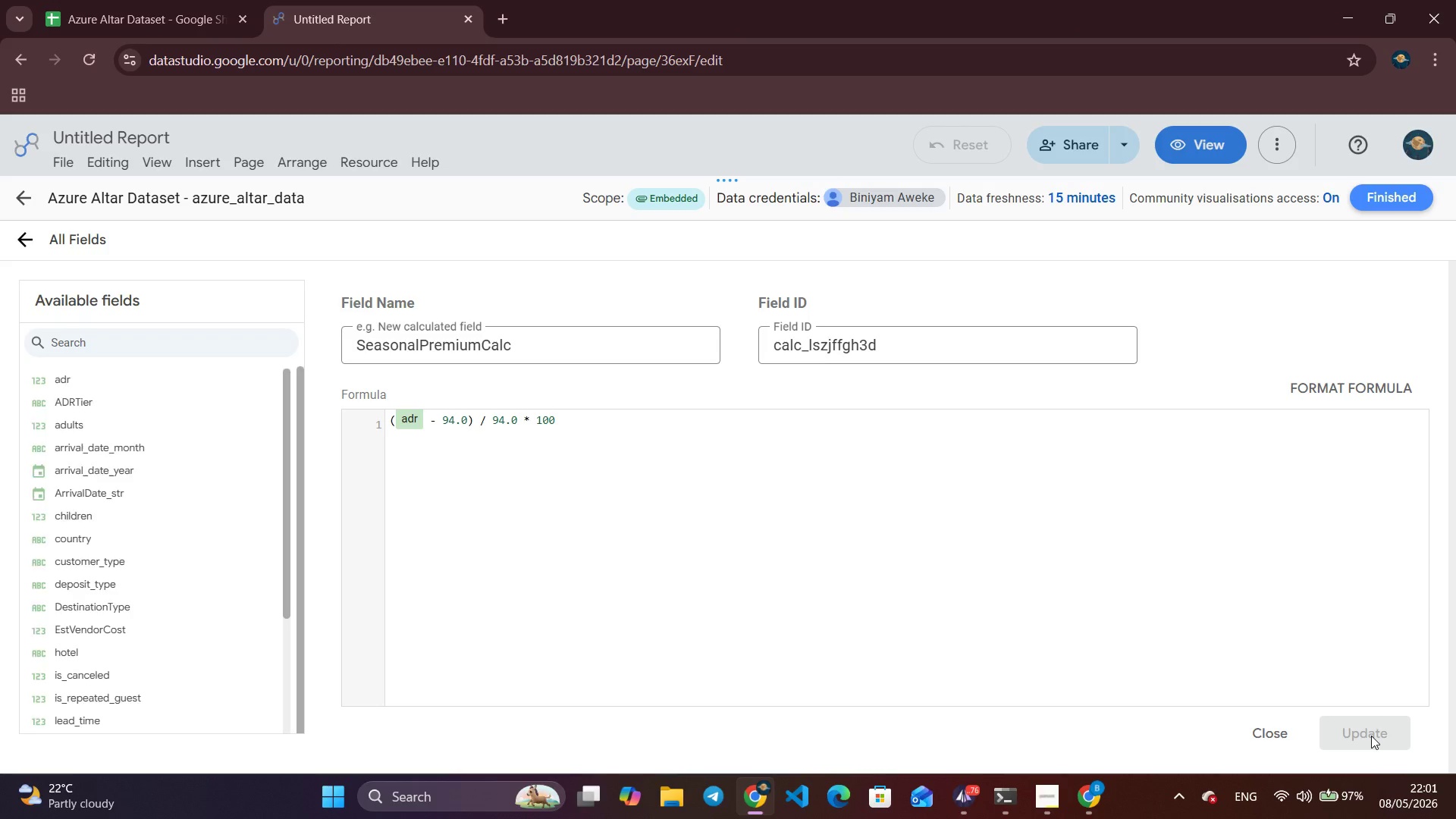 
left_click([968, 791])
 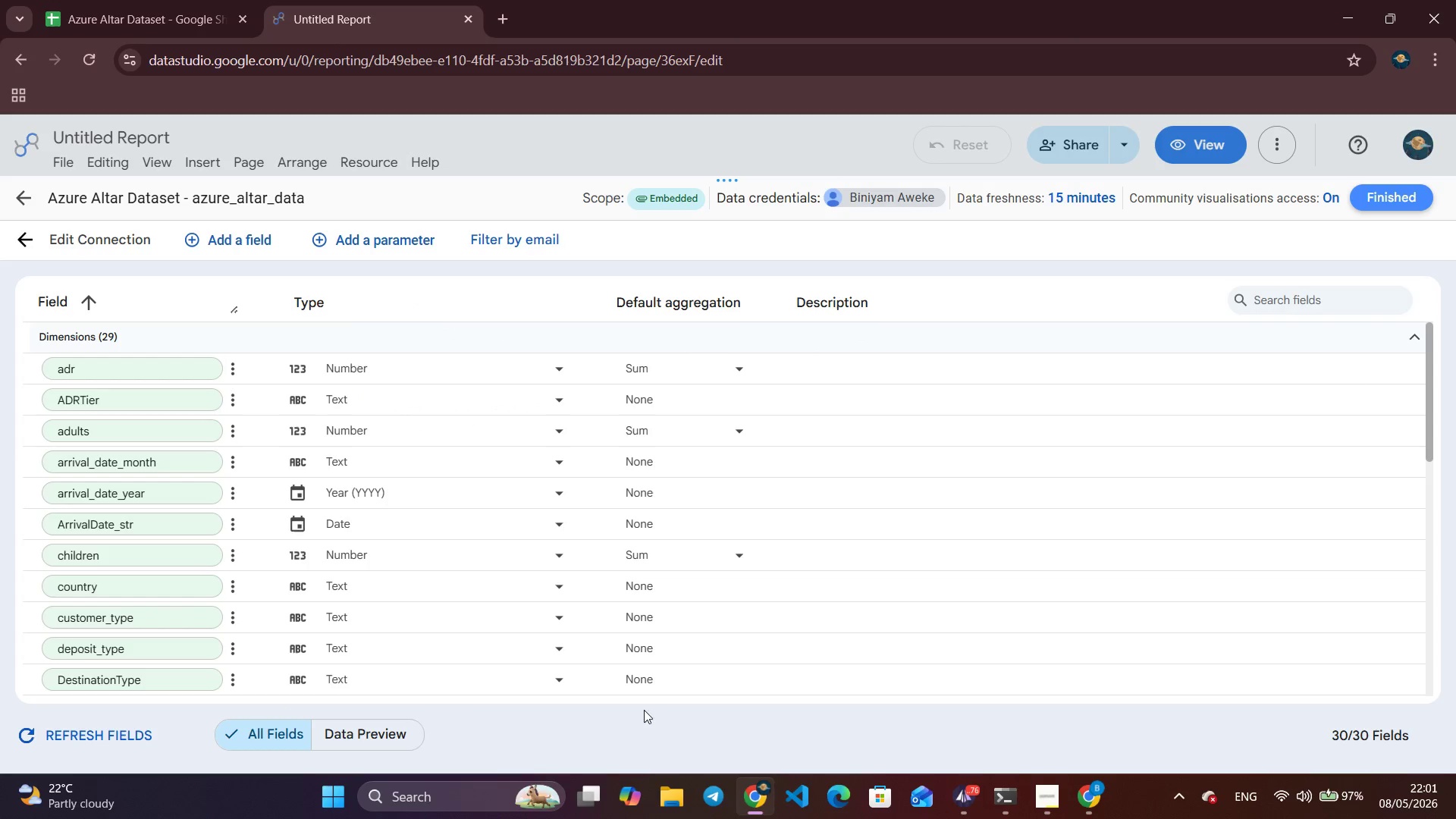 
left_click([236, 246])
 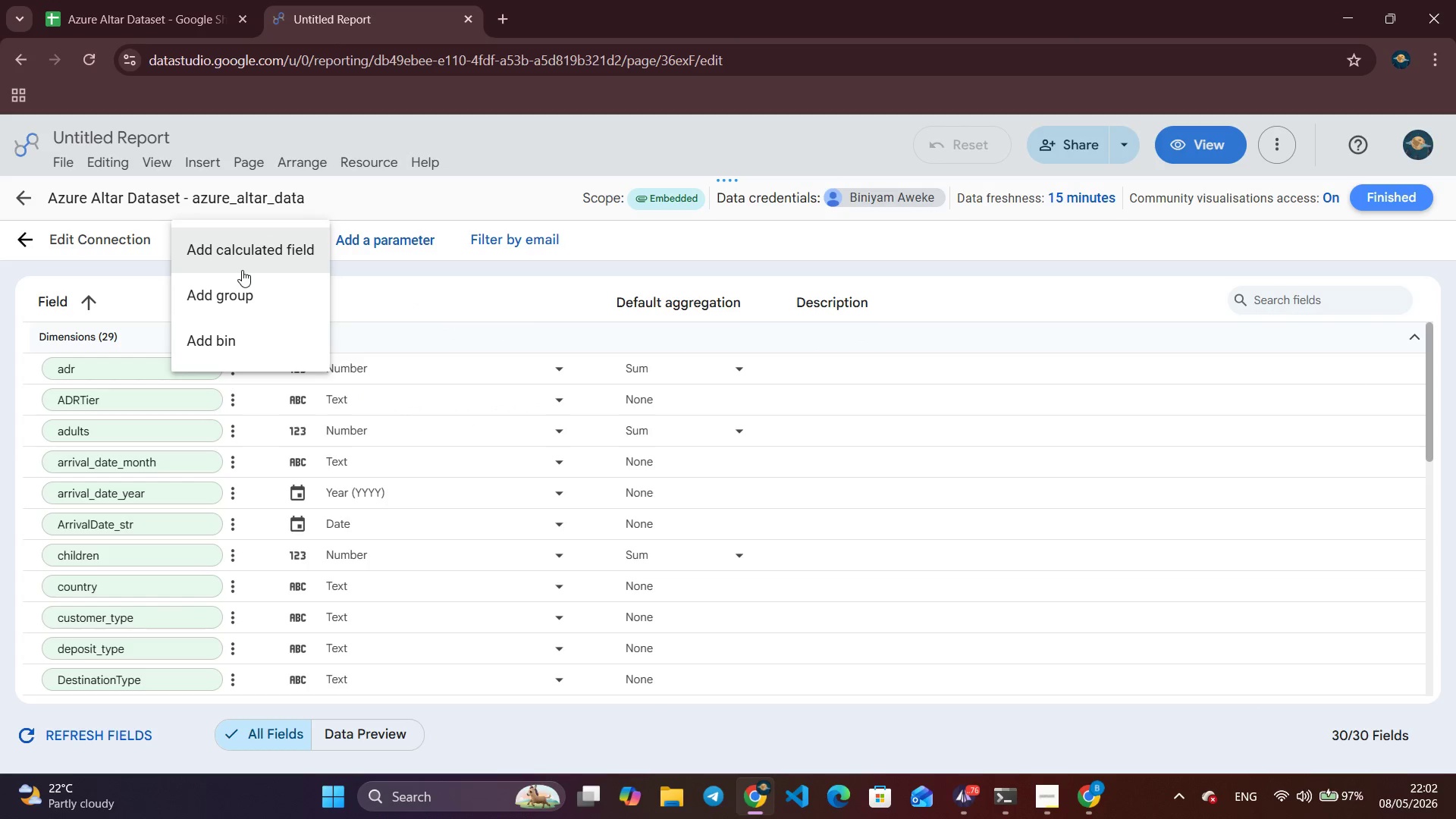 
left_click([243, 260])
 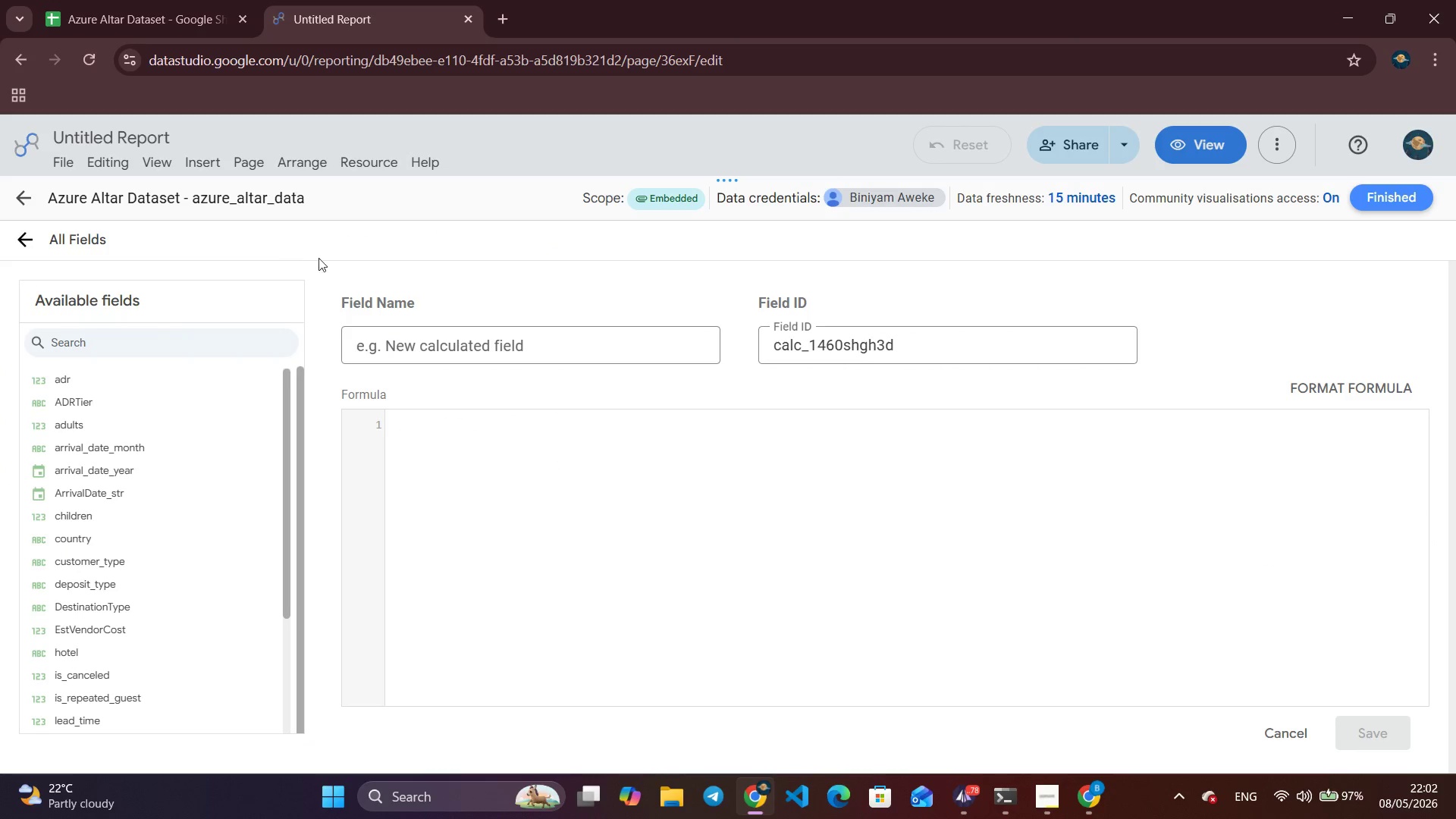 
left_click([452, 342])
 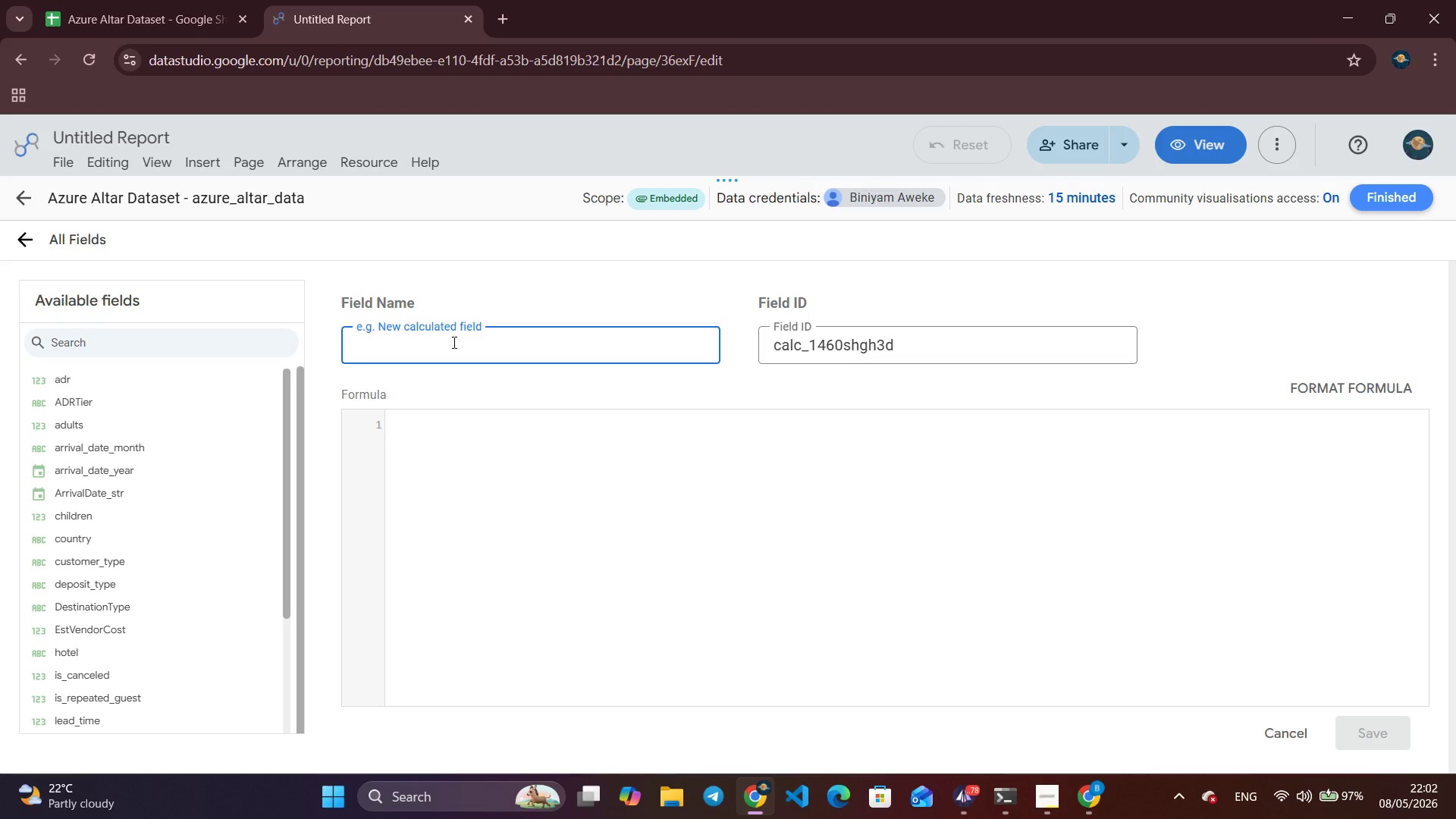 
wait(5.06)
 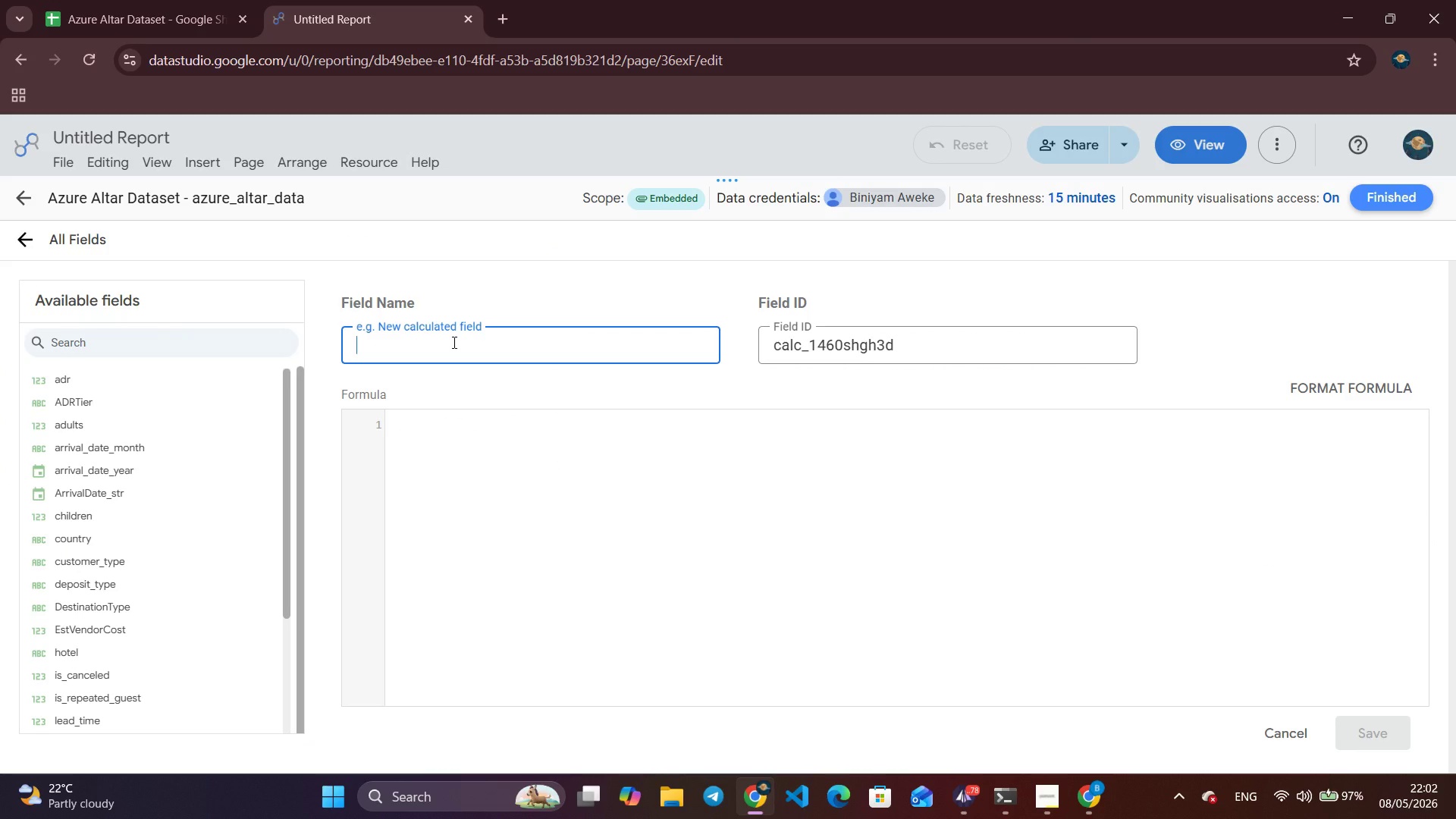 
type(Margin )
key(Backspace)
type(Opportunity )
key(Backspace)
type(Calc)
 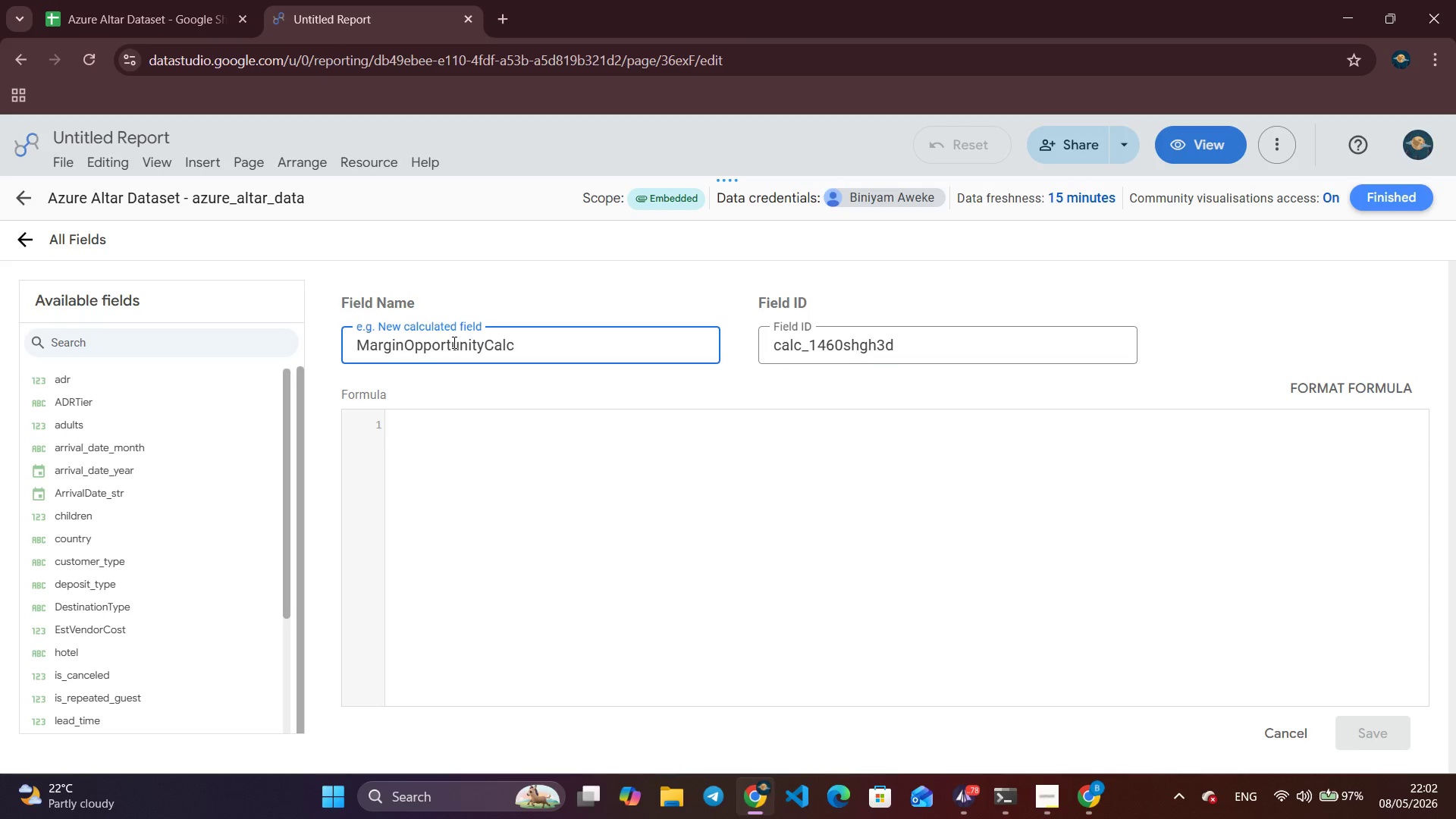 
left_click([613, 548])
 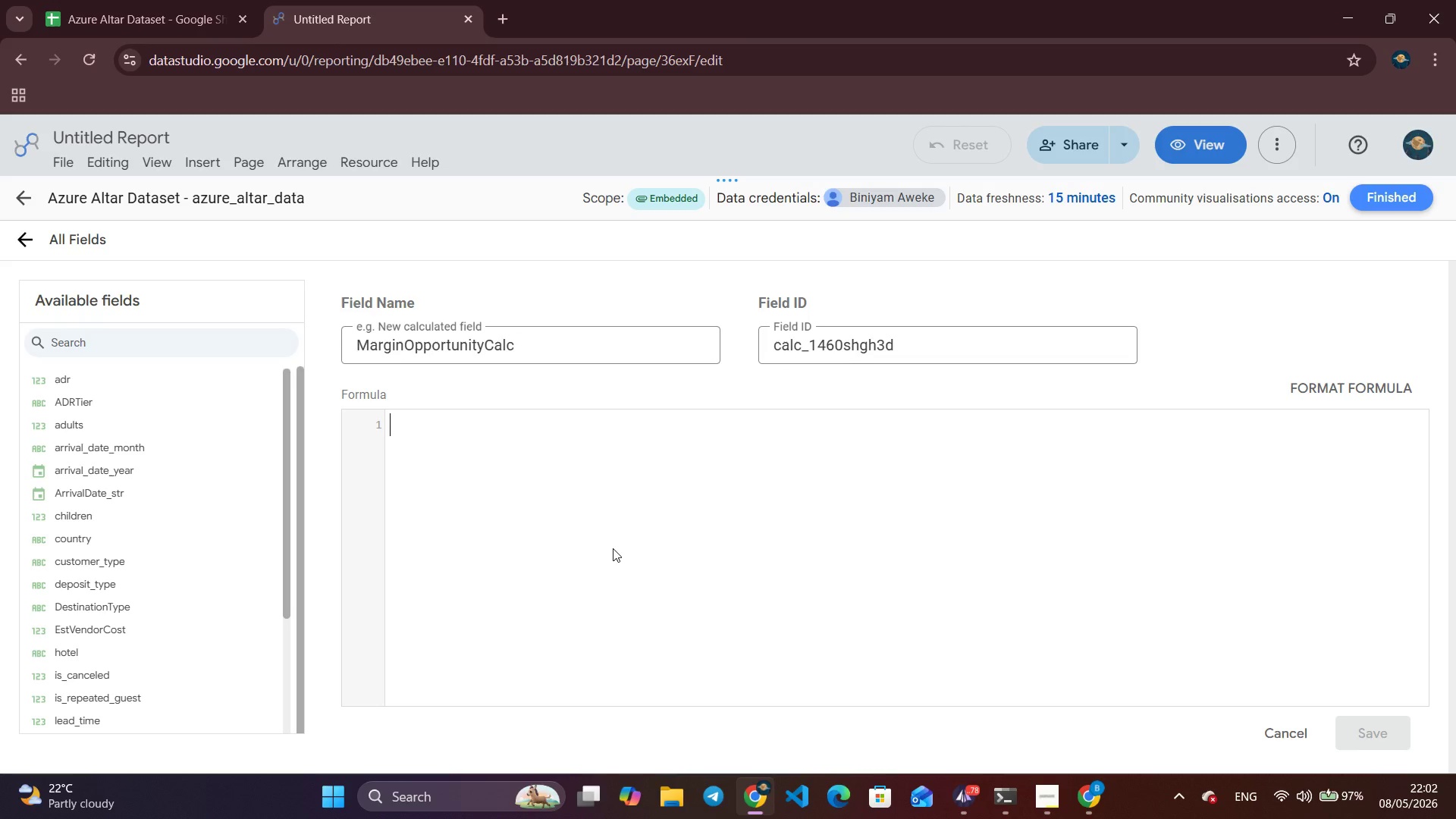 
wait(14.77)
 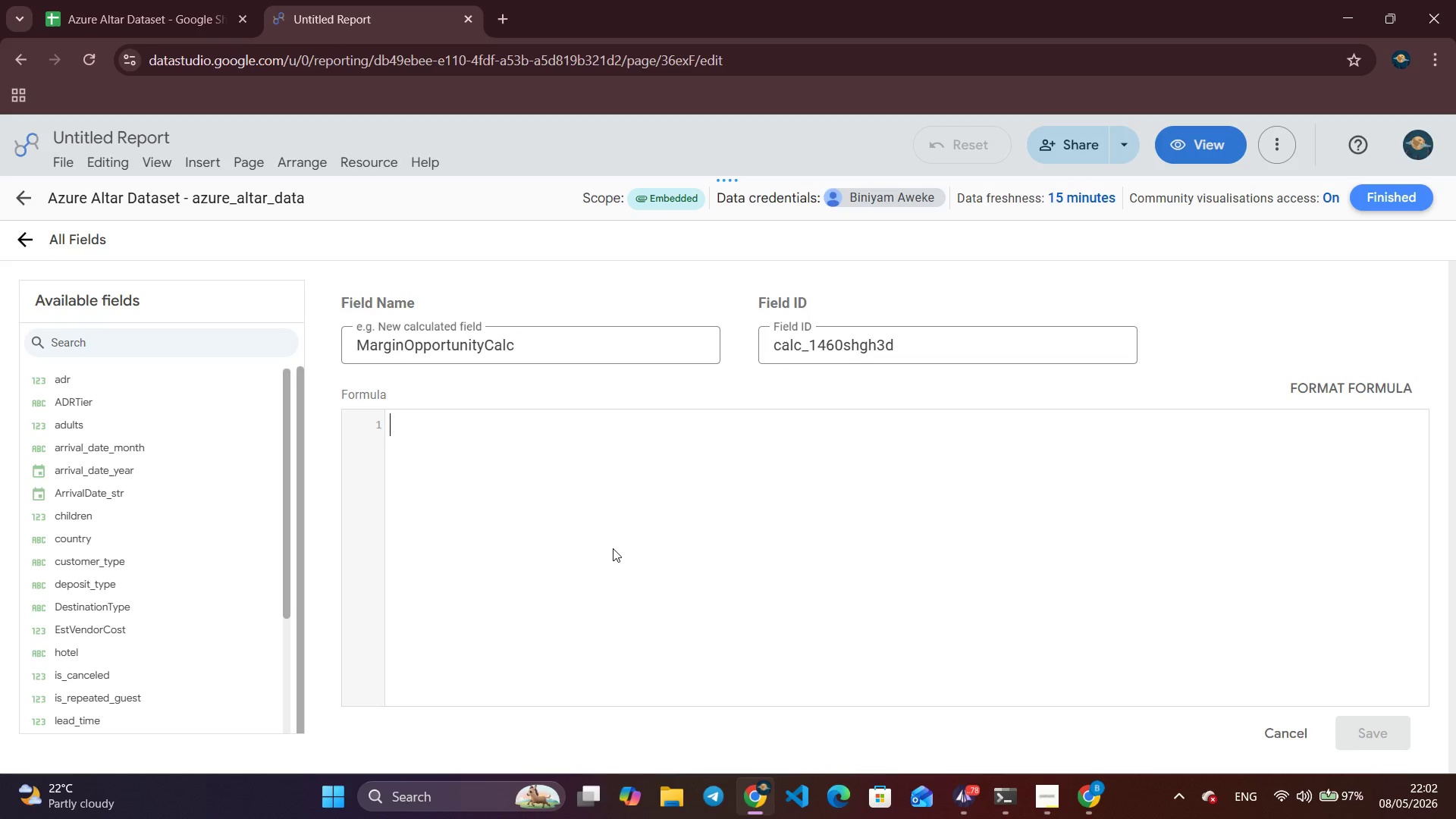 
left_click([957, 800])
 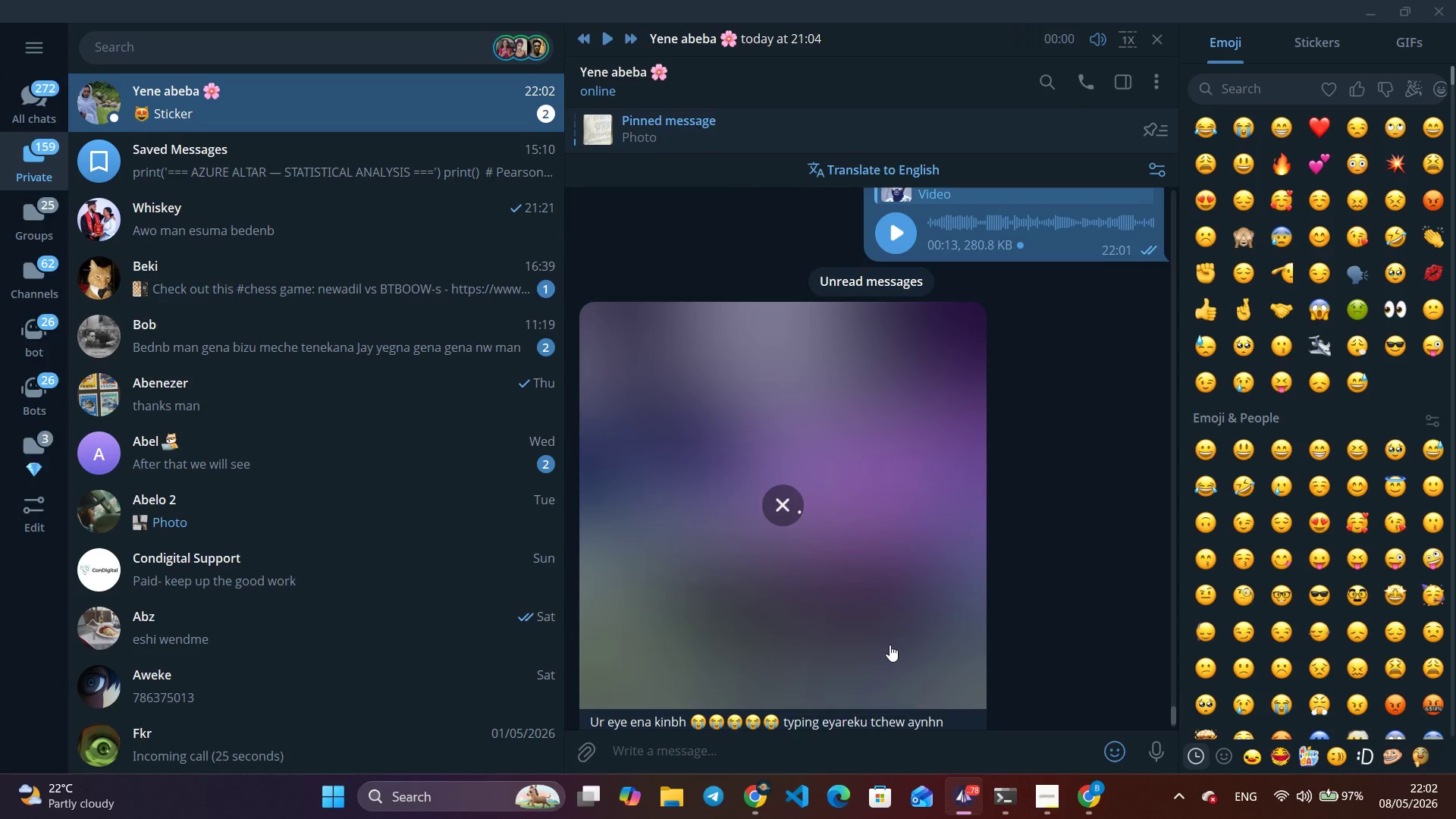 
scroll: coordinate [898, 626], scroll_direction: down, amount: 15.0
 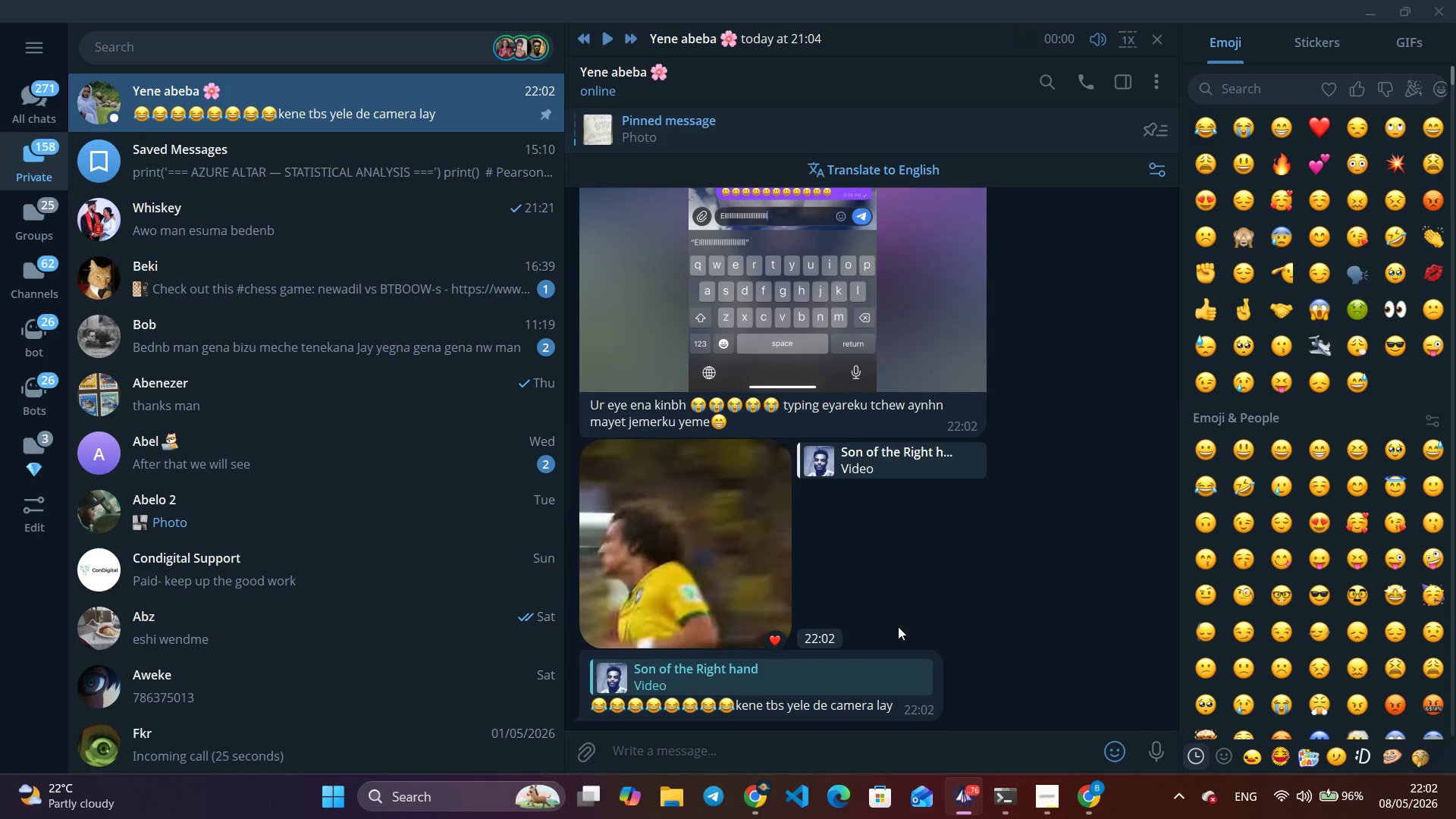 
scroll: coordinate [898, 626], scroll_direction: up, amount: 3.0
 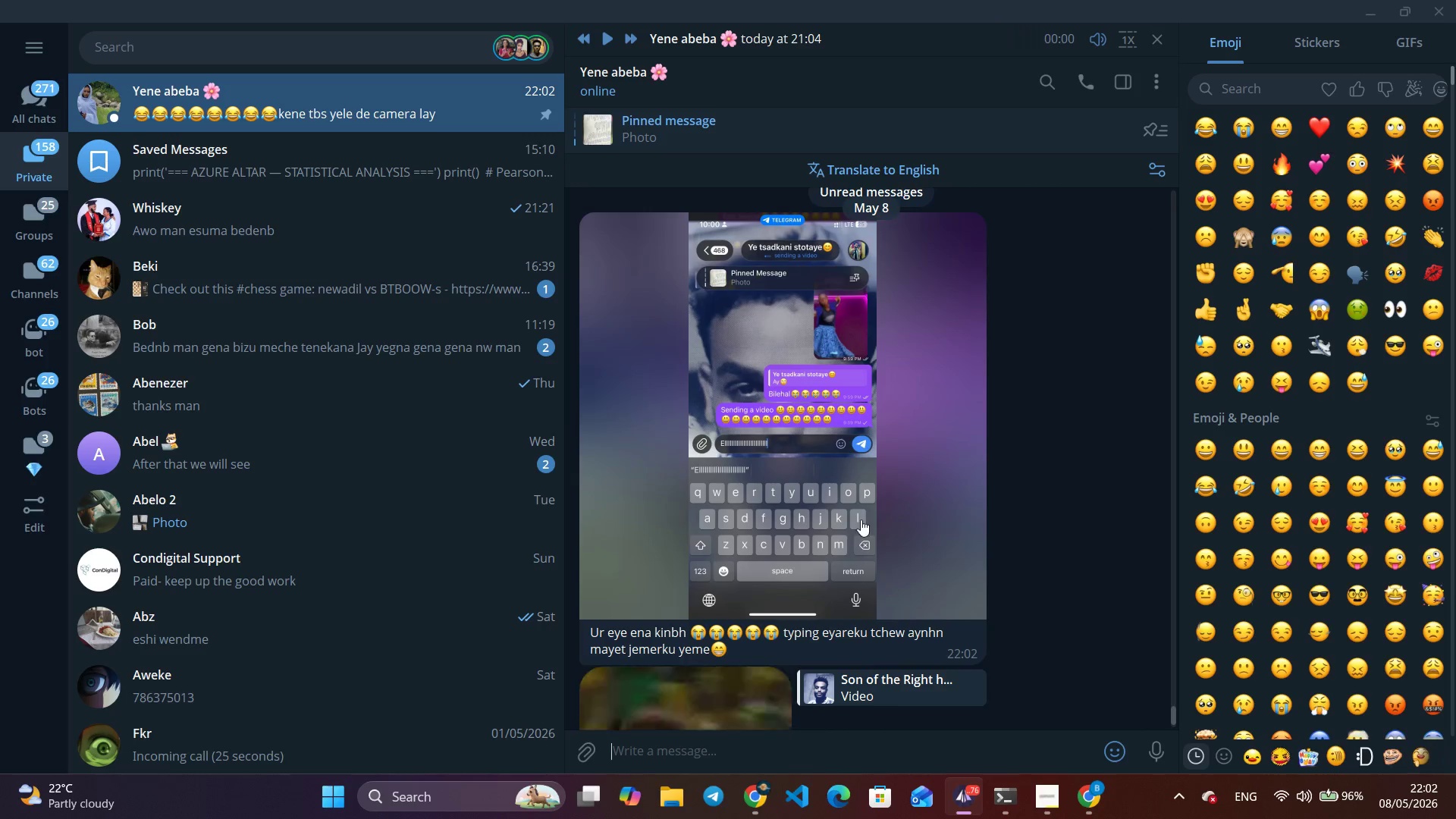 
left_click([861, 503])
 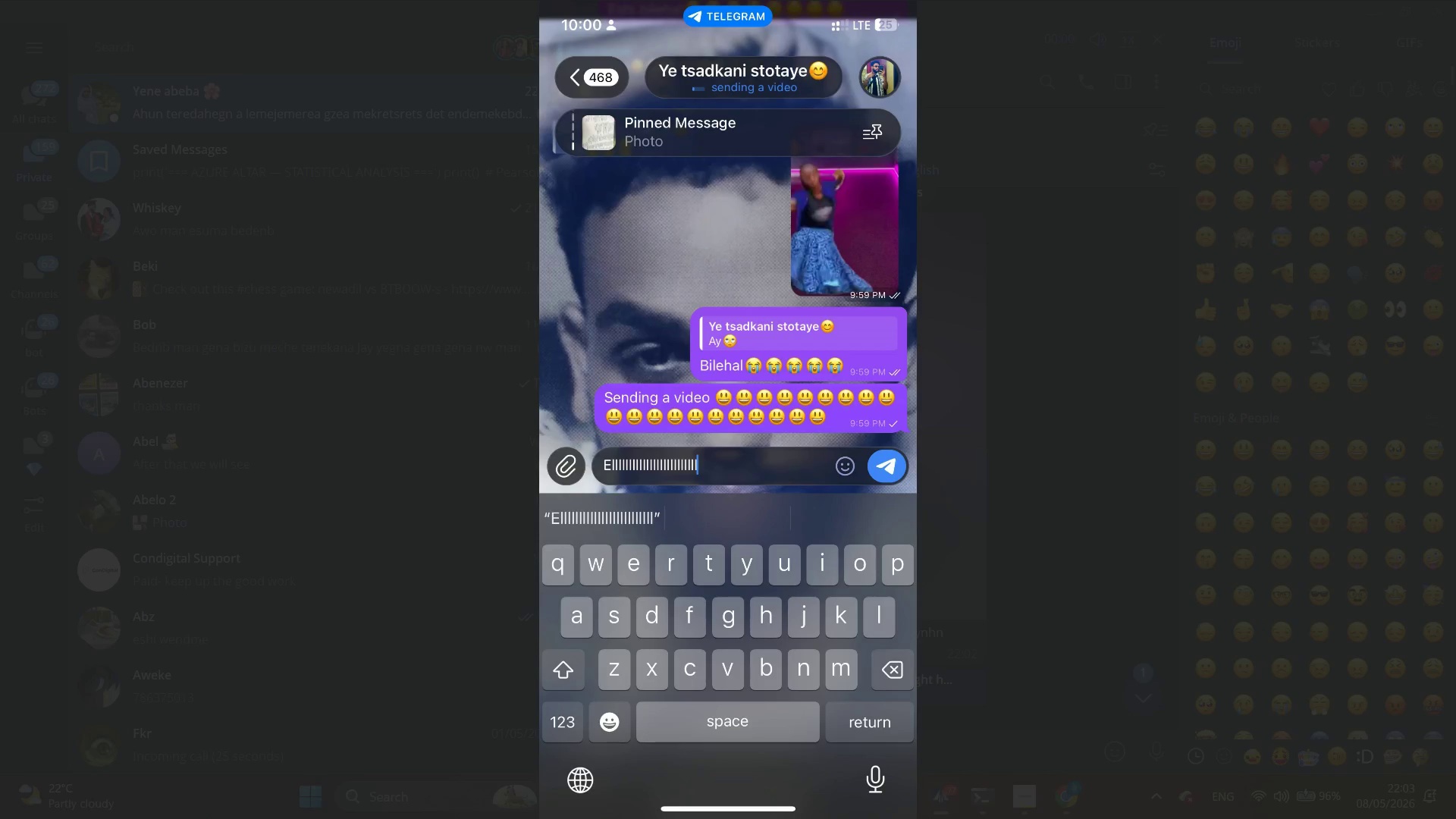 
wait(47.25)
 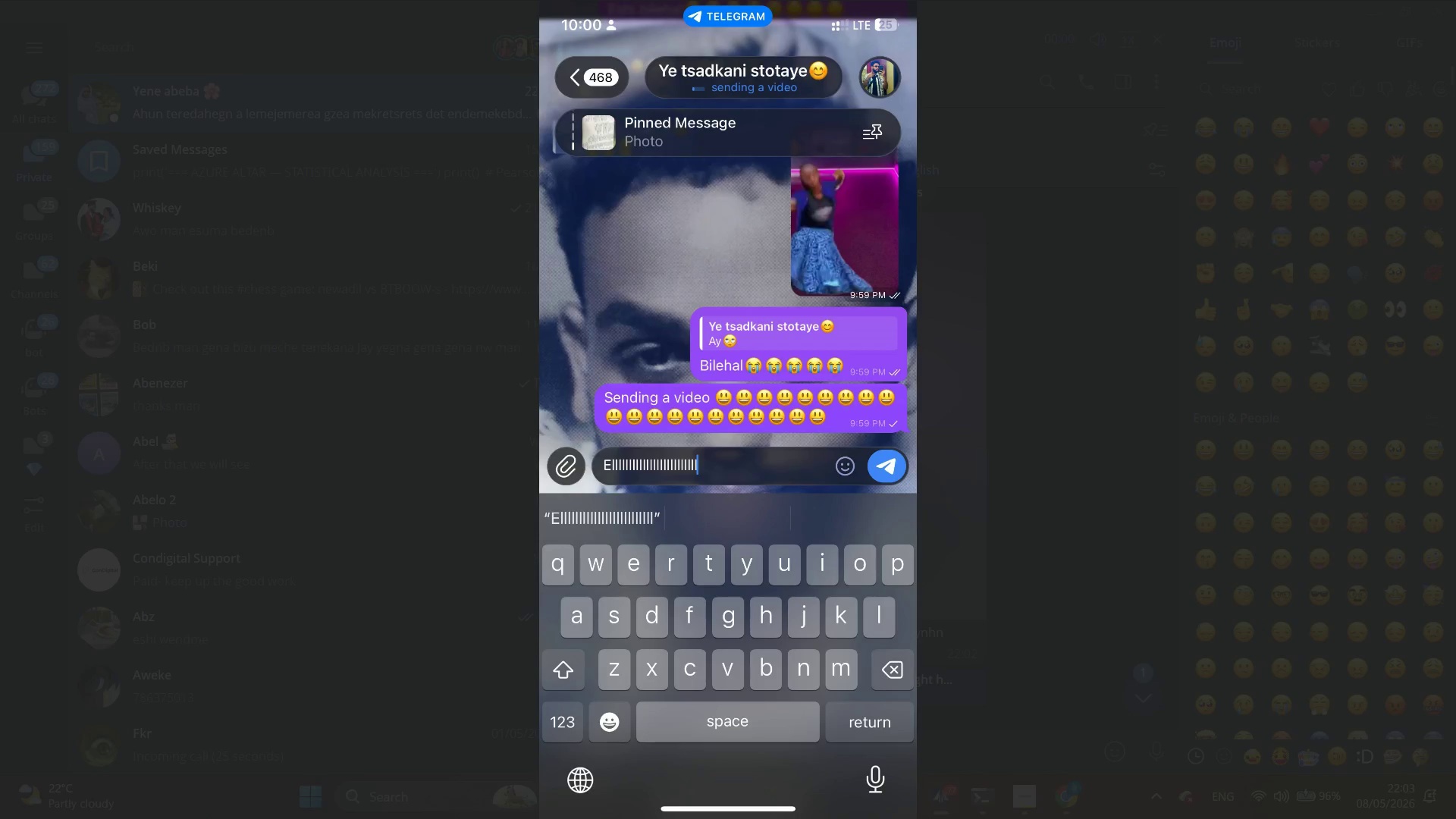 
key(Escape)
 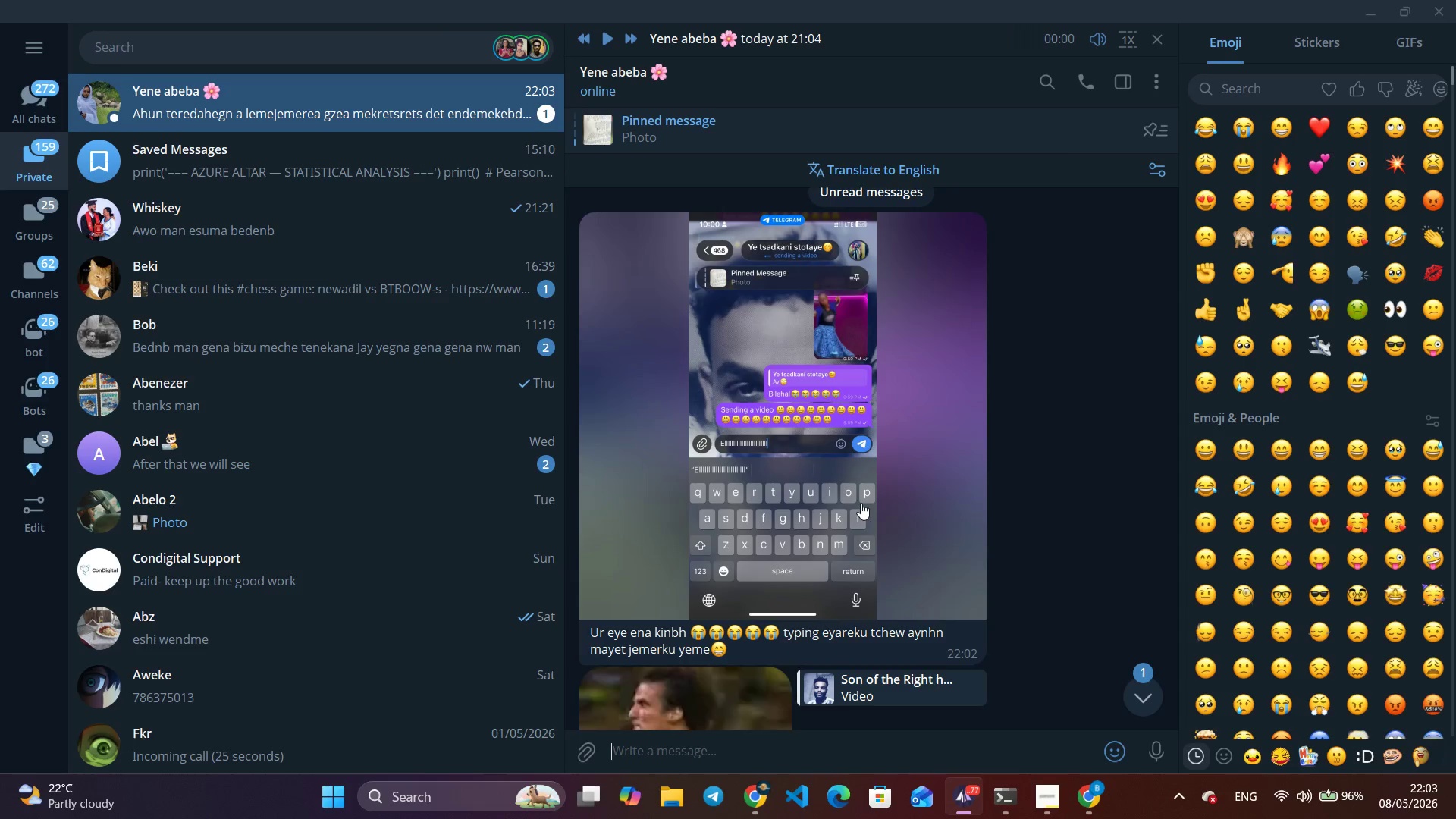 
left_click([861, 503])
 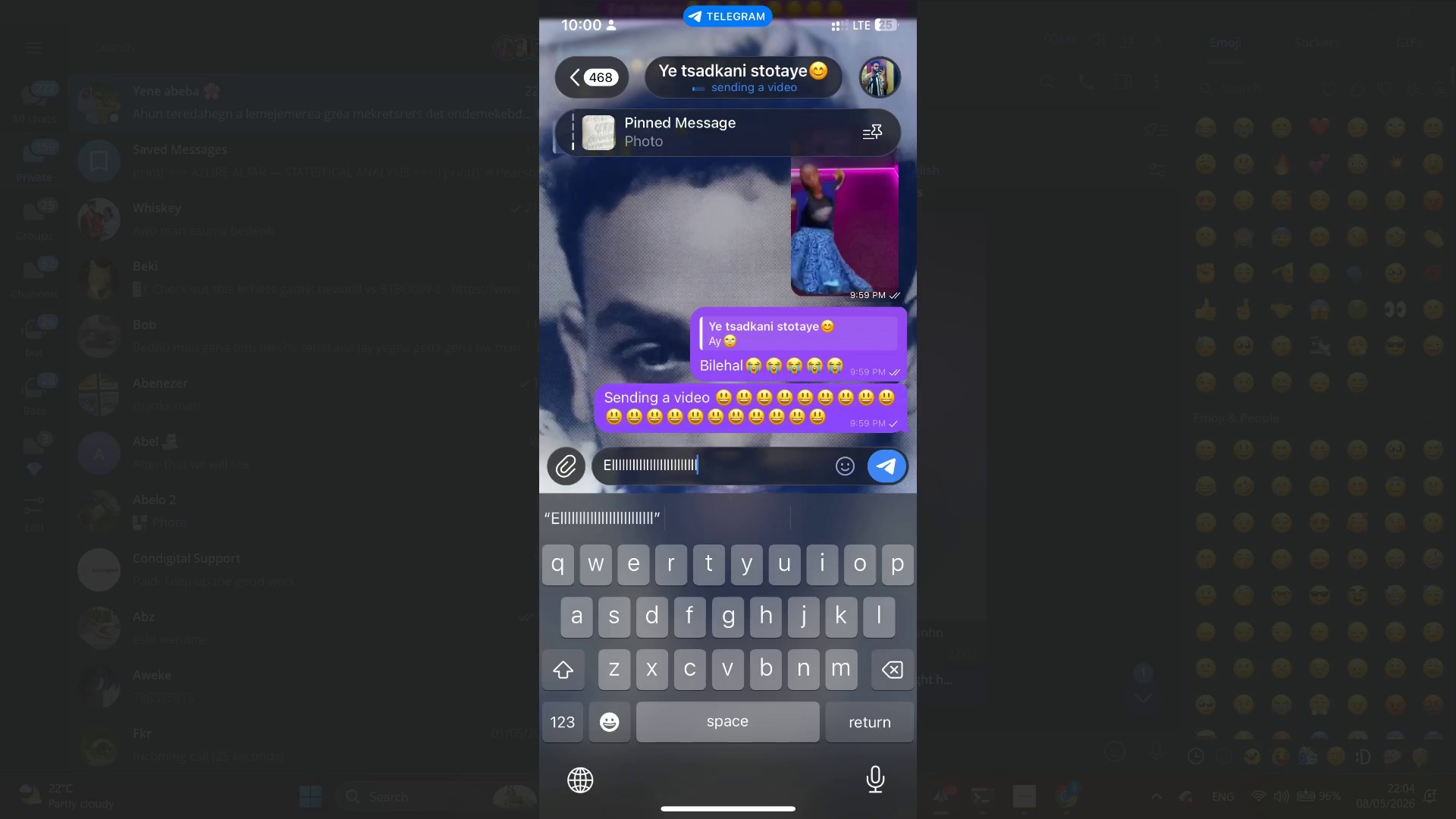 
wait(29.03)
 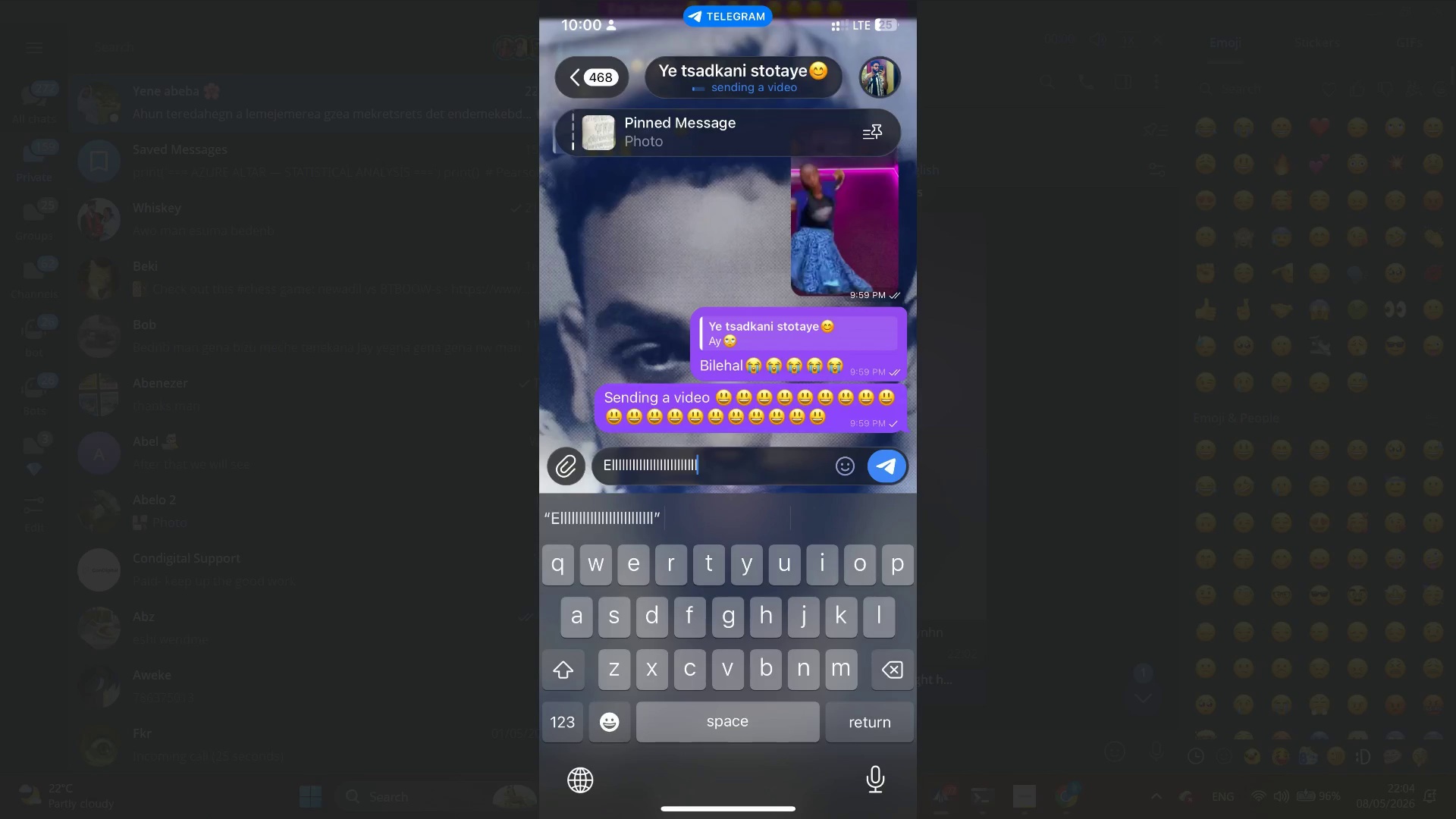 
key(Escape)
 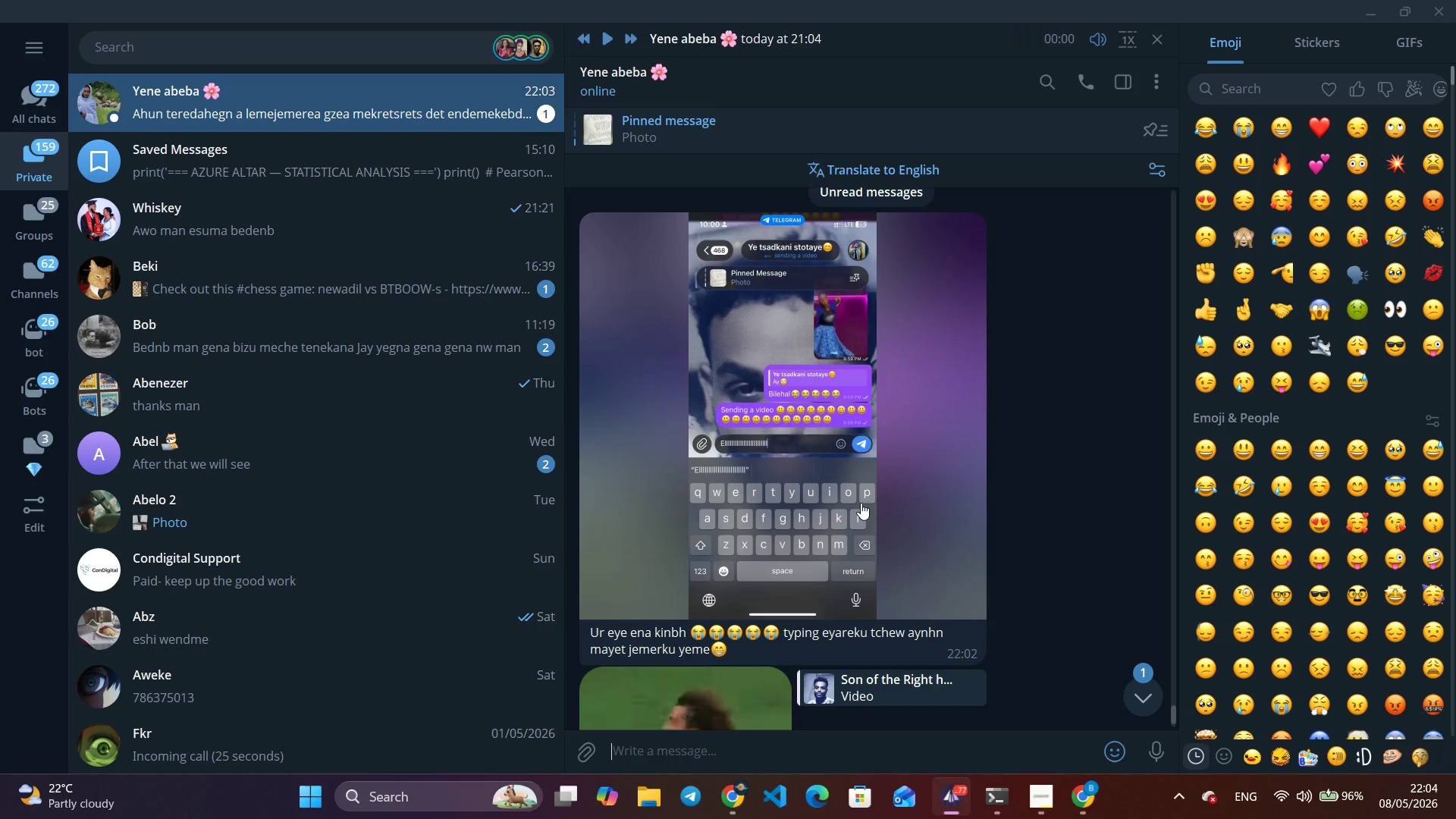 
key(Alt+Tab)
 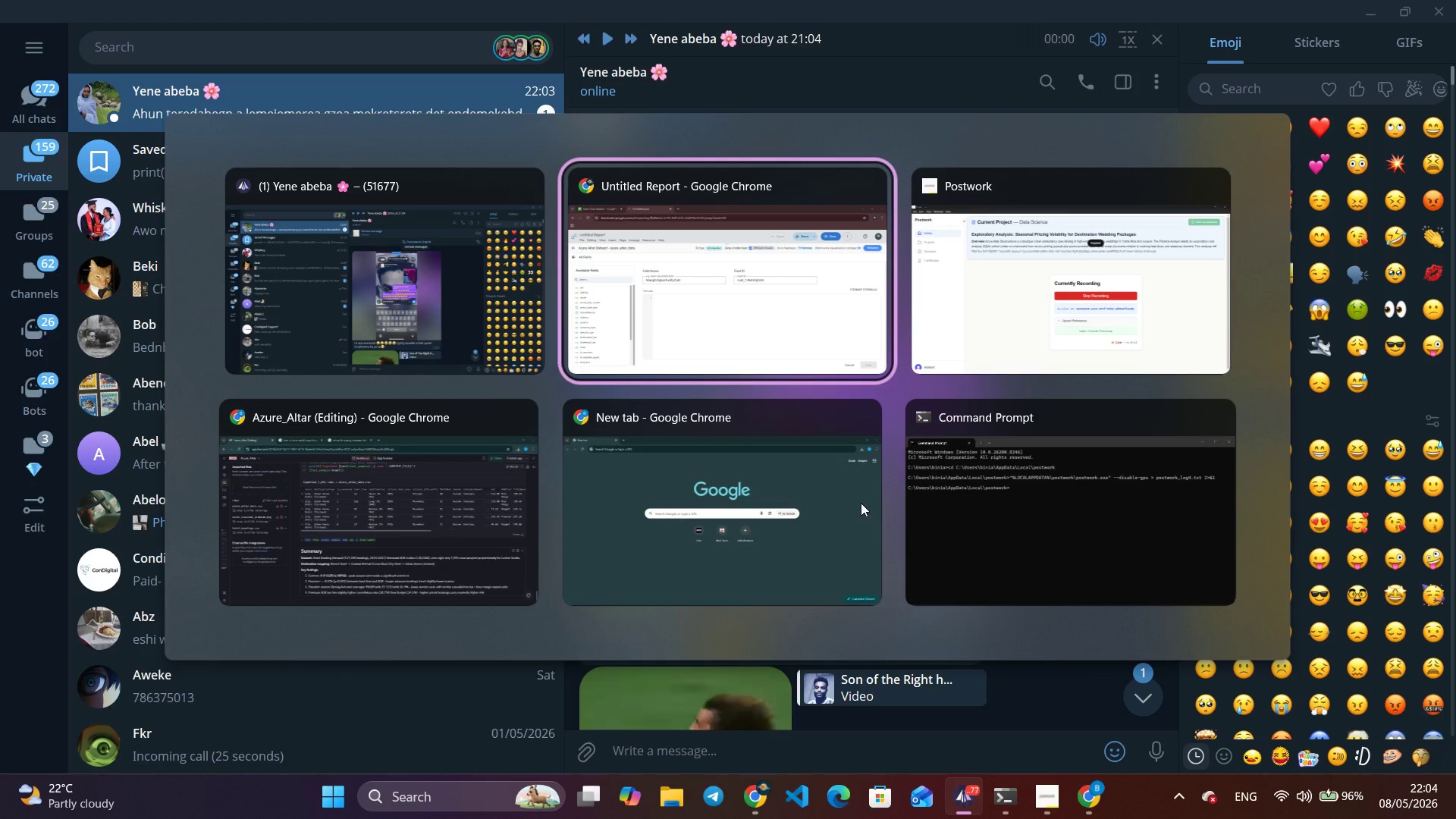 
key(Alt+Tab)
 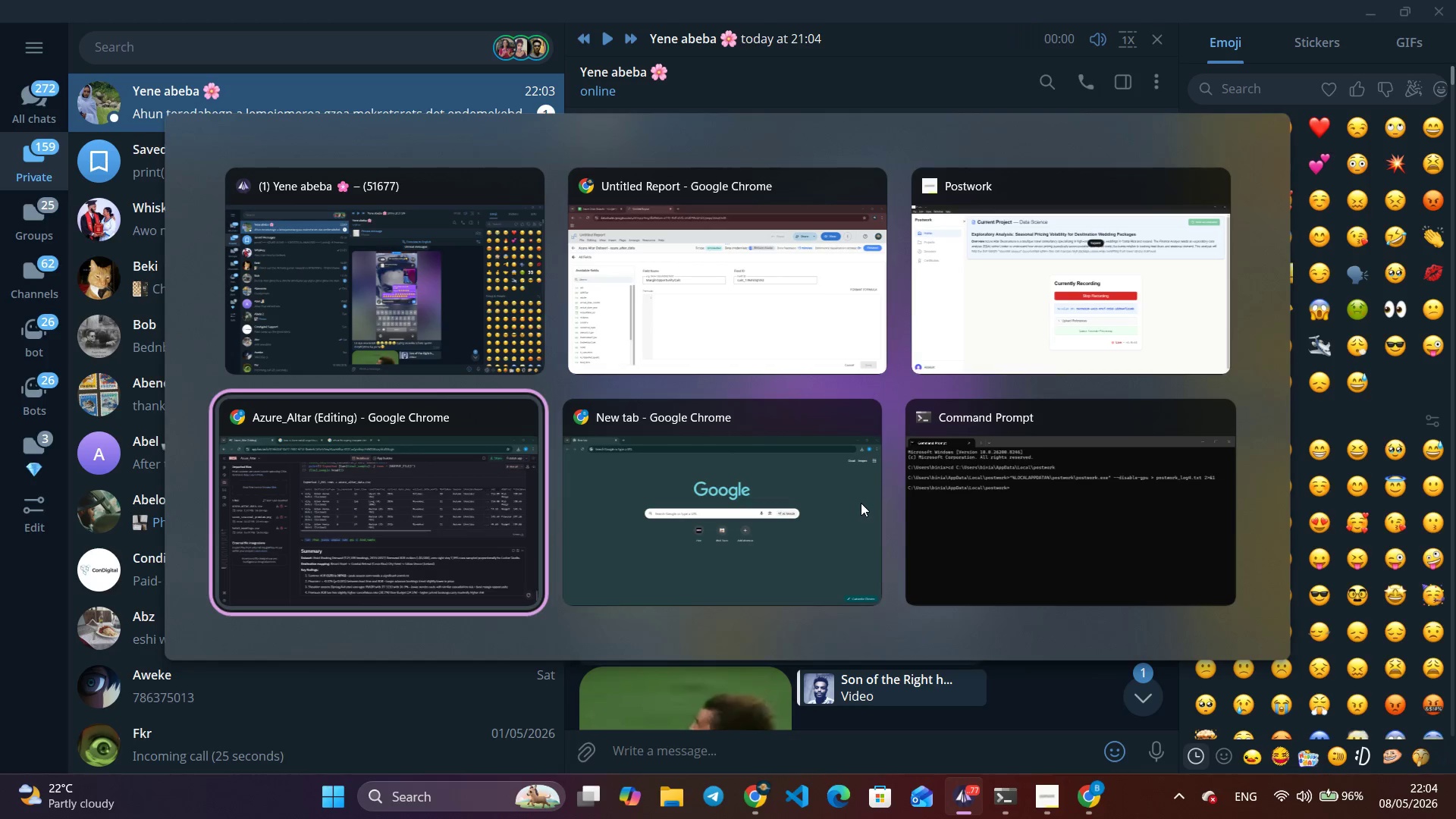 
key(Alt+Tab)
 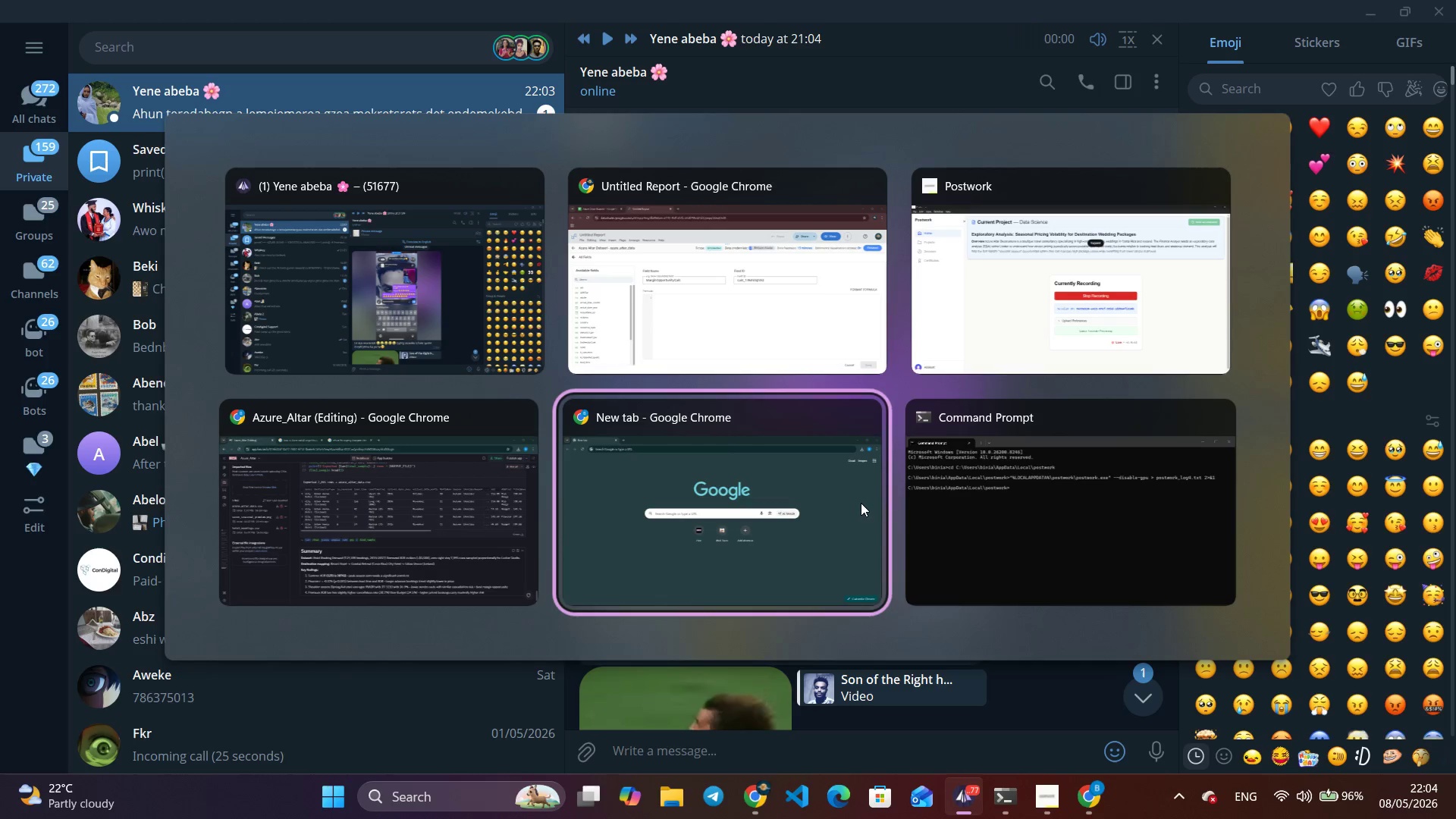 
key(Alt+Tab)
 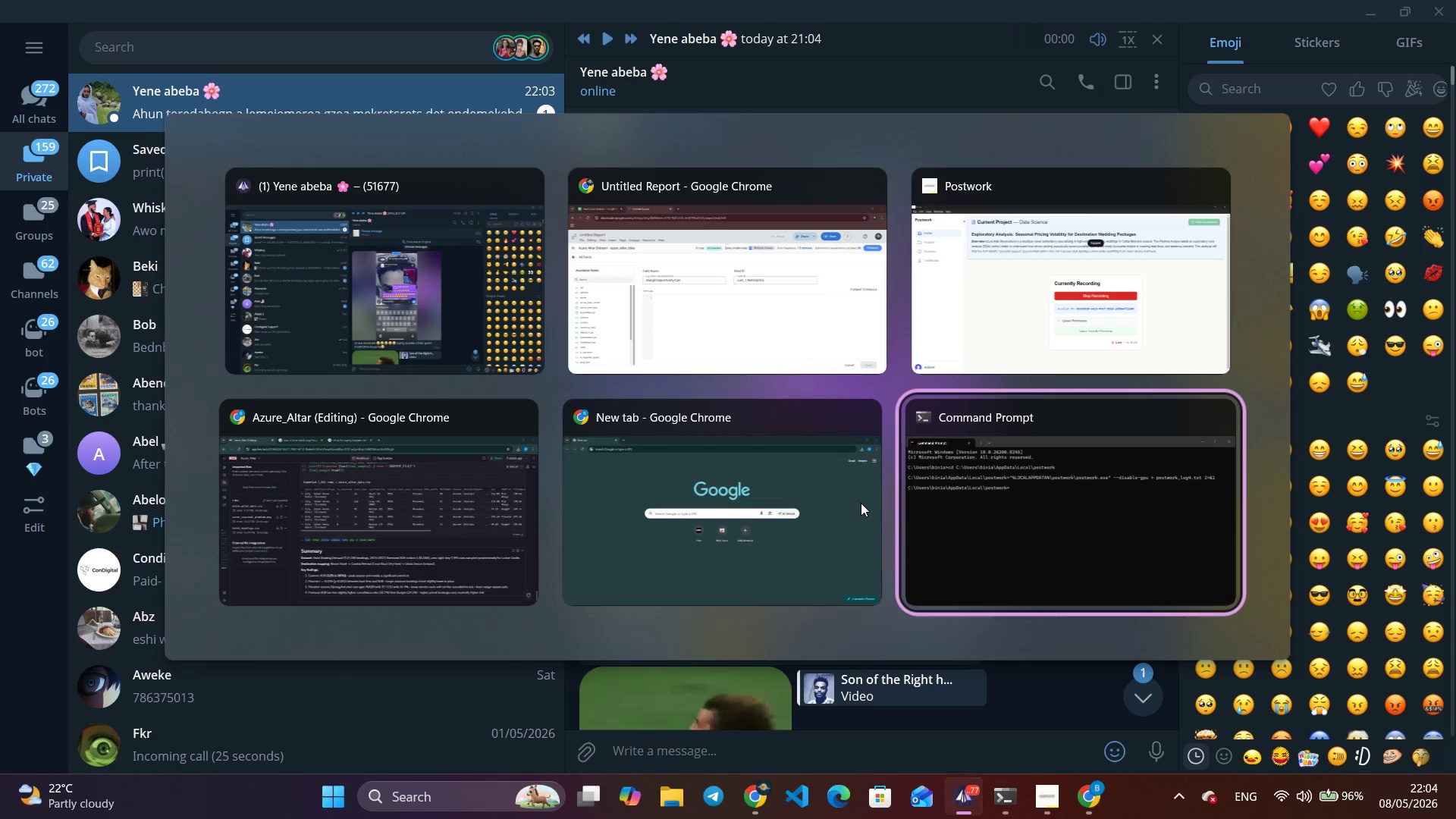 
key(Alt+Tab)
 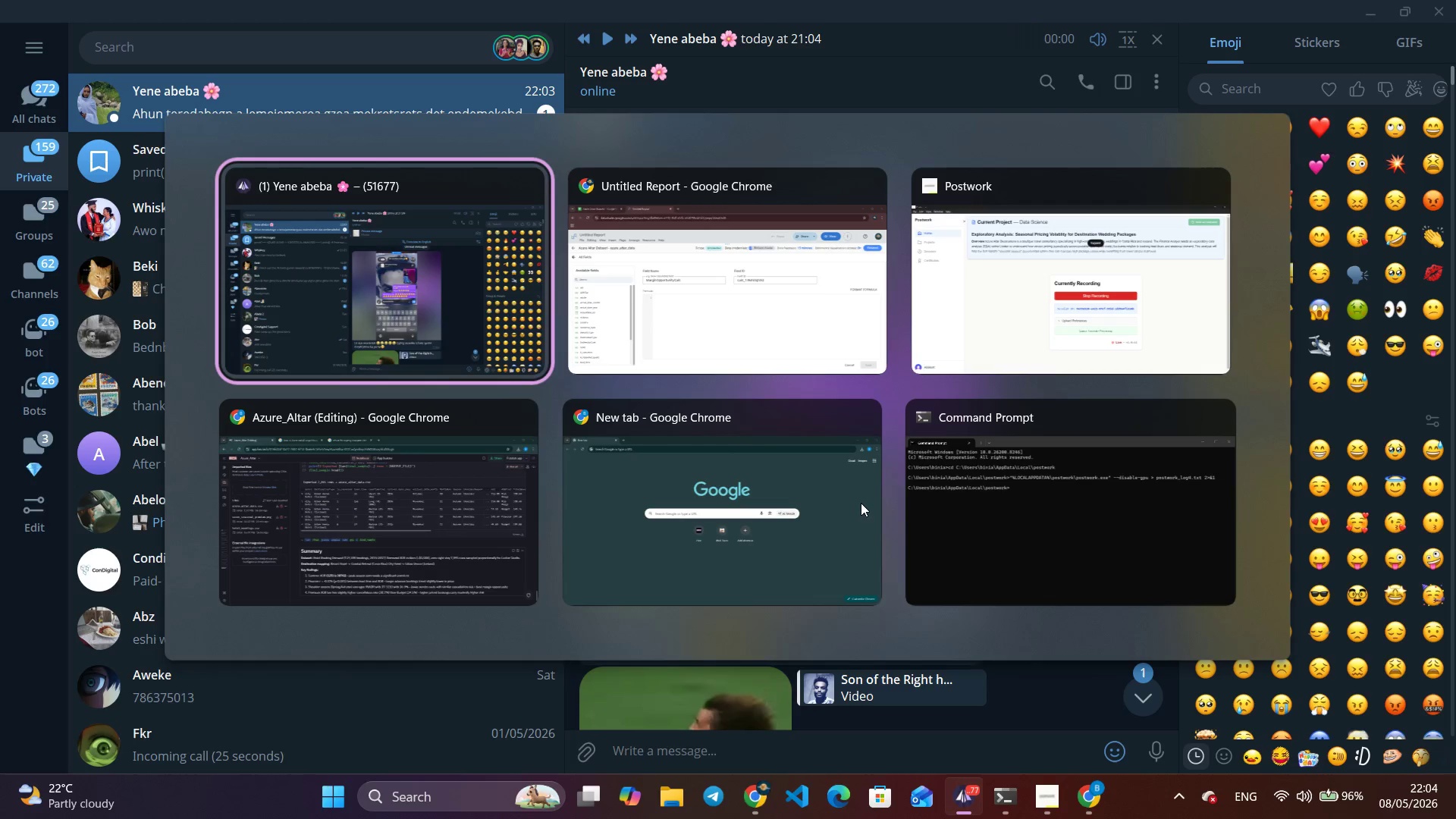 
key(Alt+Tab)
 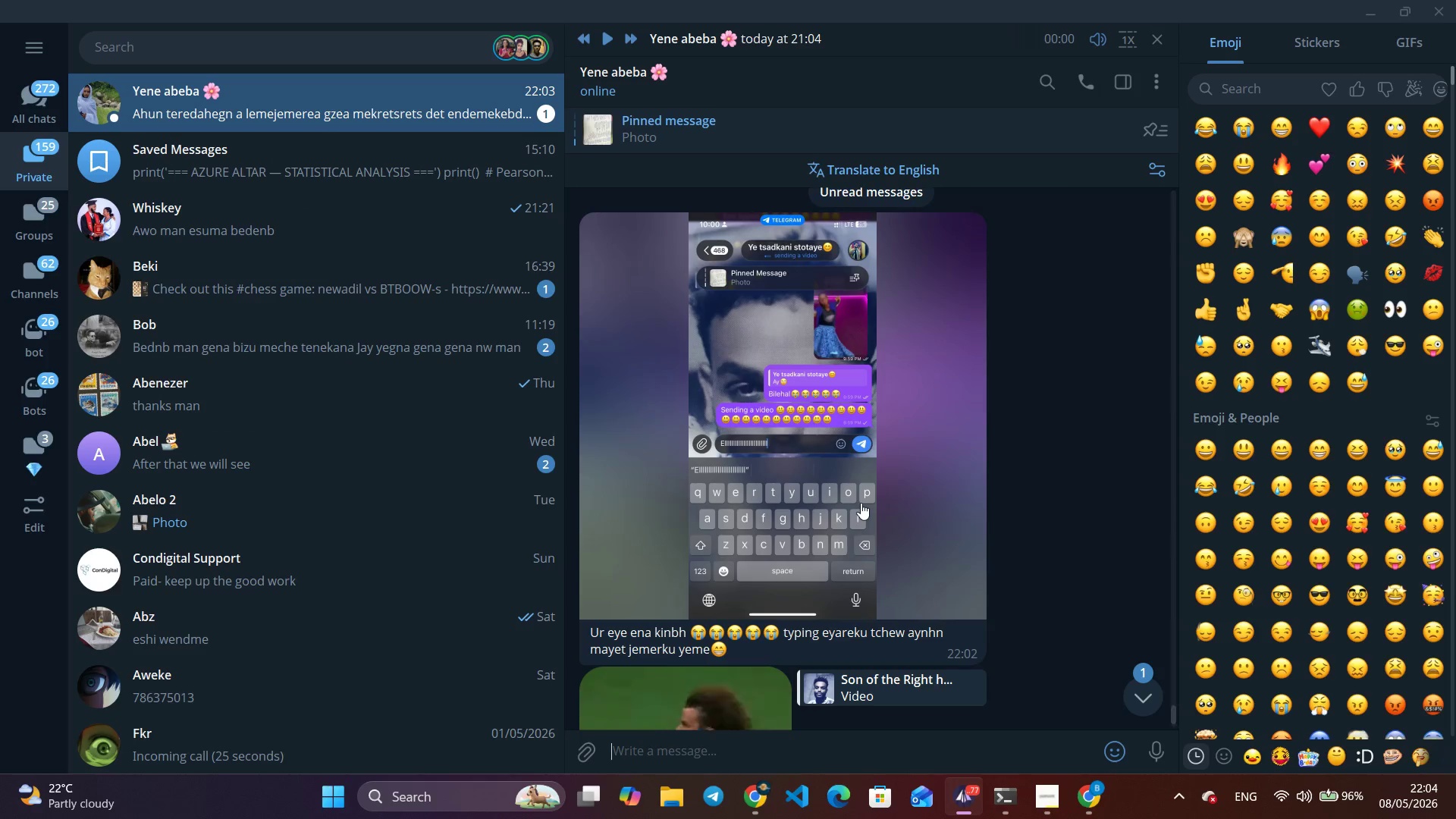 
scroll: coordinate [949, 615], scroll_direction: down, amount: 20.0
 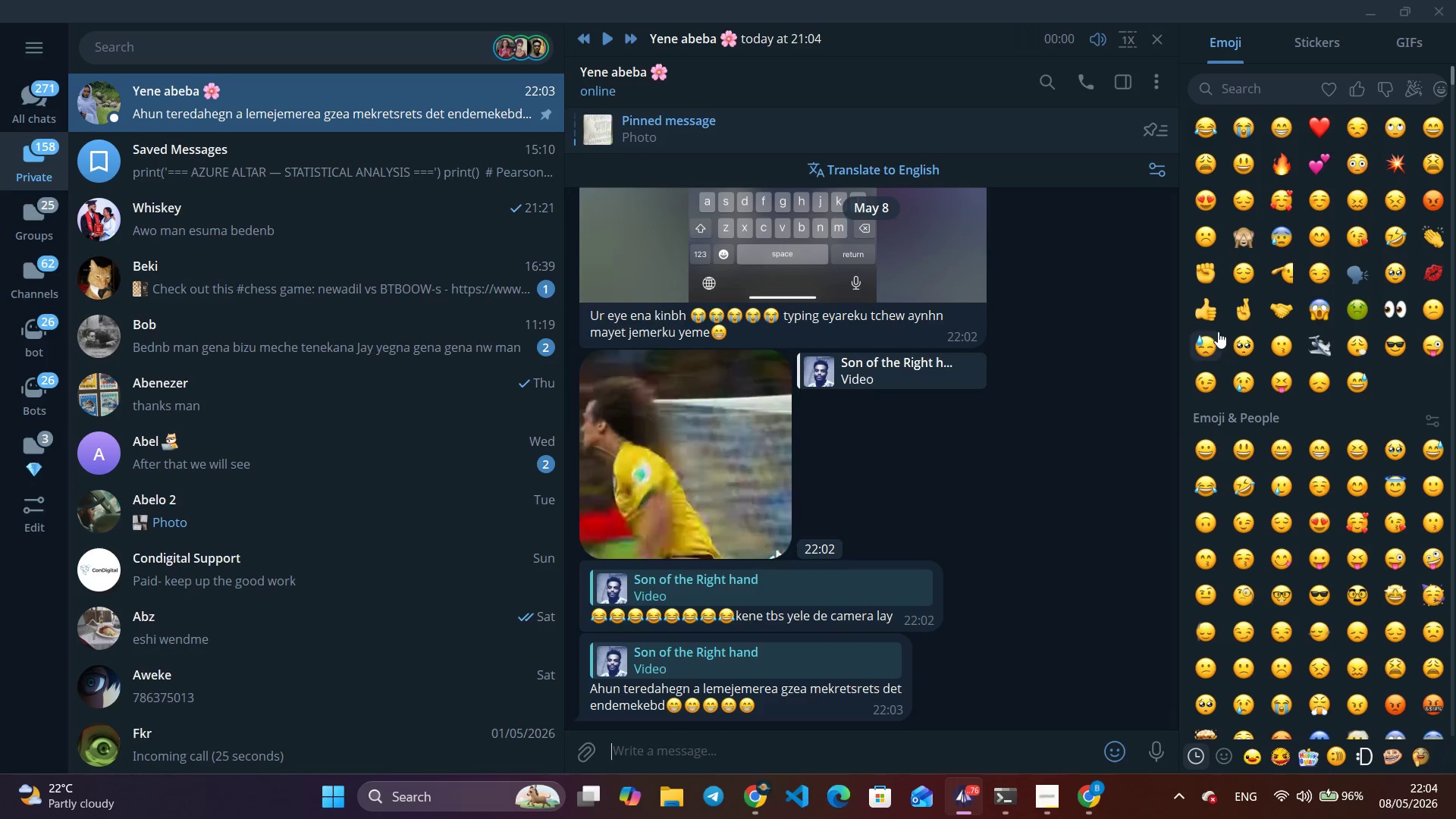 
left_click([1369, 0])
 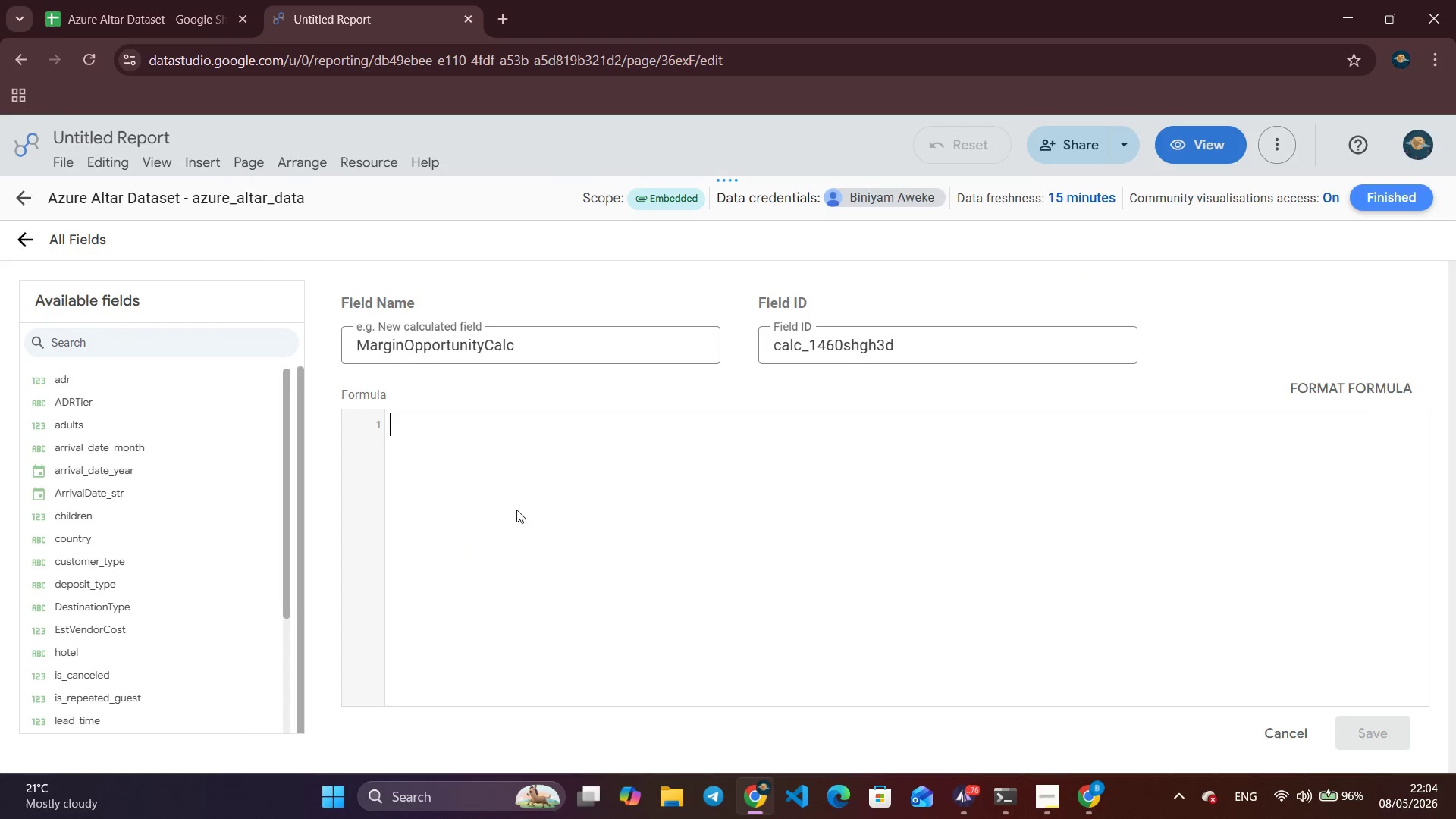 
wait(6.25)
 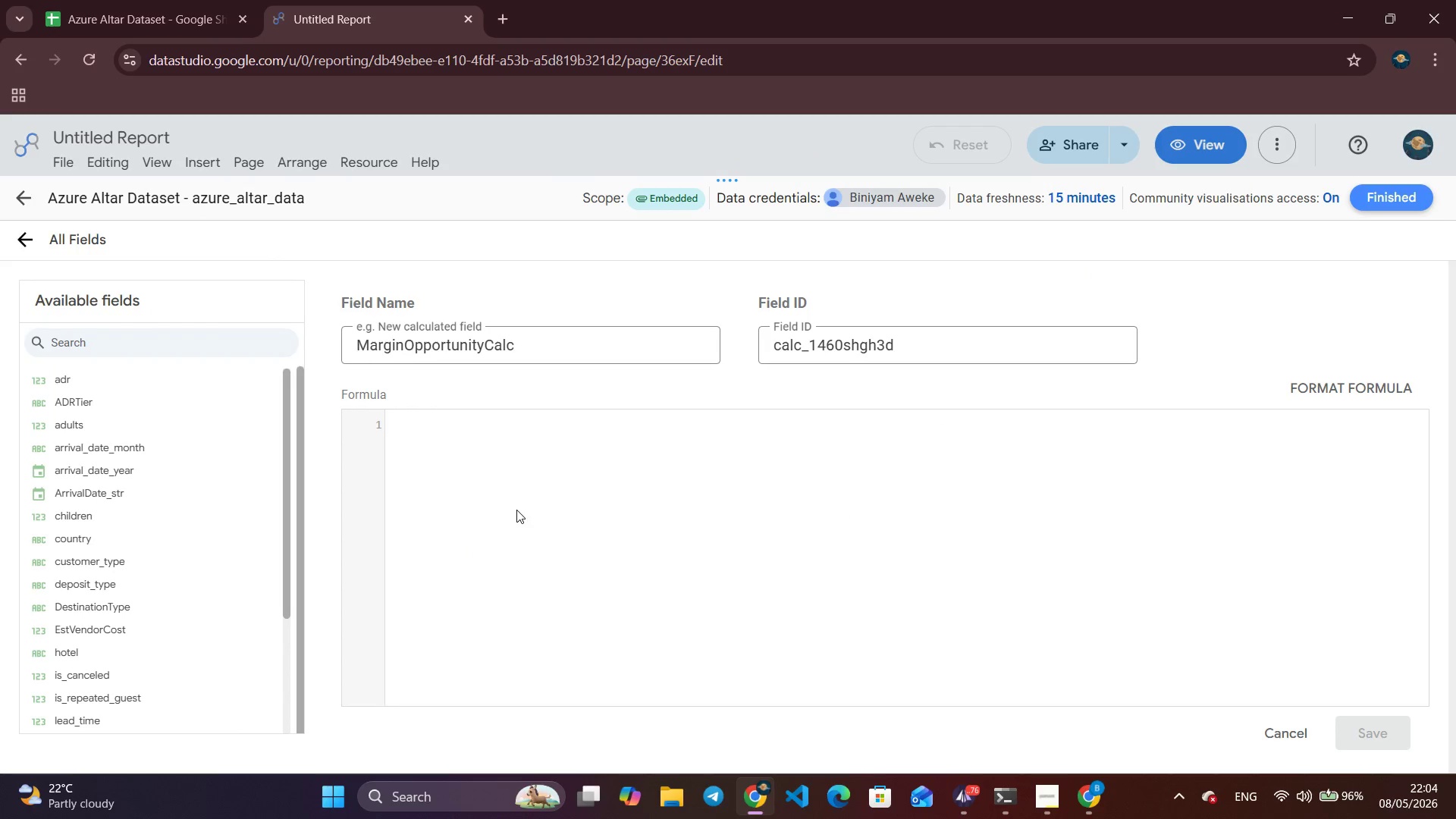 
type((ad)
 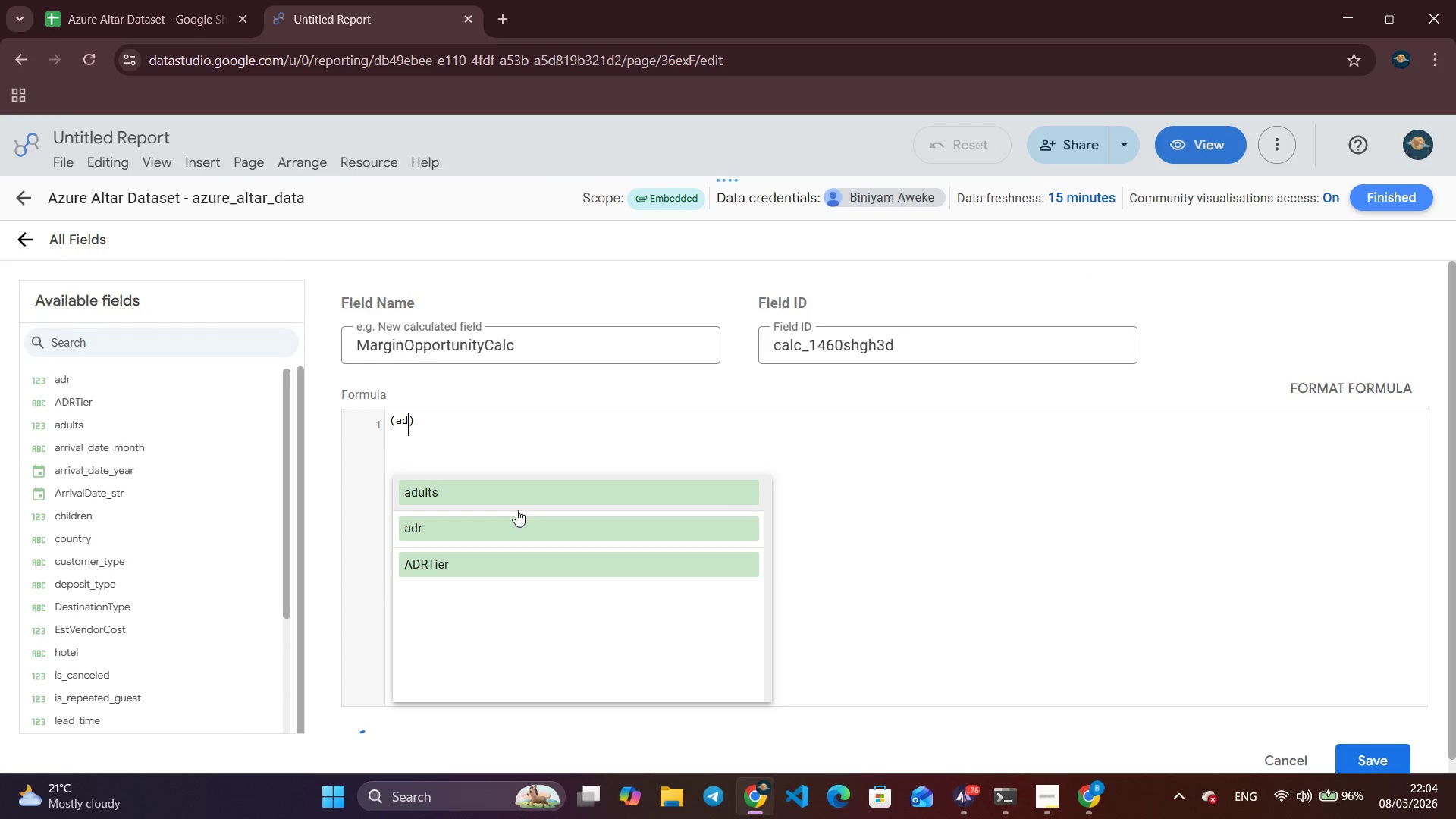 
key(Enter)
 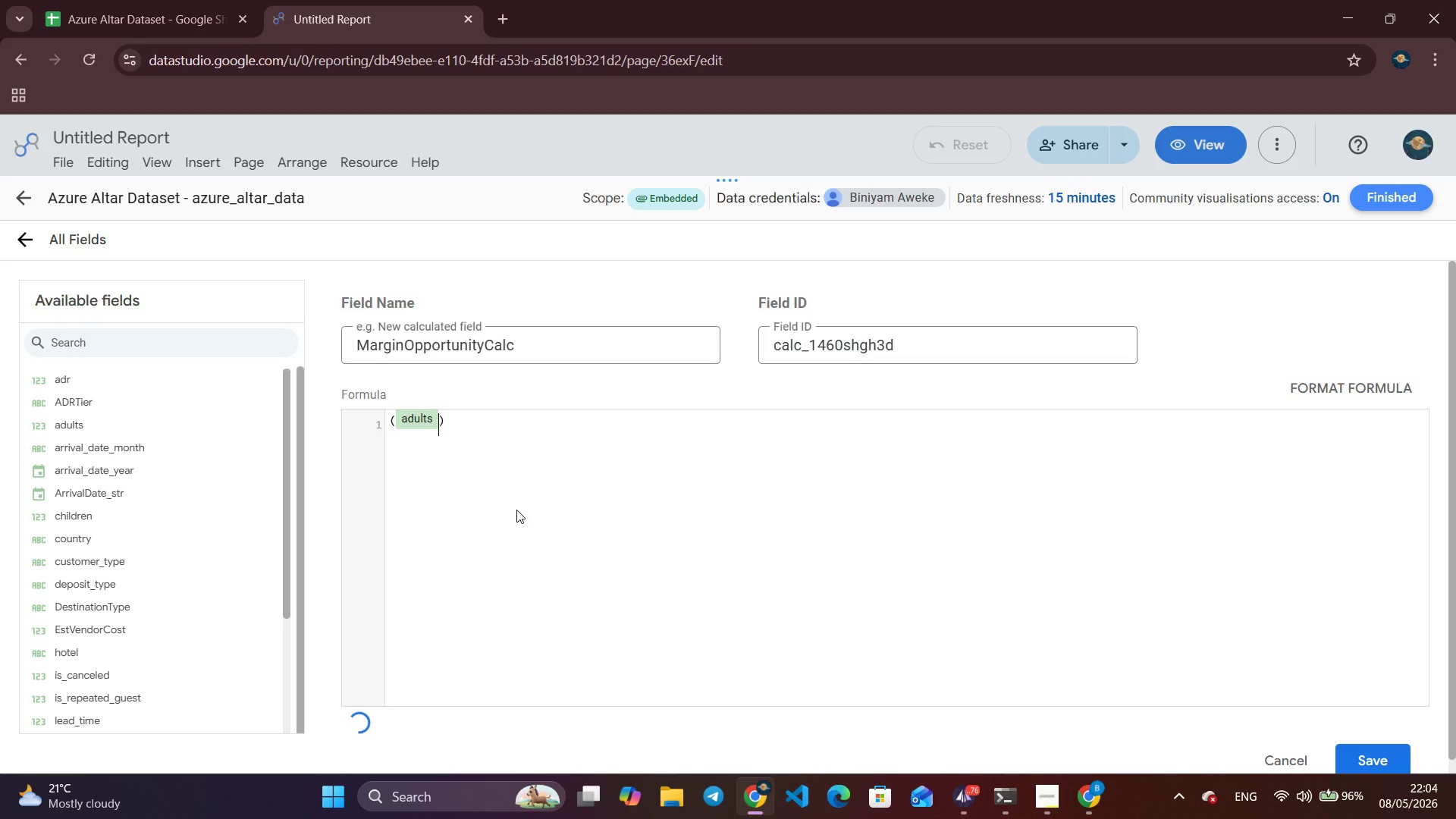 
key(Backspace)
key(Backspace)
key(Backspace)
type((adr * tot)
 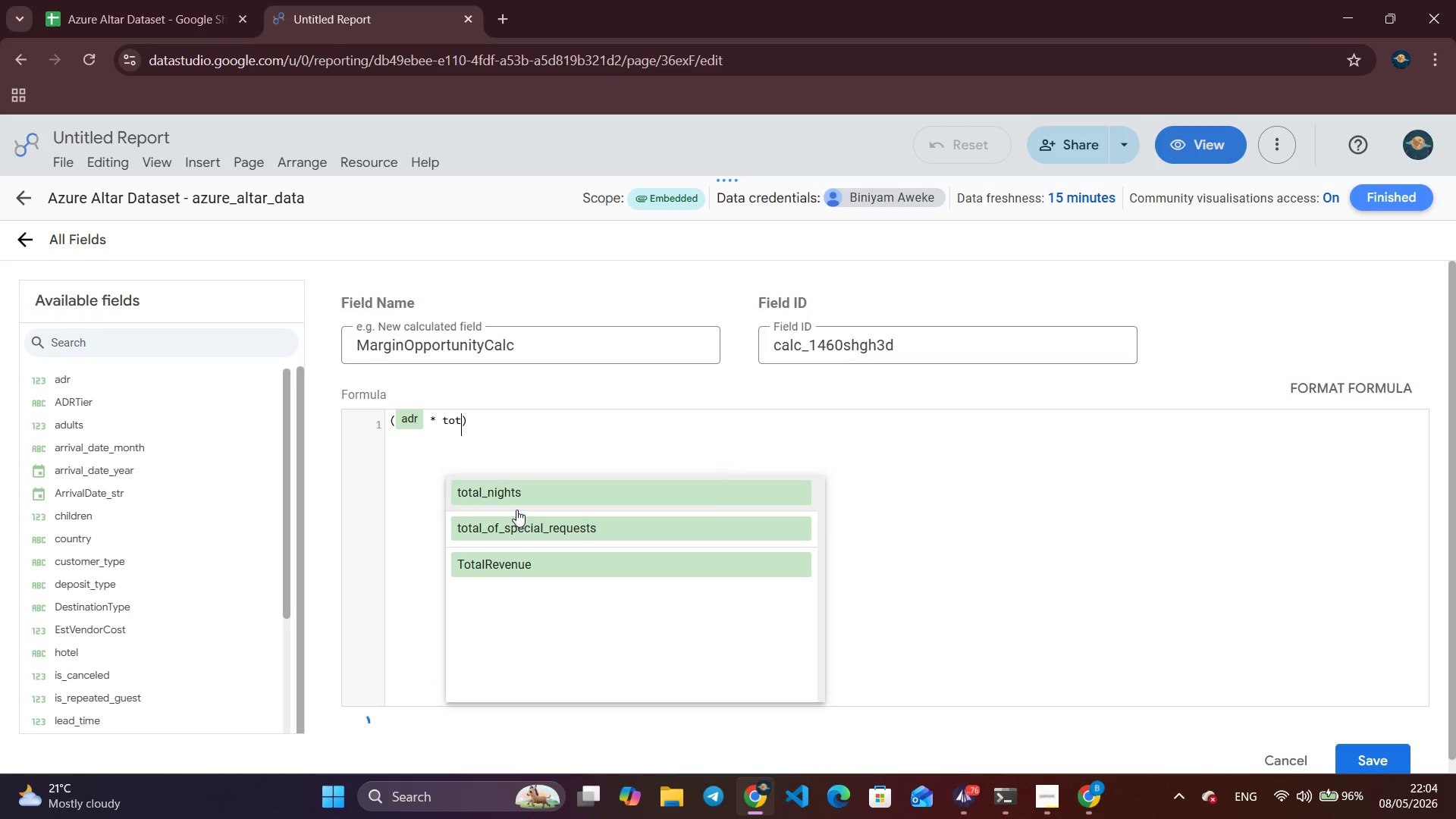 
key(Enter)
 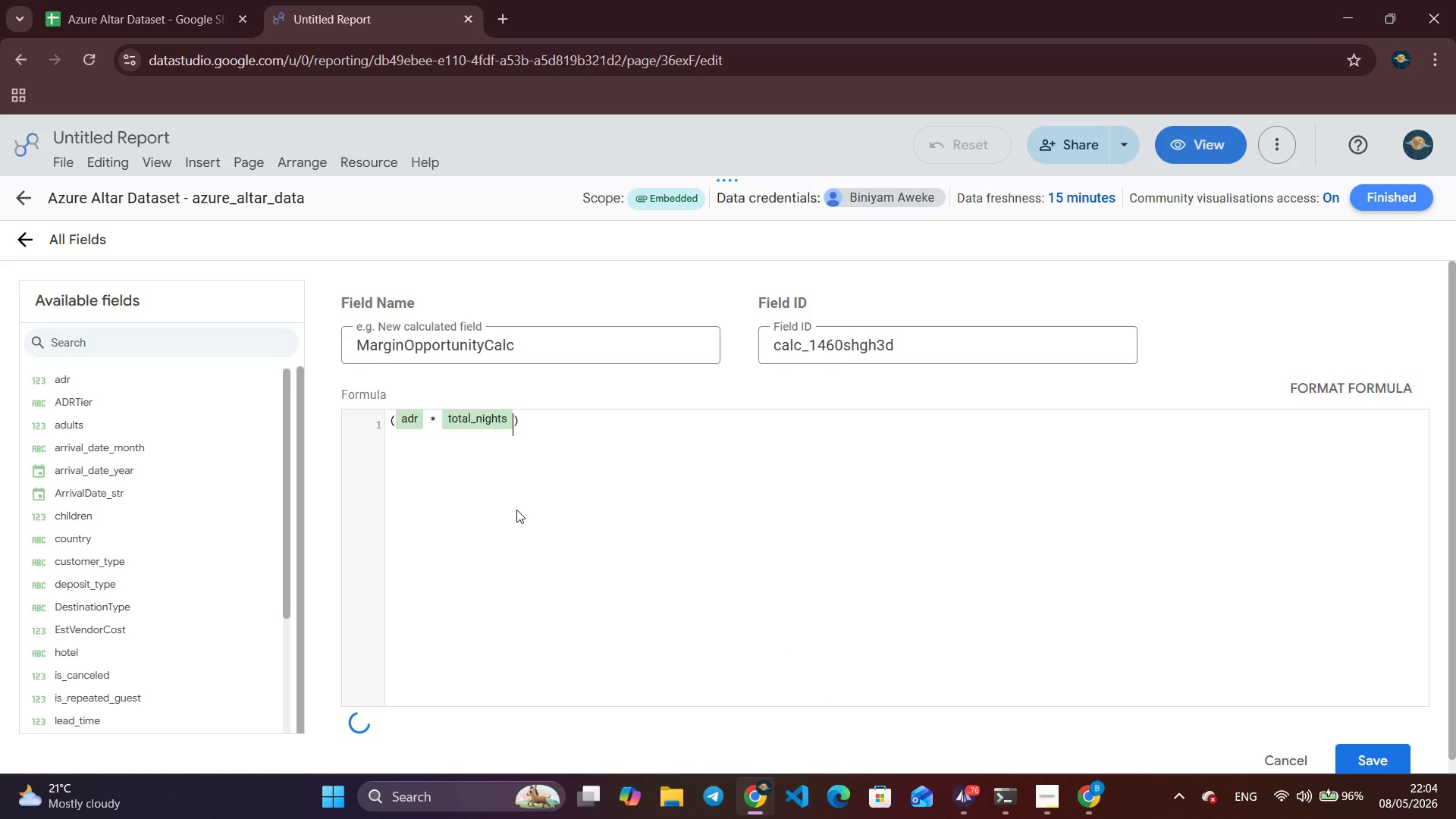 
key(ArrowRight)
 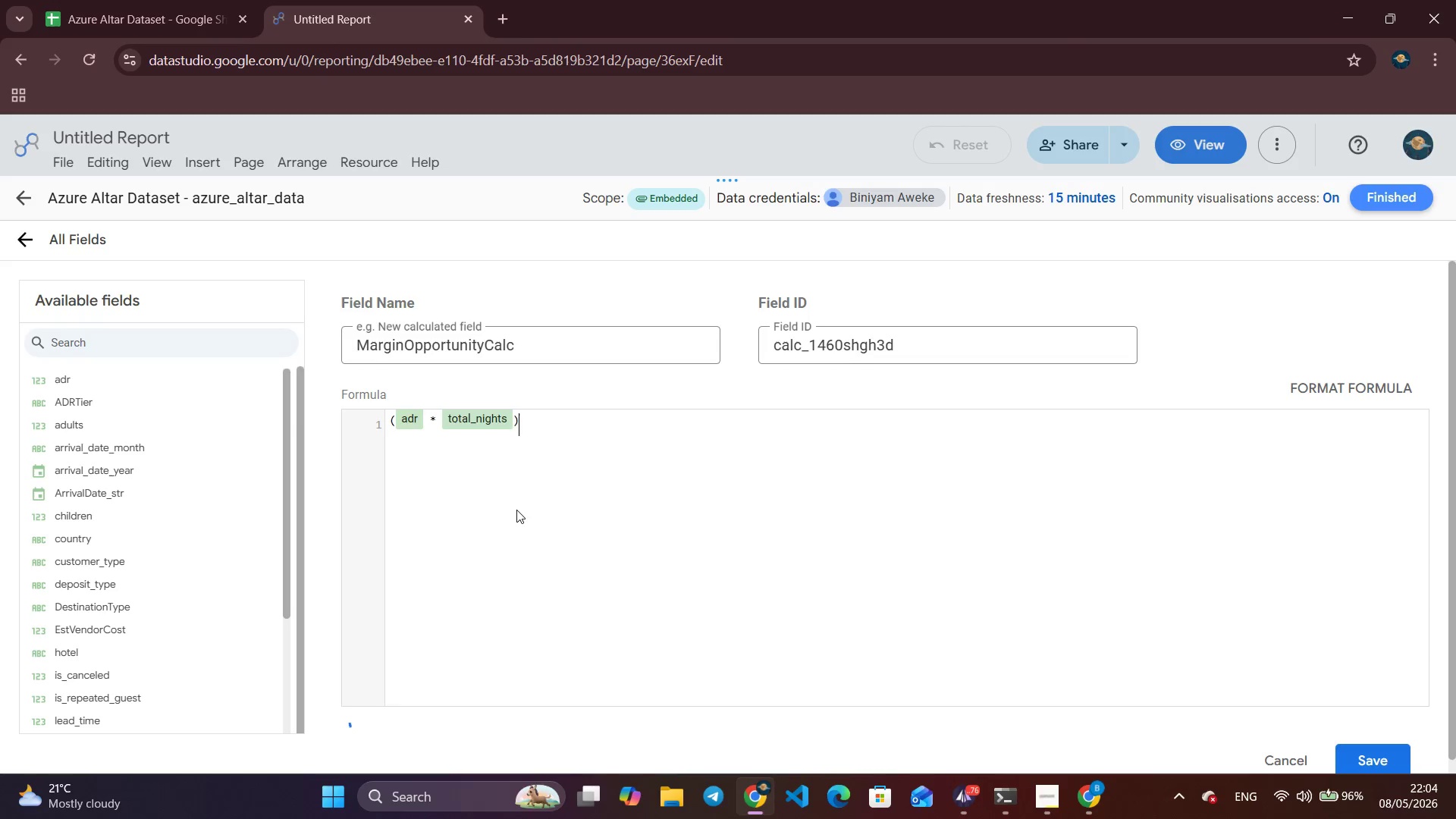 
type( - (adr * 0.0)
key(Backspace)
type(55 * tot)
 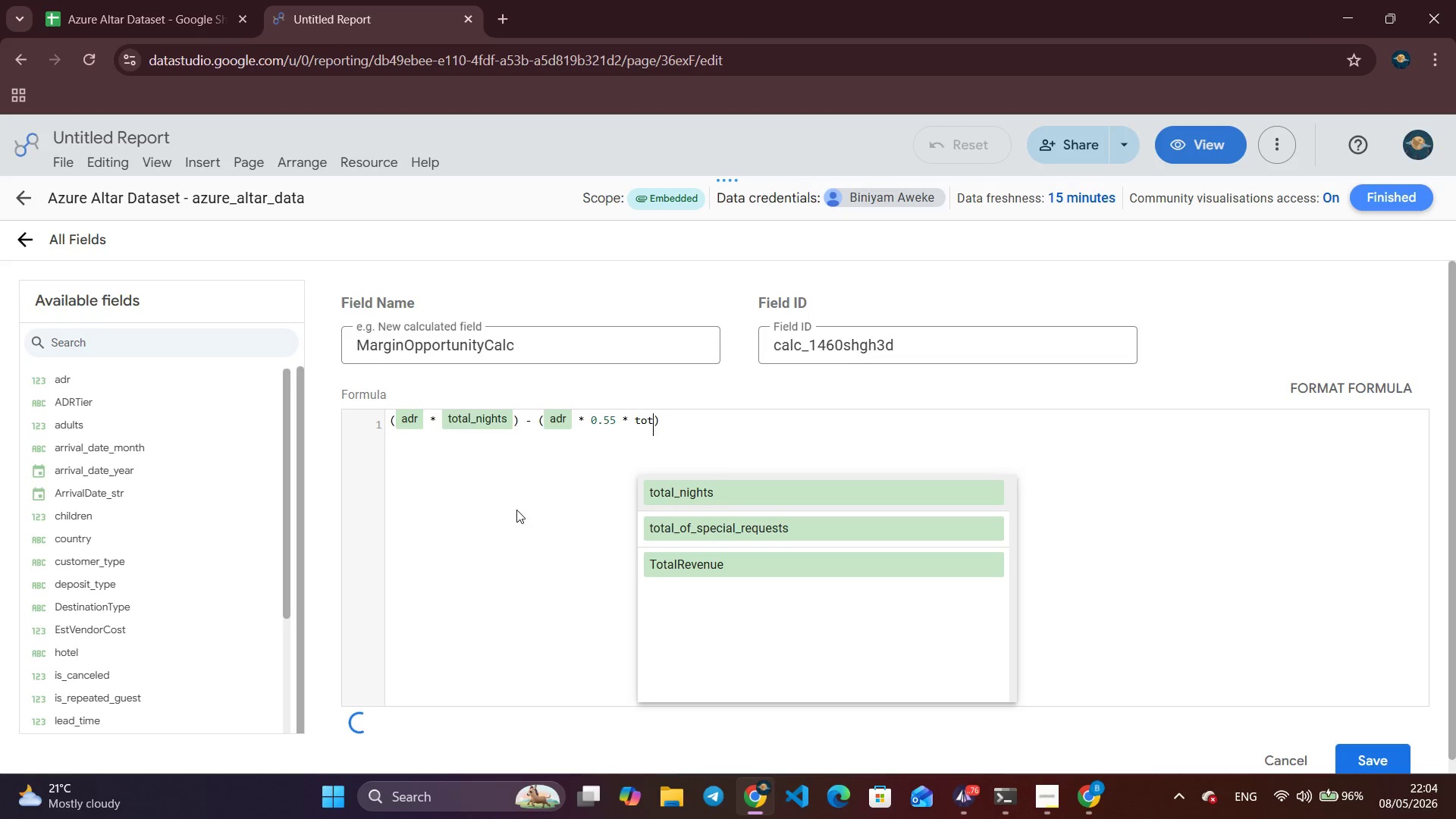 
key(Enter)
 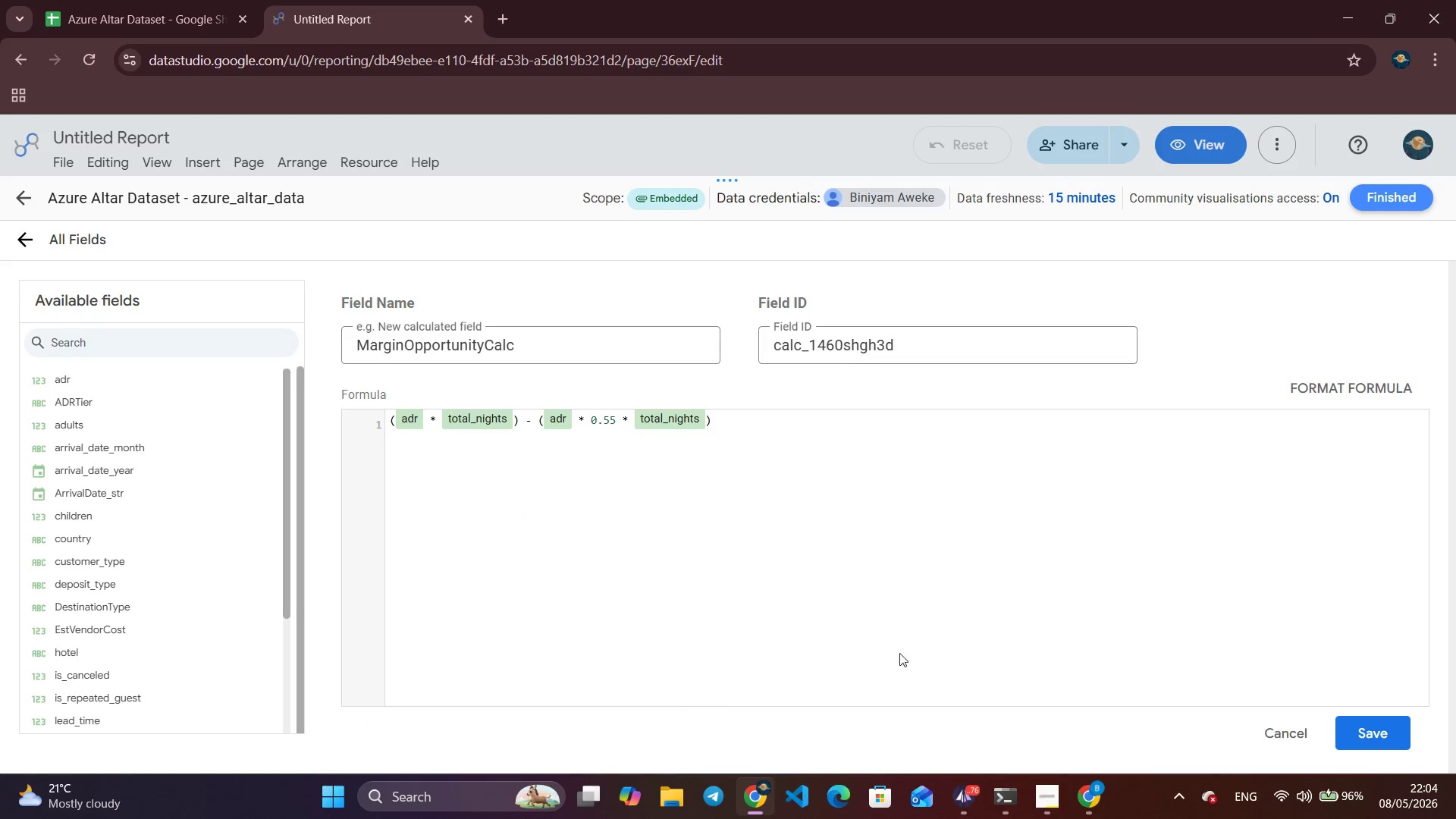 
left_click([1361, 733])
 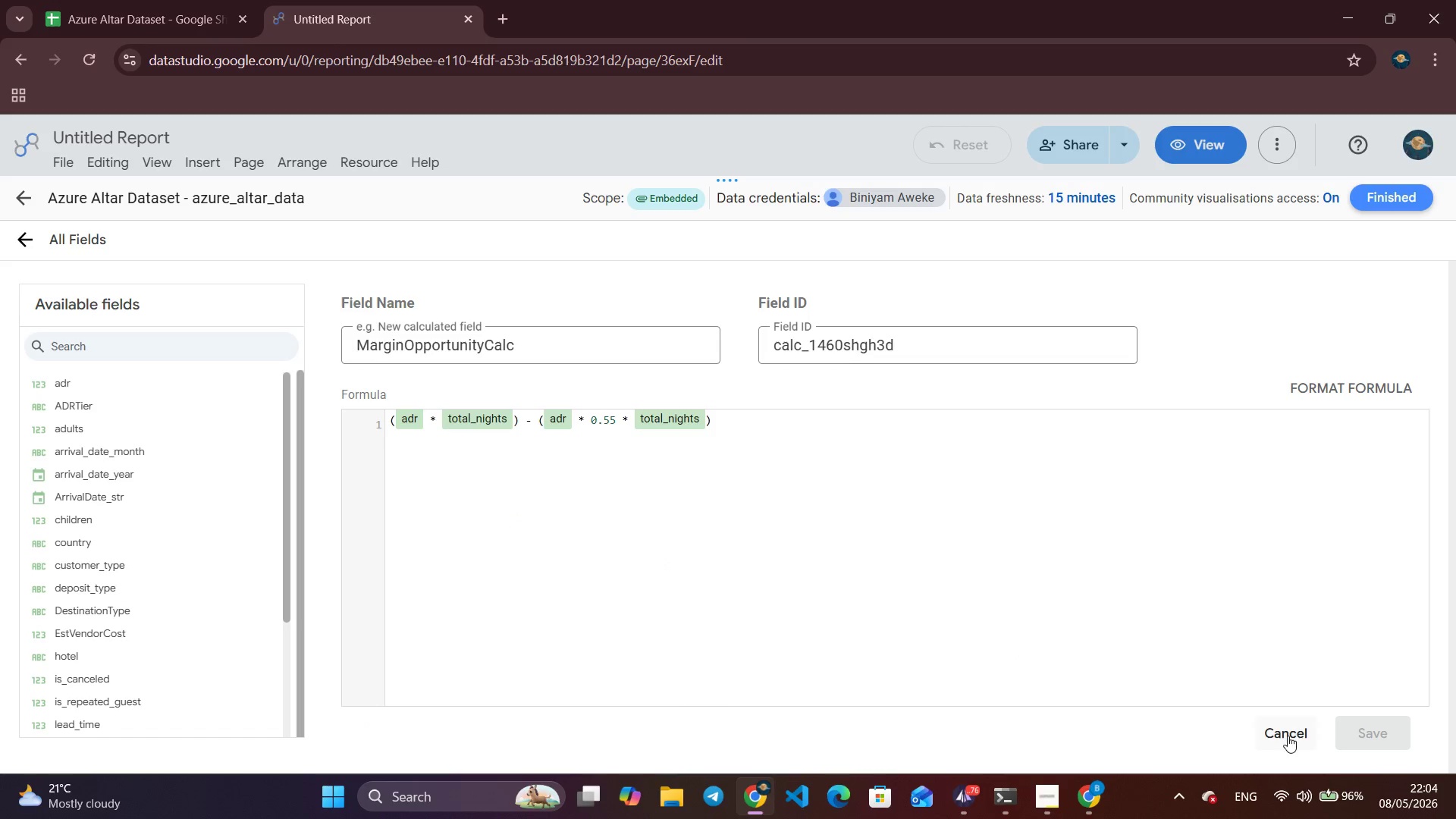 
left_click([1277, 733])
 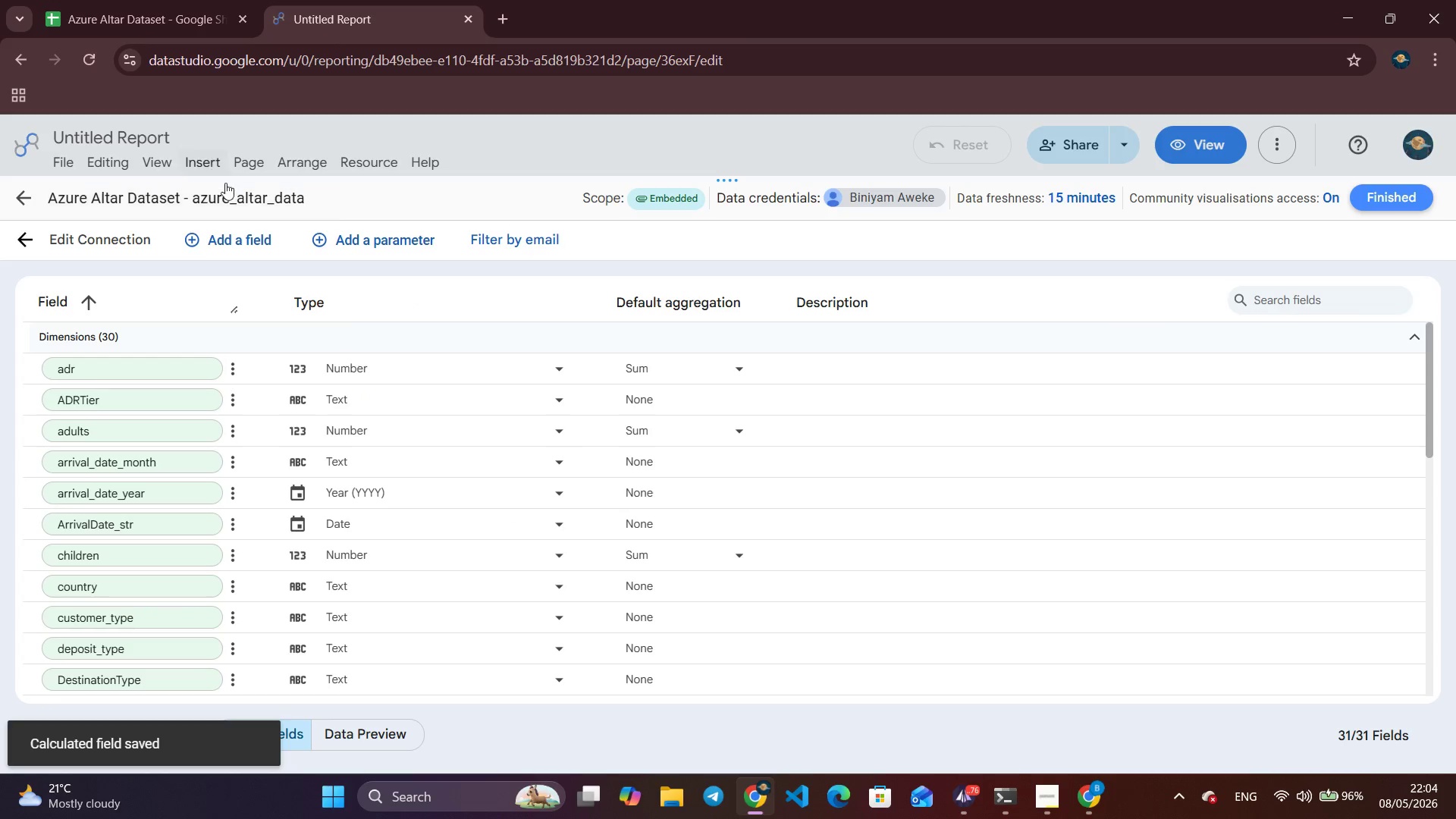 
left_click([234, 236])
 